 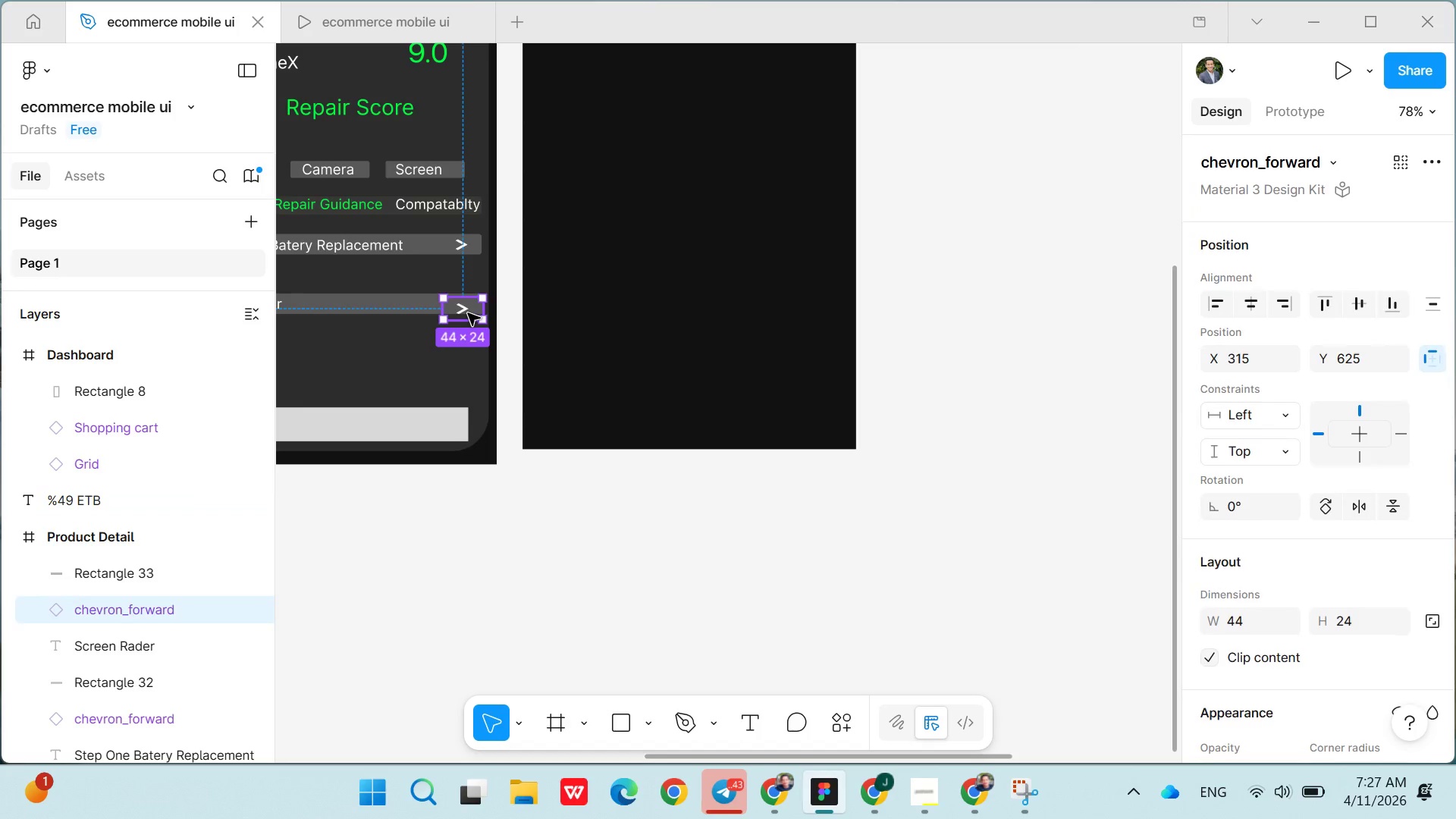 
left_click_drag(start_coordinate=[458, 306], to_coordinate=[458, 299])
 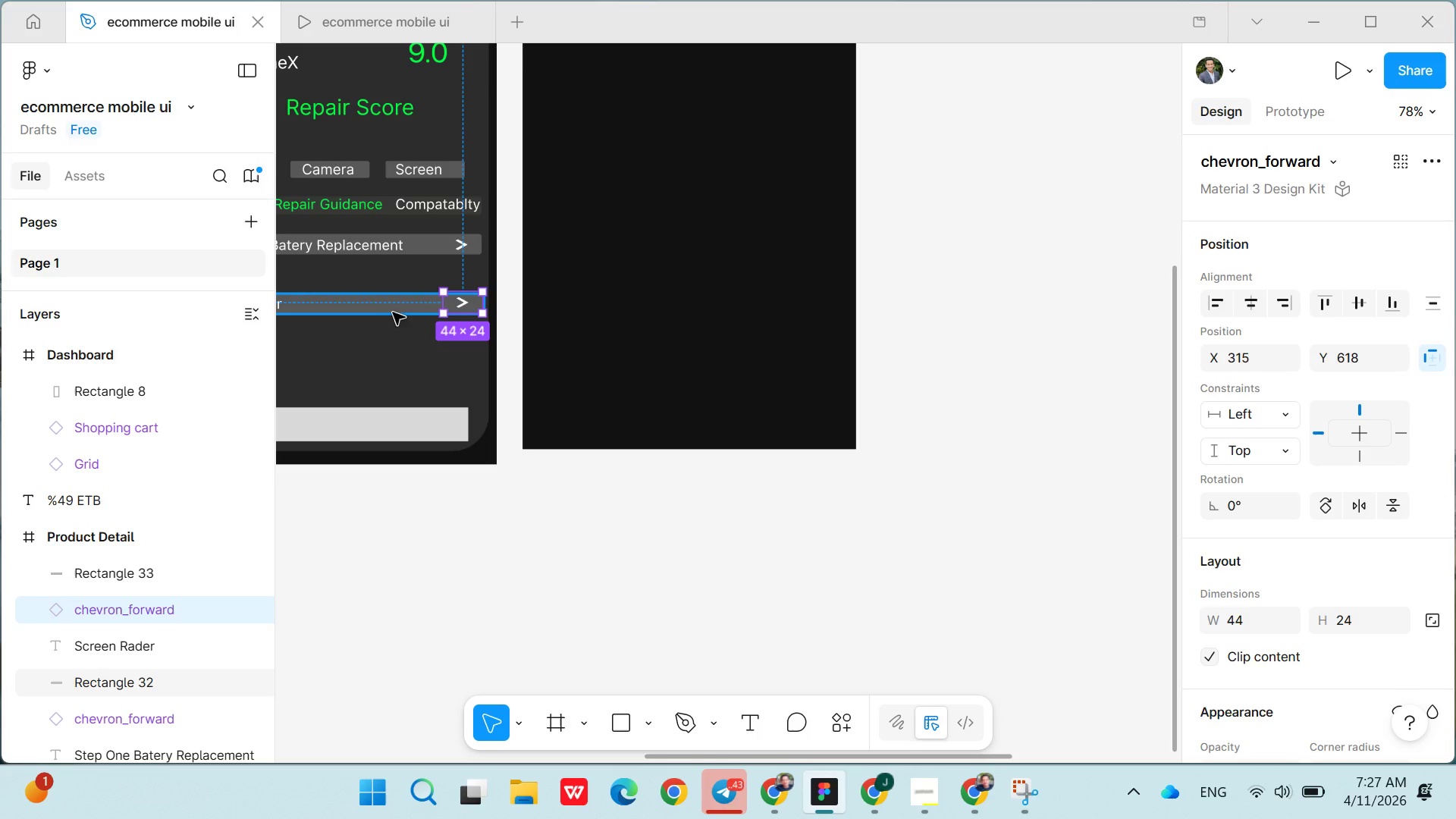 
left_click([385, 307])
 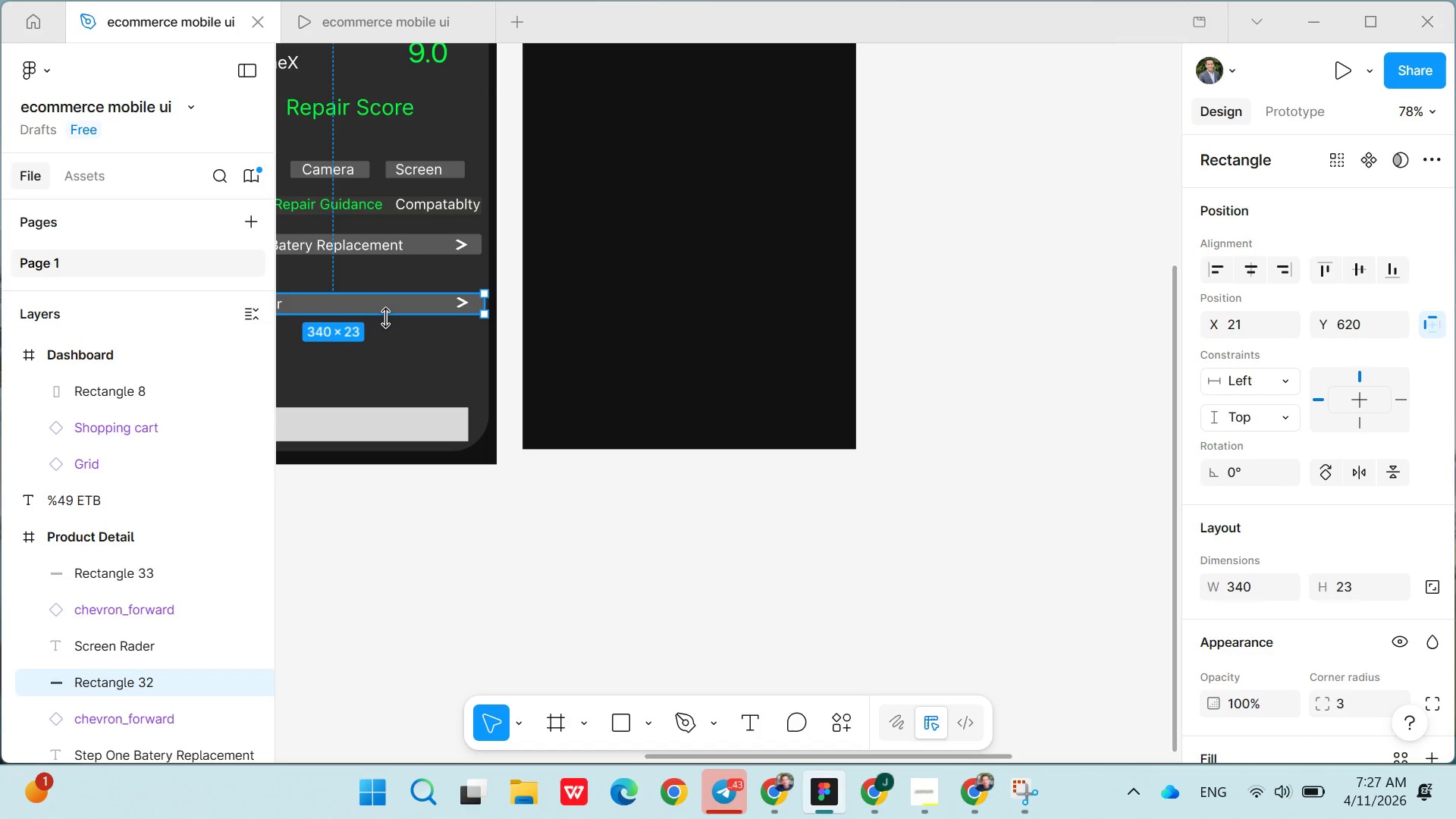 
left_click_drag(start_coordinate=[385, 318], to_coordinate=[385, 333])
 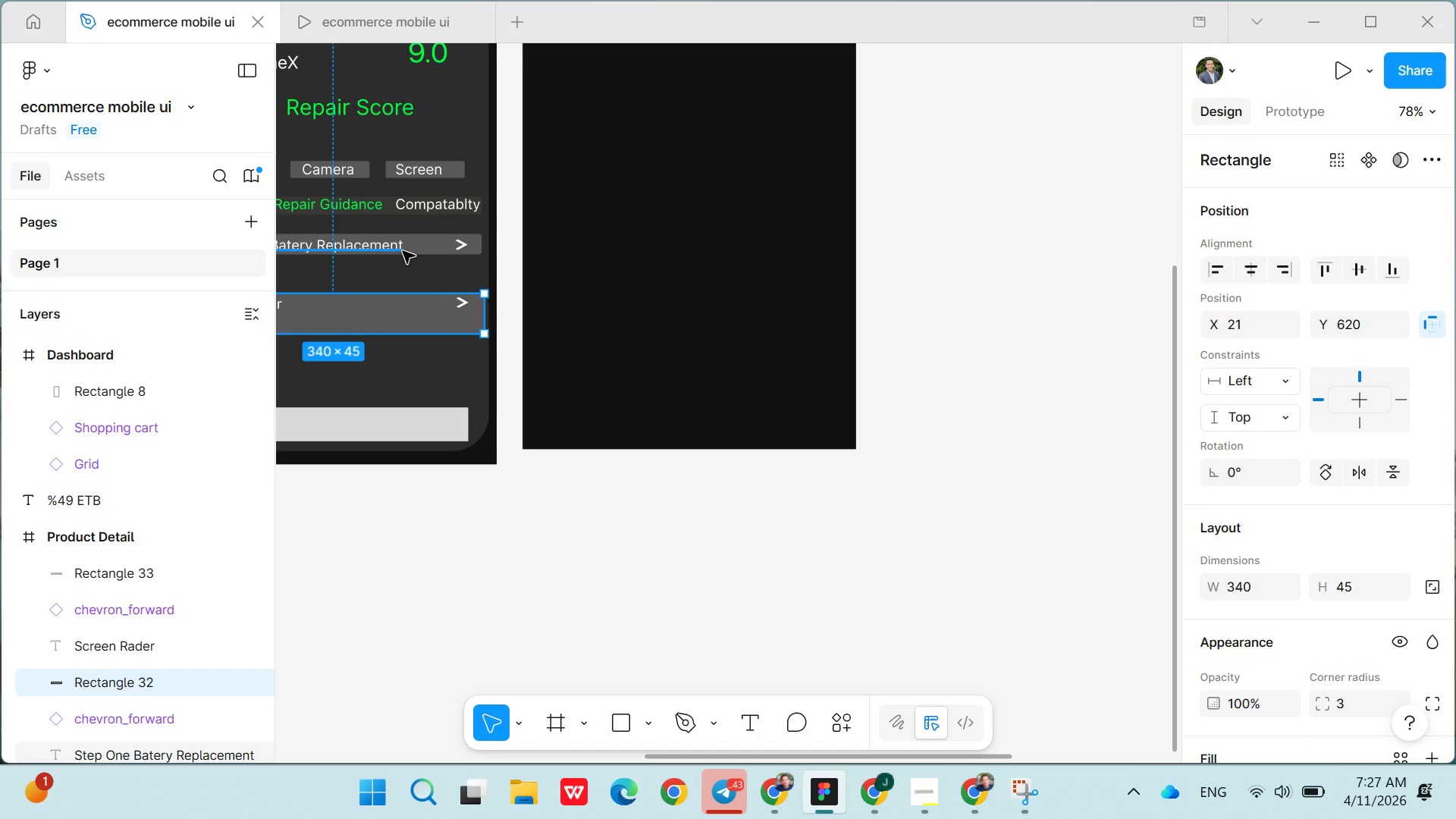 
left_click([403, 249])
 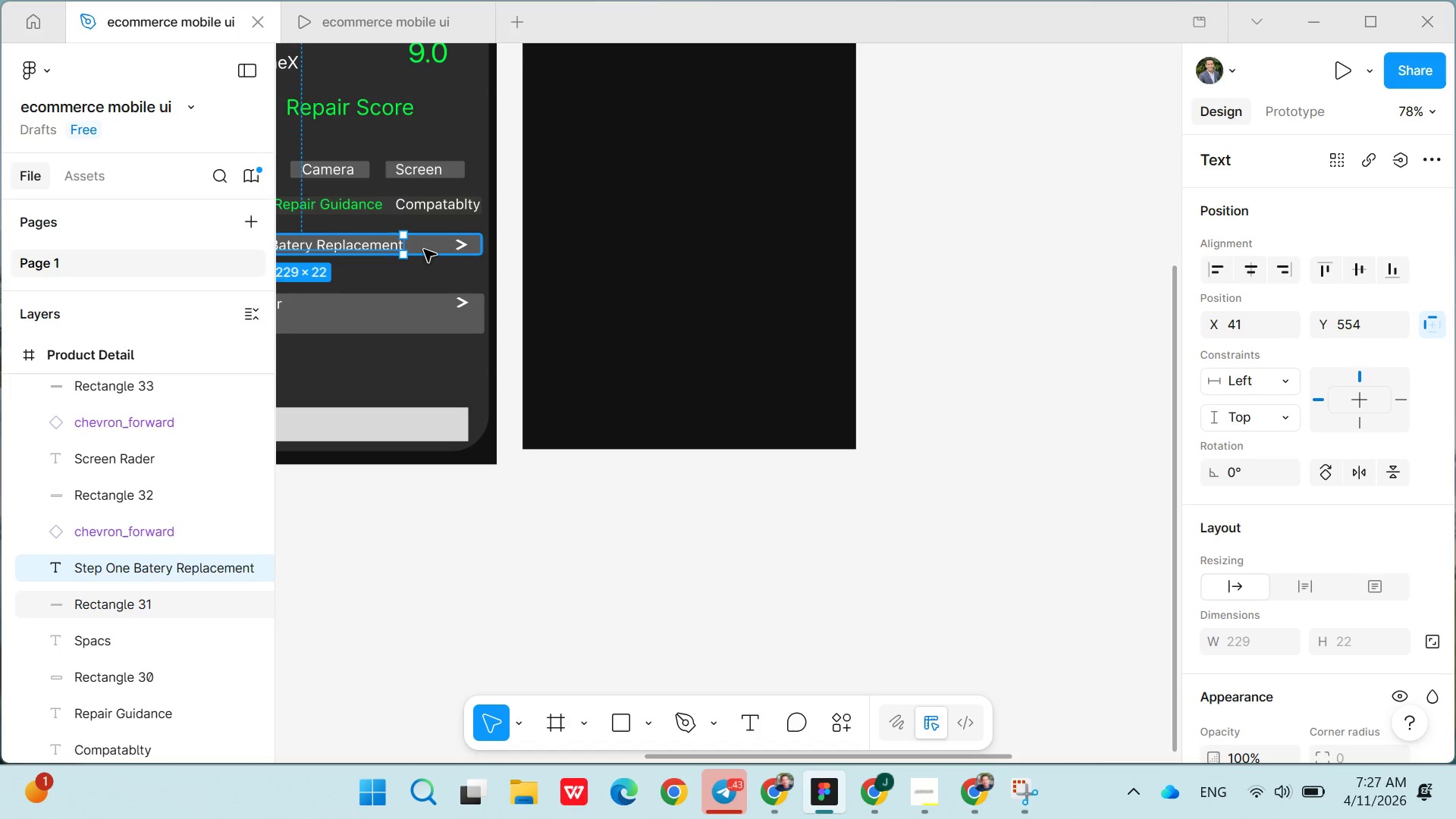 
left_click([424, 249])
 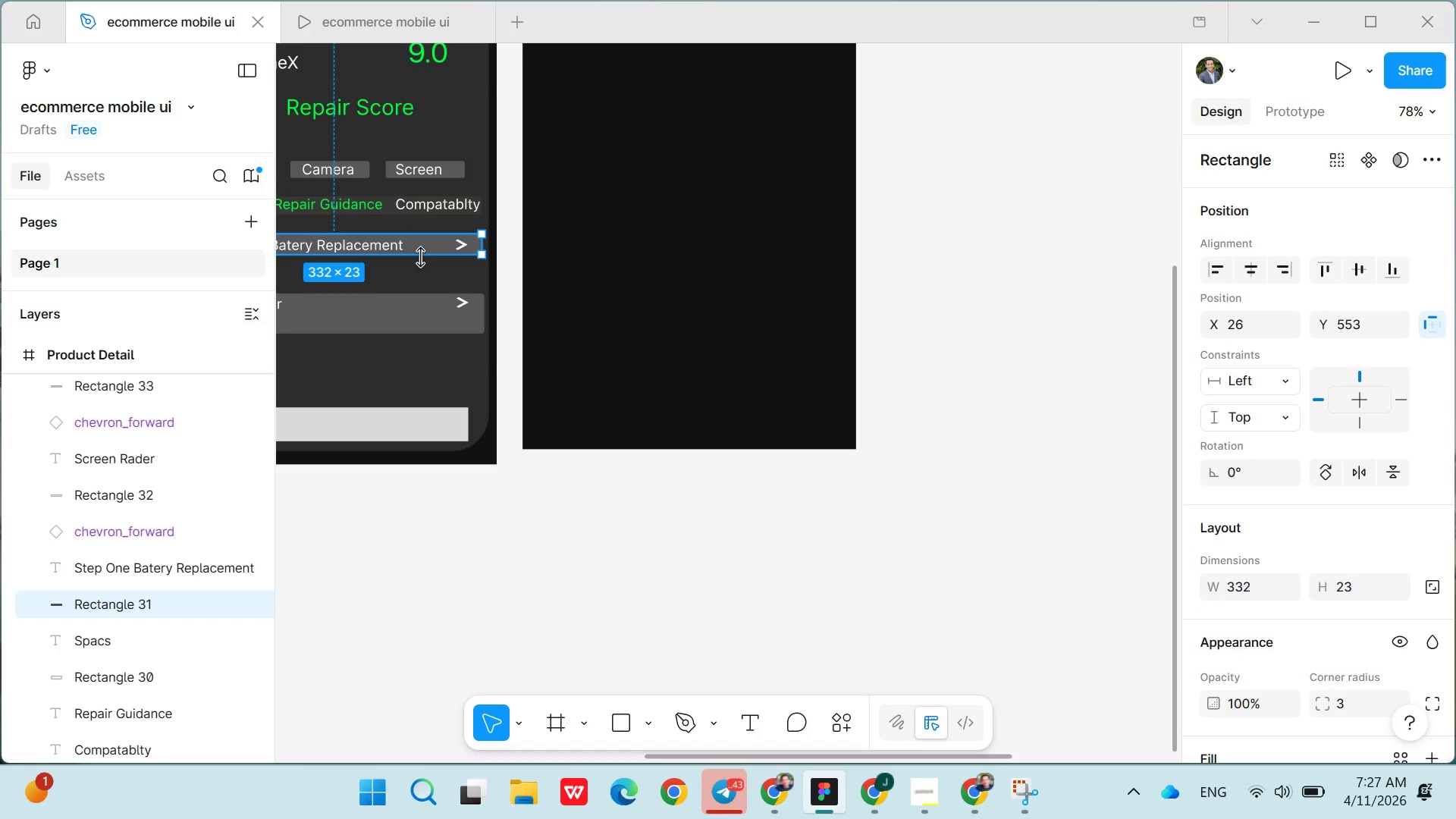 
left_click_drag(start_coordinate=[420, 257], to_coordinate=[419, 268])
 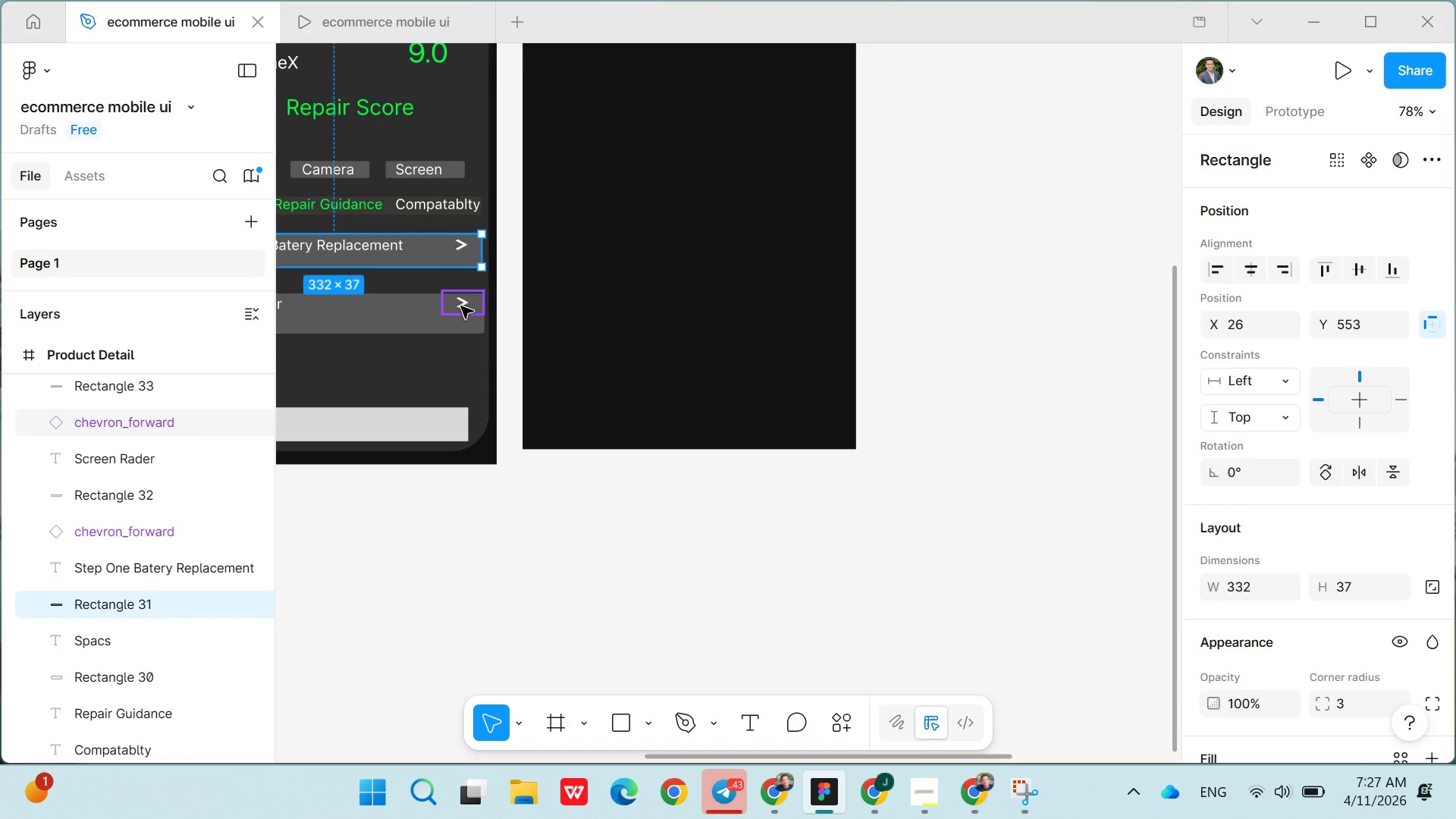 
left_click([461, 306])
 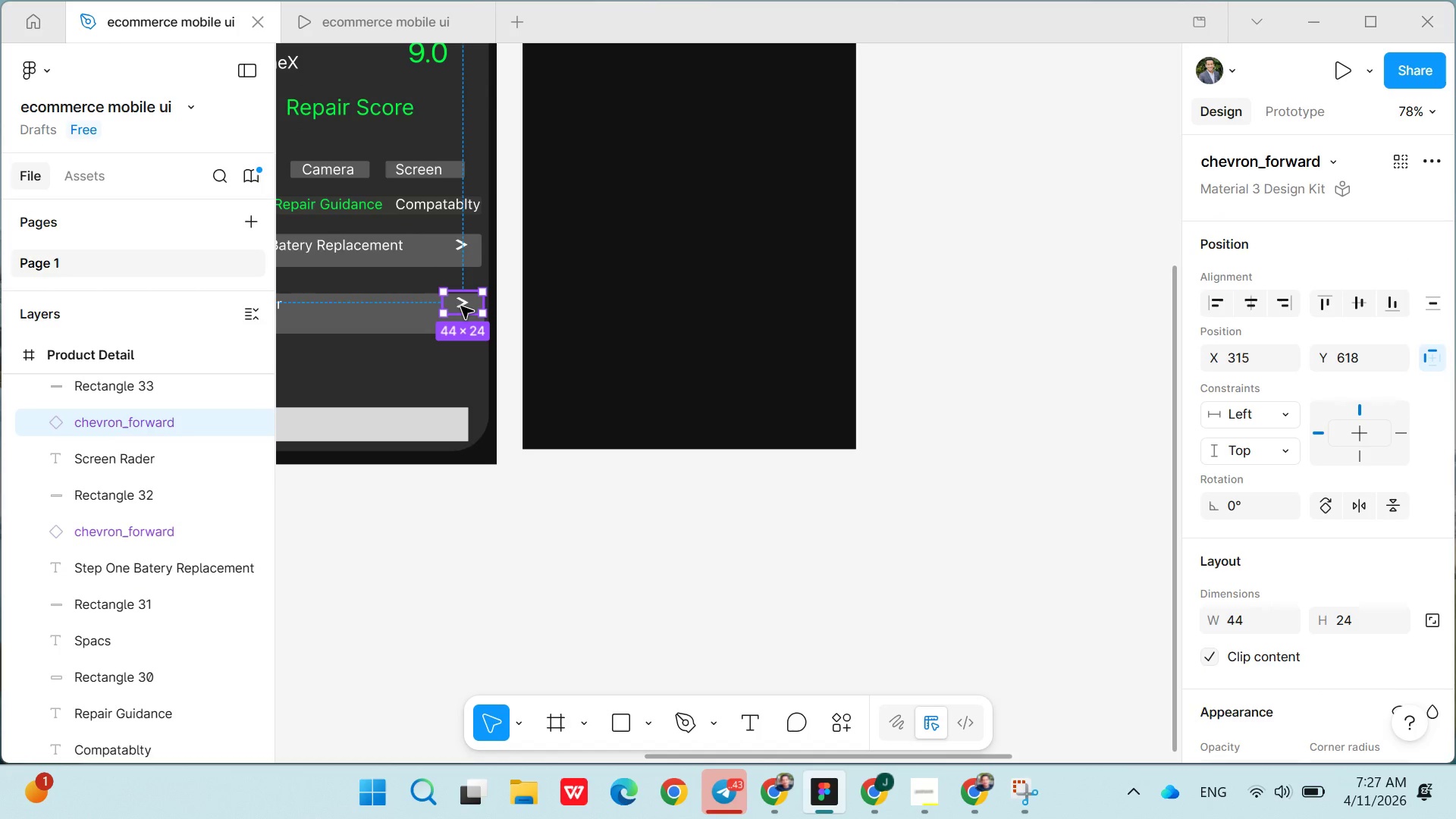 
left_click_drag(start_coordinate=[461, 306], to_coordinate=[464, 315])
 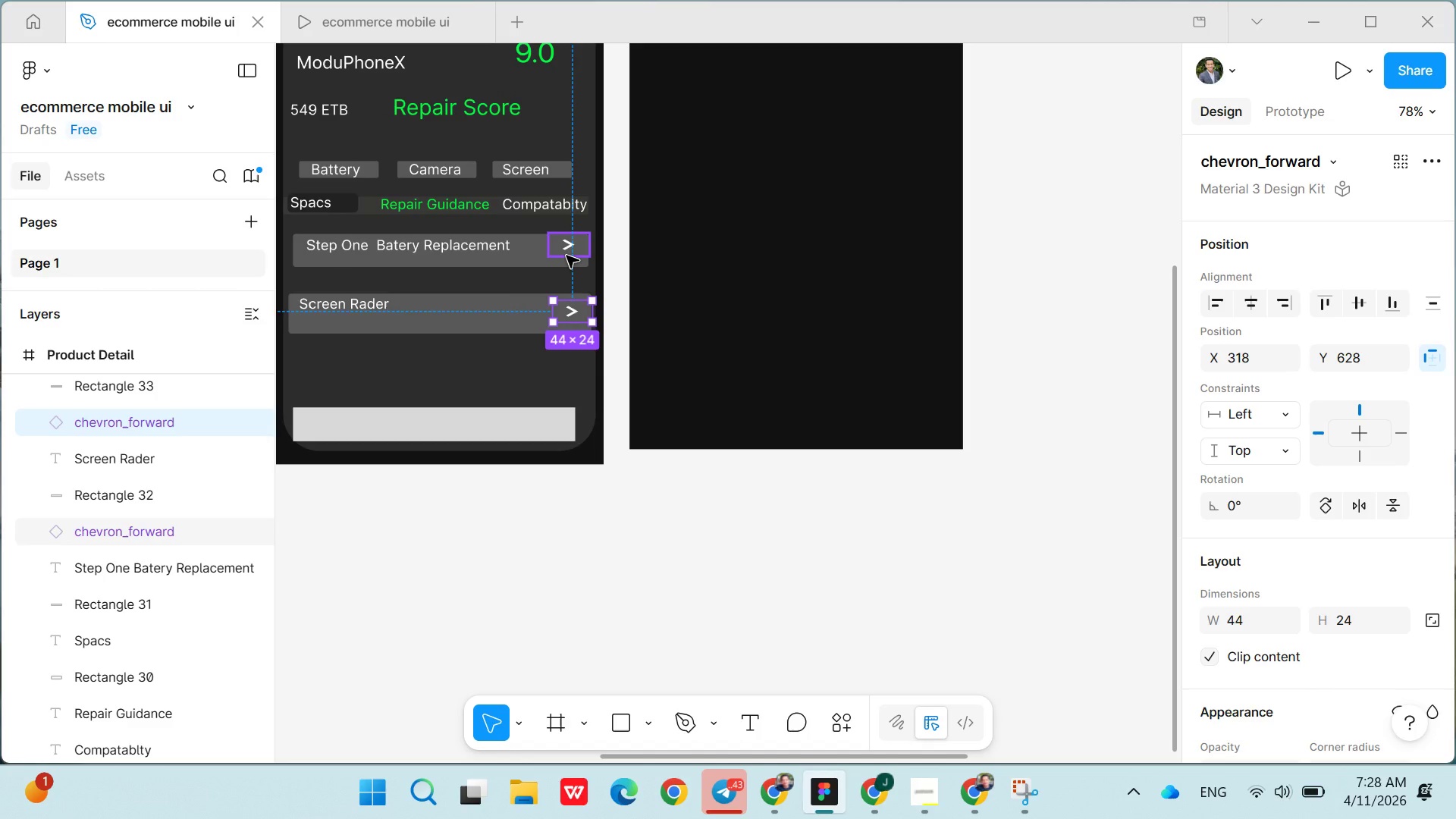 
left_click_drag(start_coordinate=[566, 256], to_coordinate=[566, 262])
 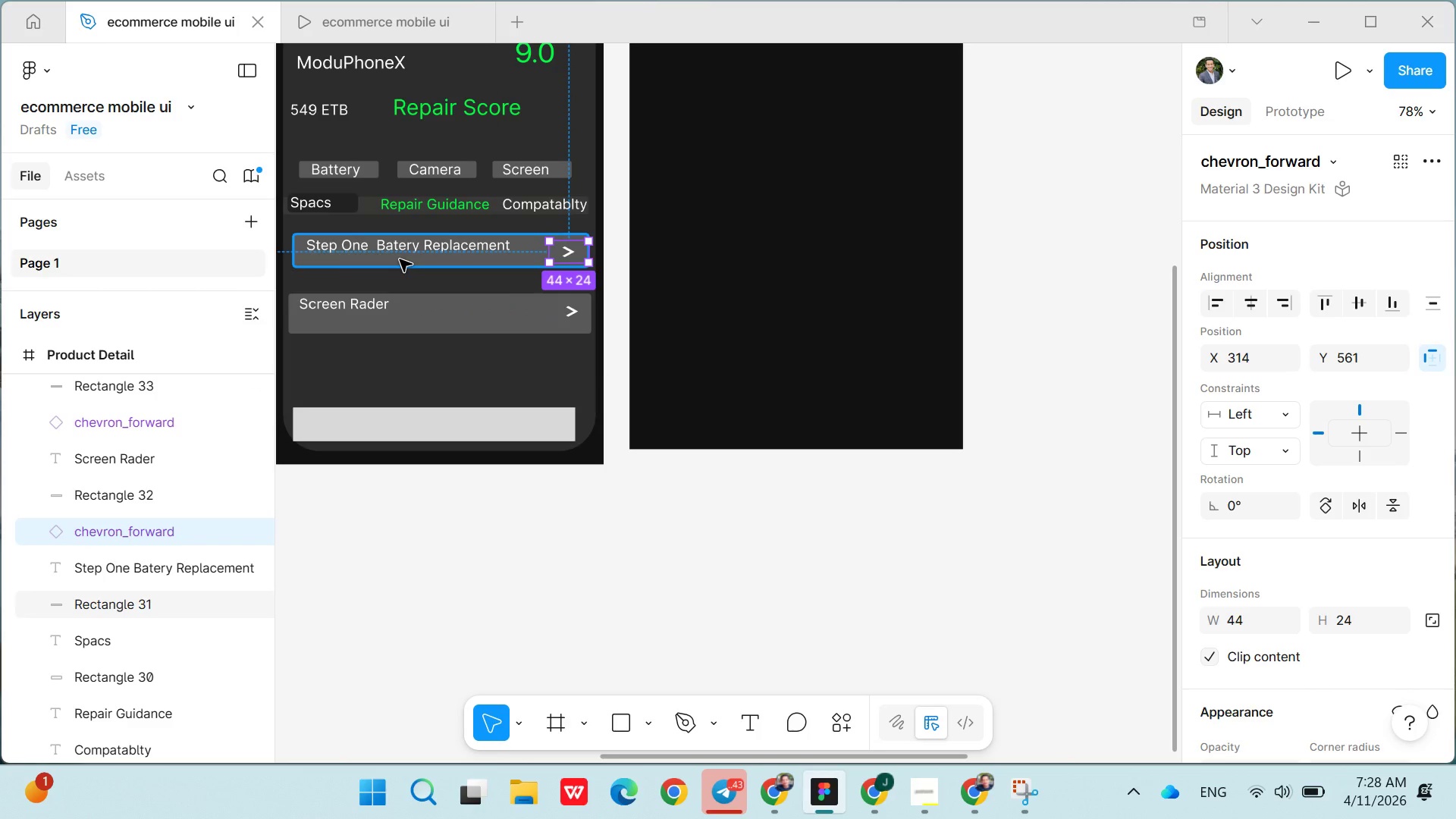 
left_click([396, 253])
 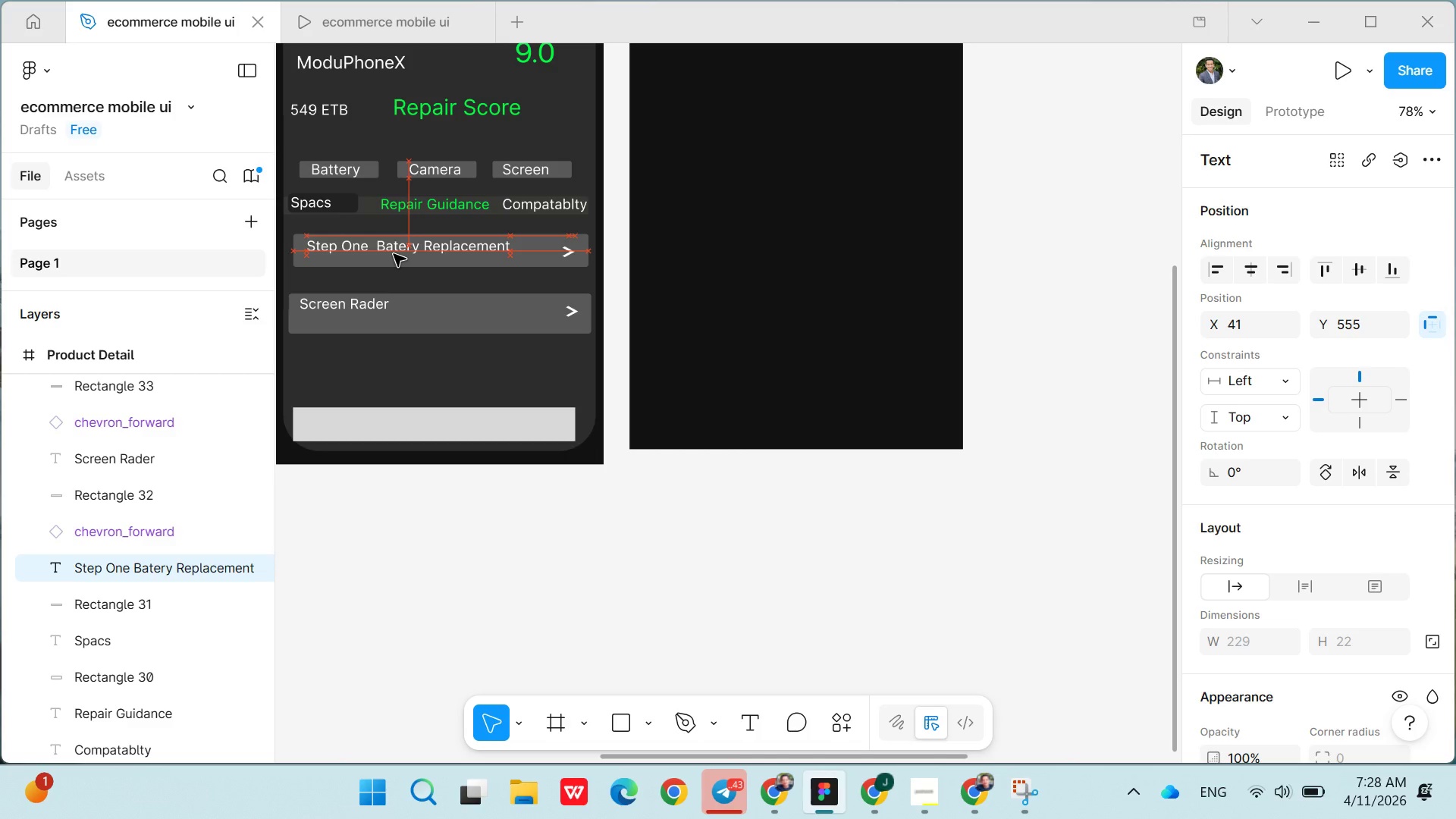 
left_click([340, 307])
 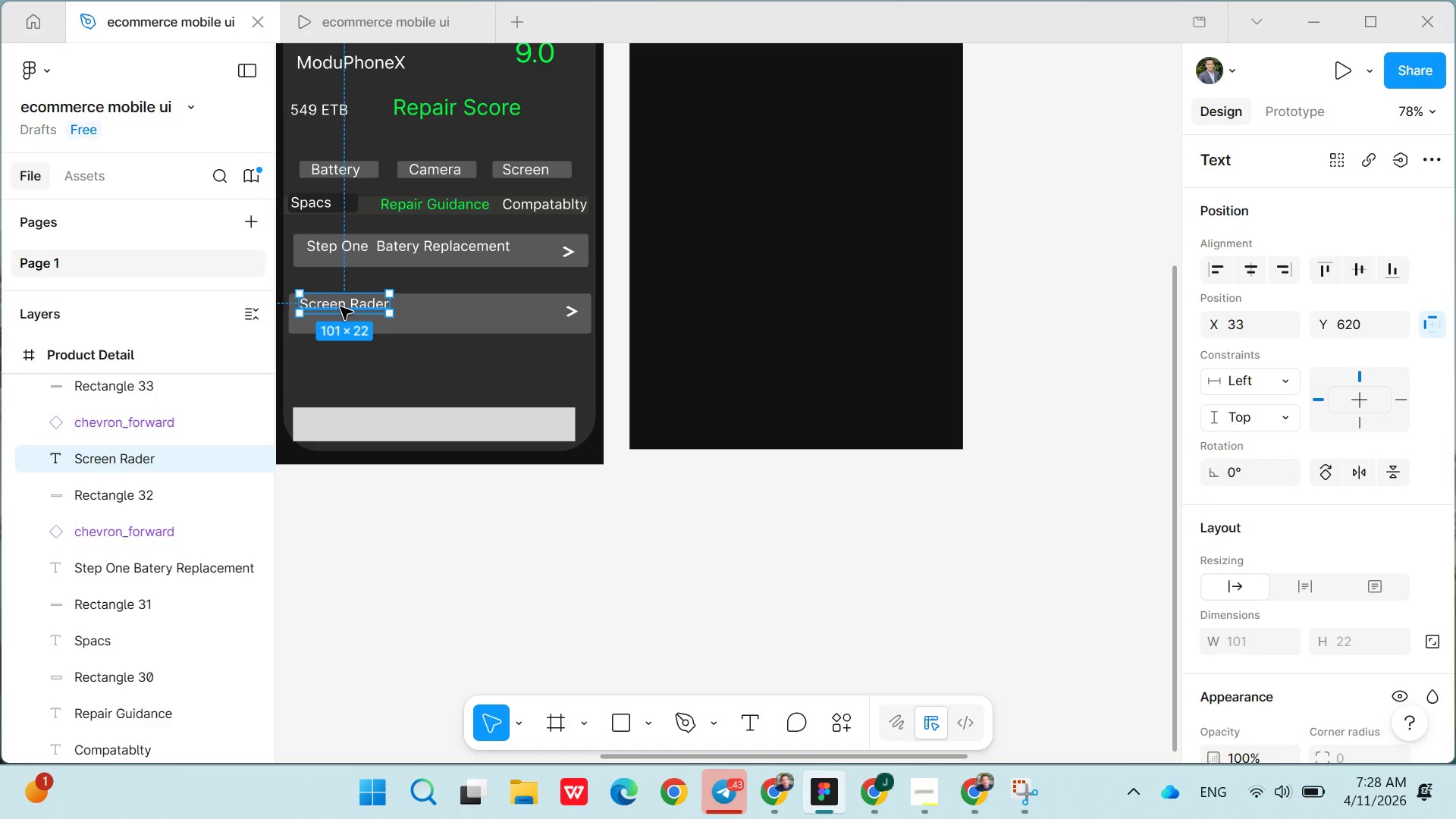 
left_click_drag(start_coordinate=[340, 307], to_coordinate=[340, 315])
 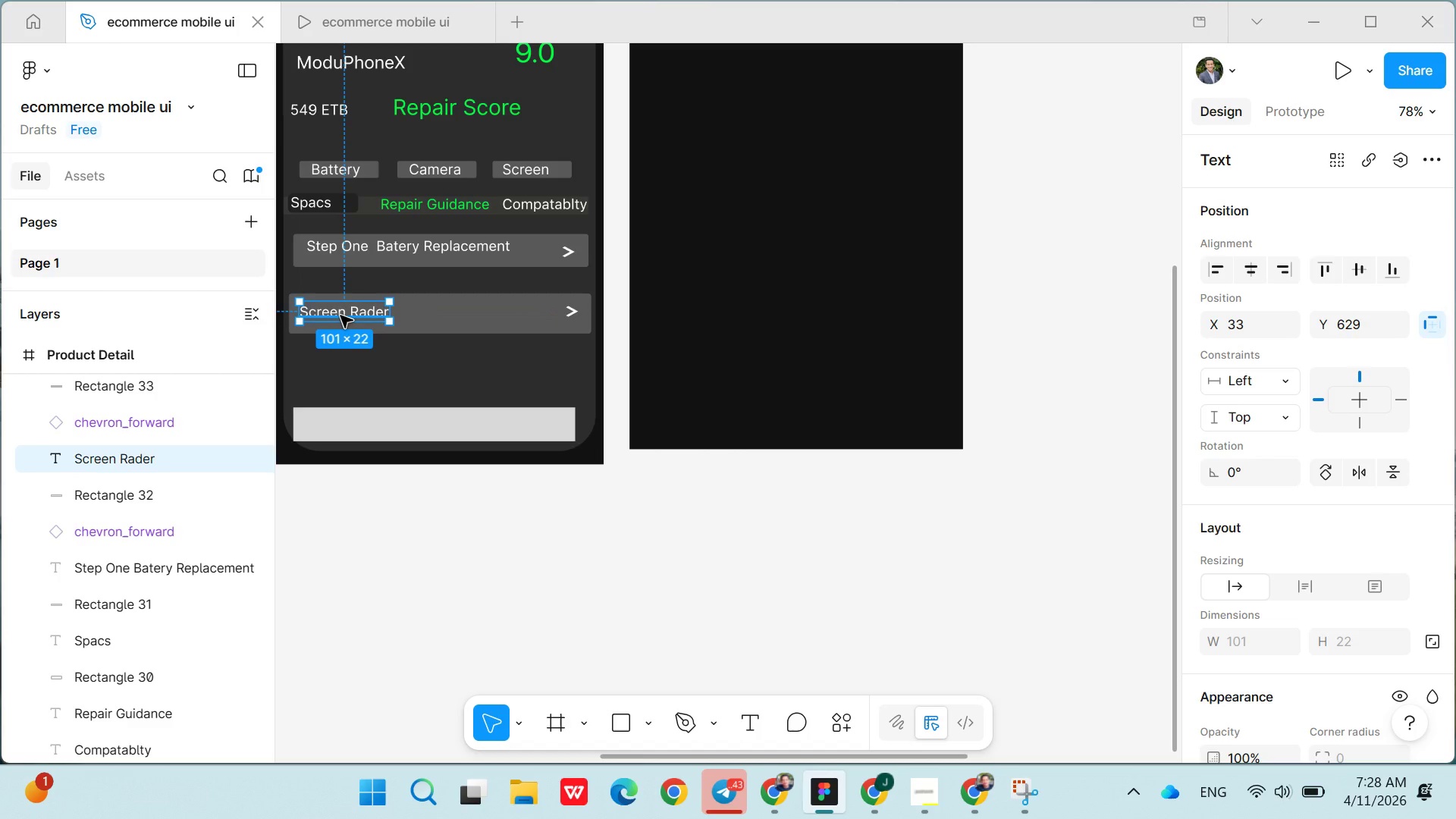 
left_click([443, 369])
 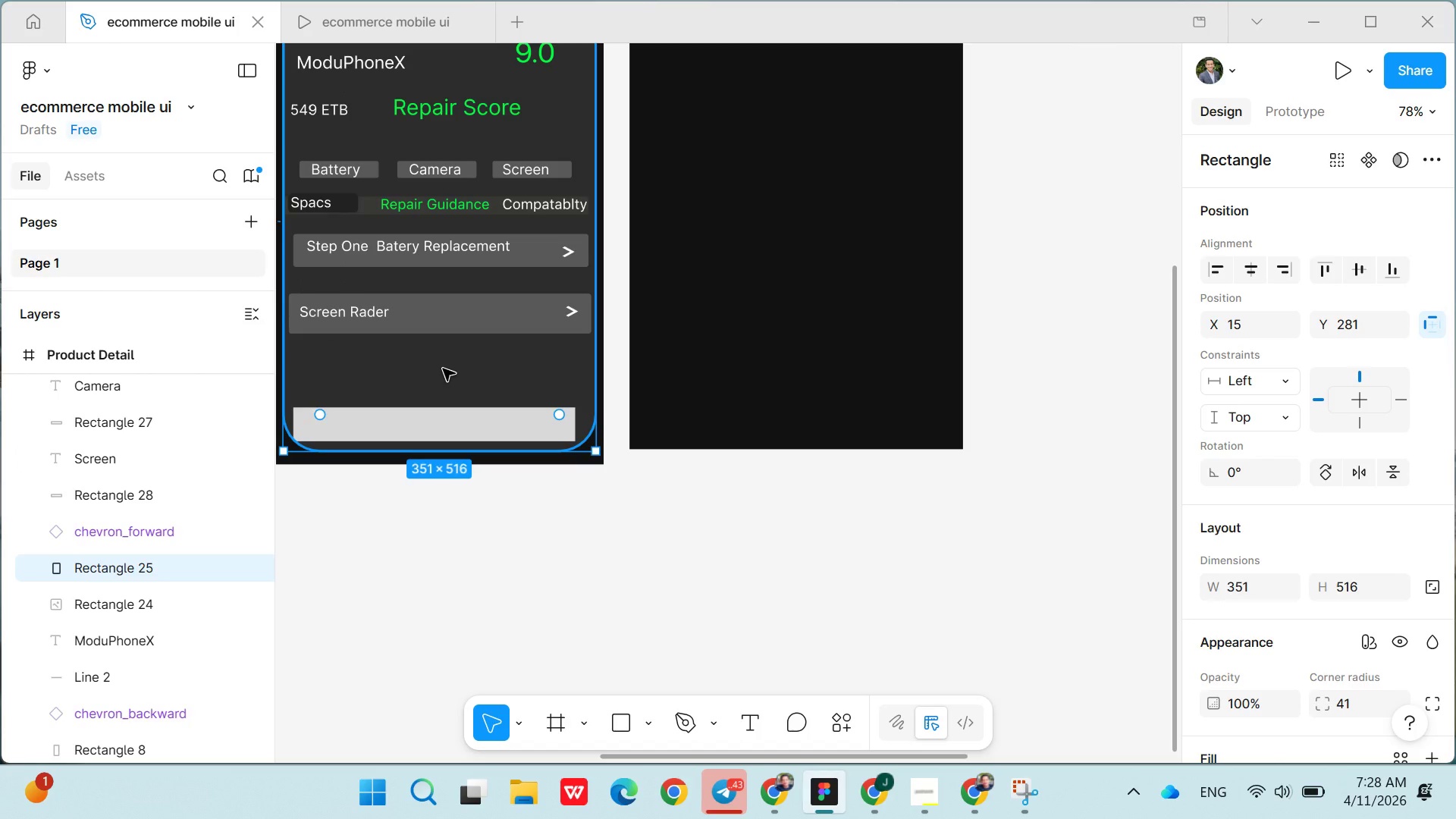 
wait(7.45)
 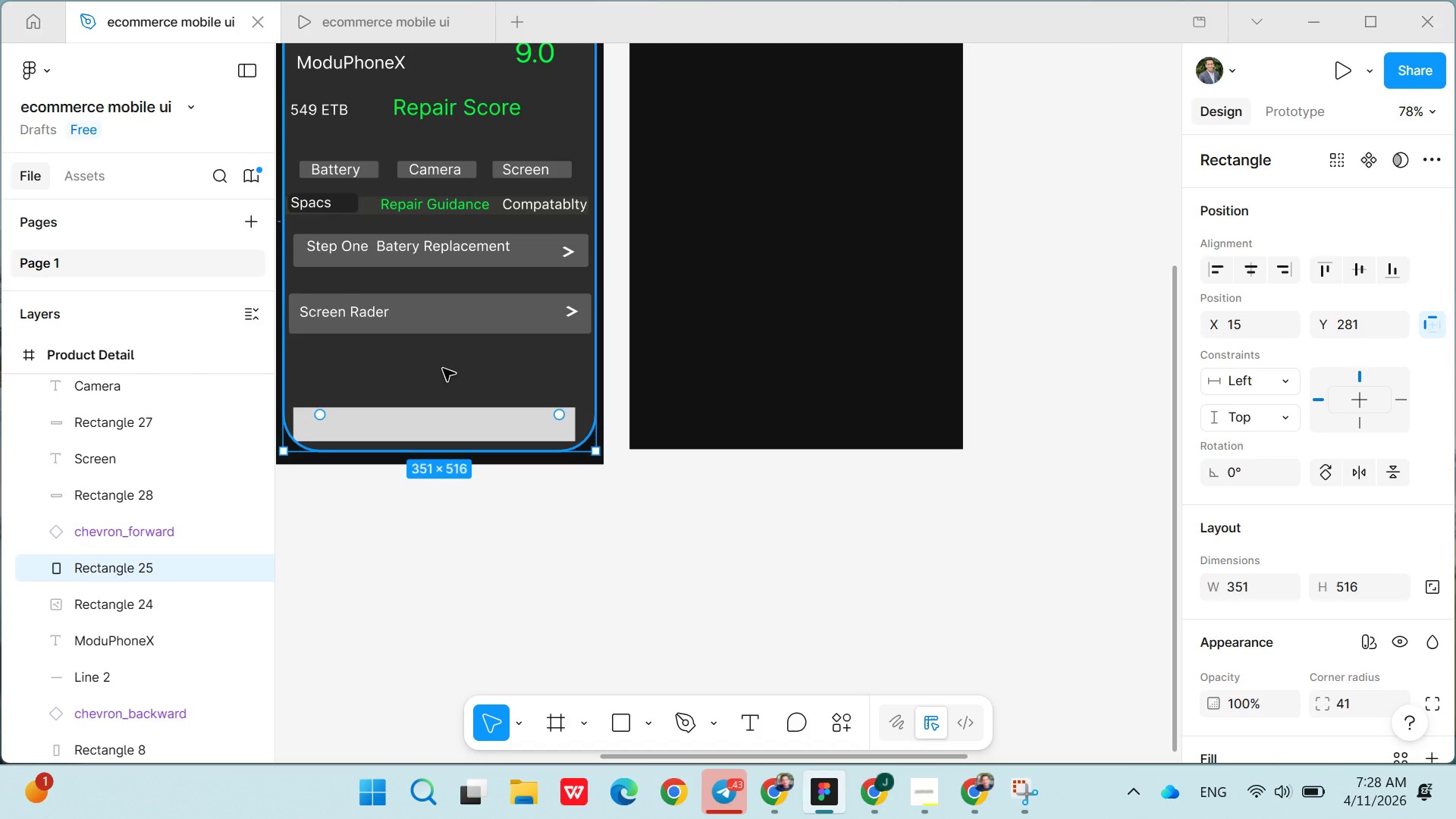 
left_click([344, 433])
 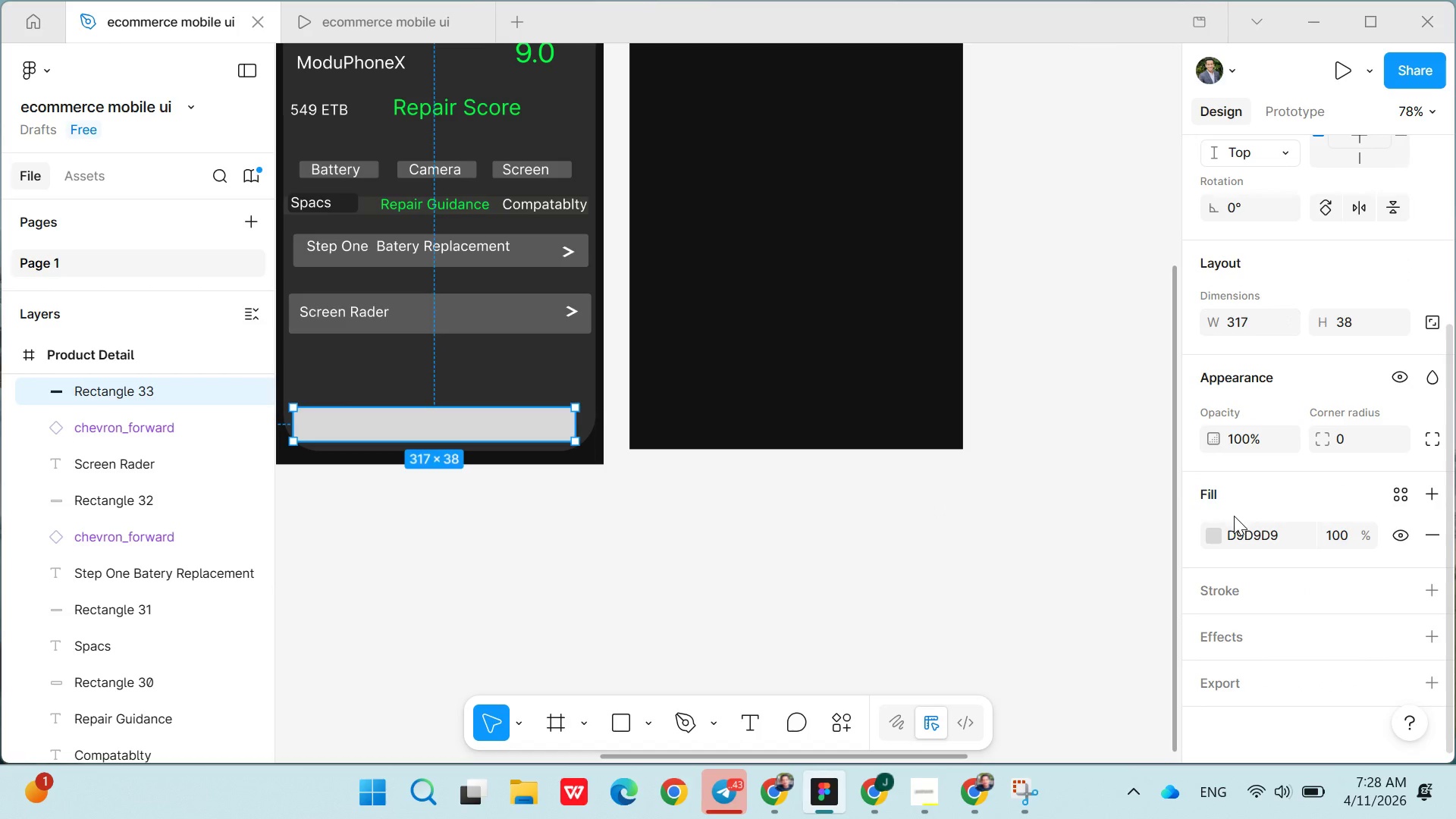 
double_click([1238, 526])
 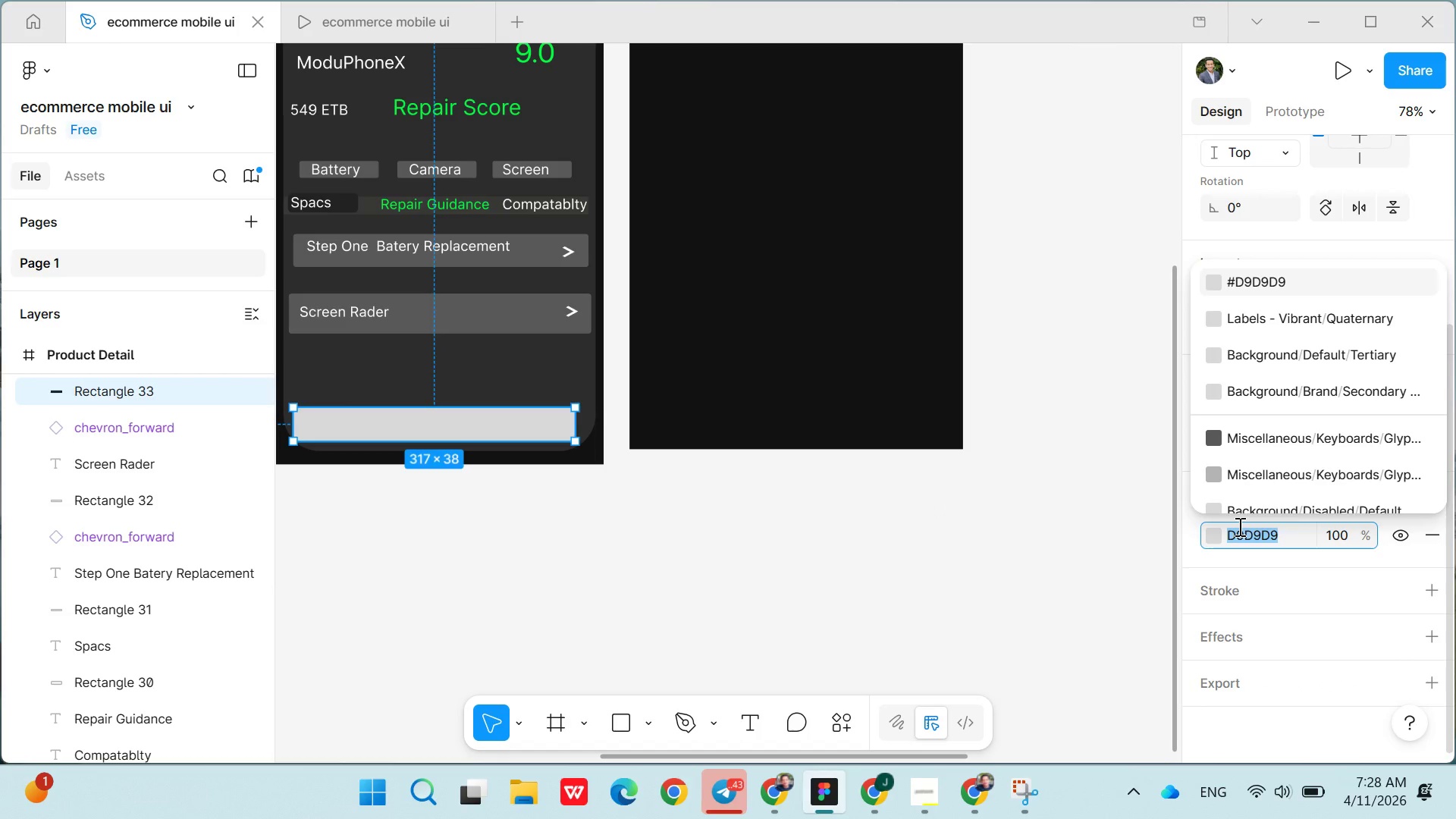 
hold_key(key=2, duration=0.7)
 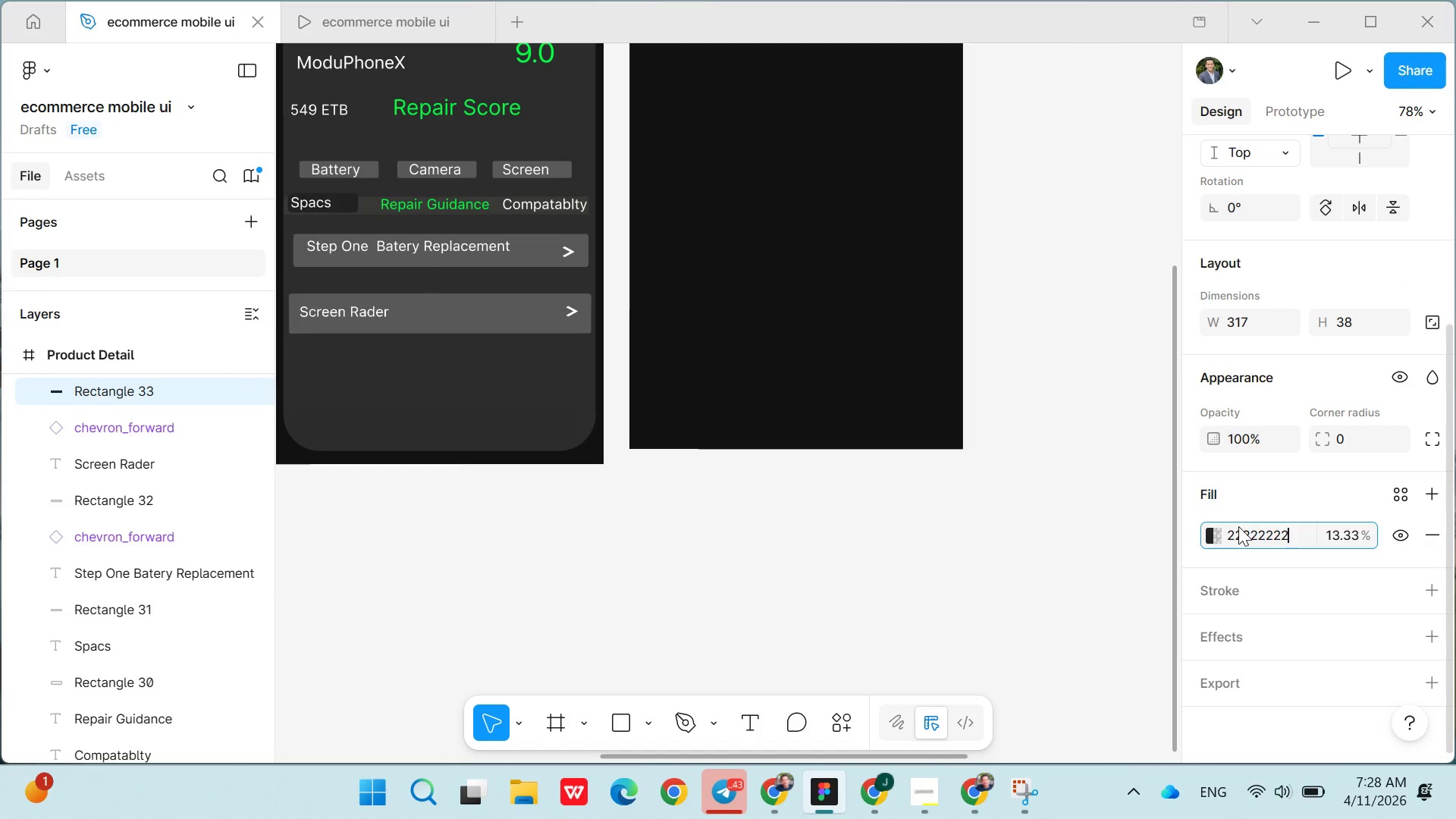 
key(Enter)
 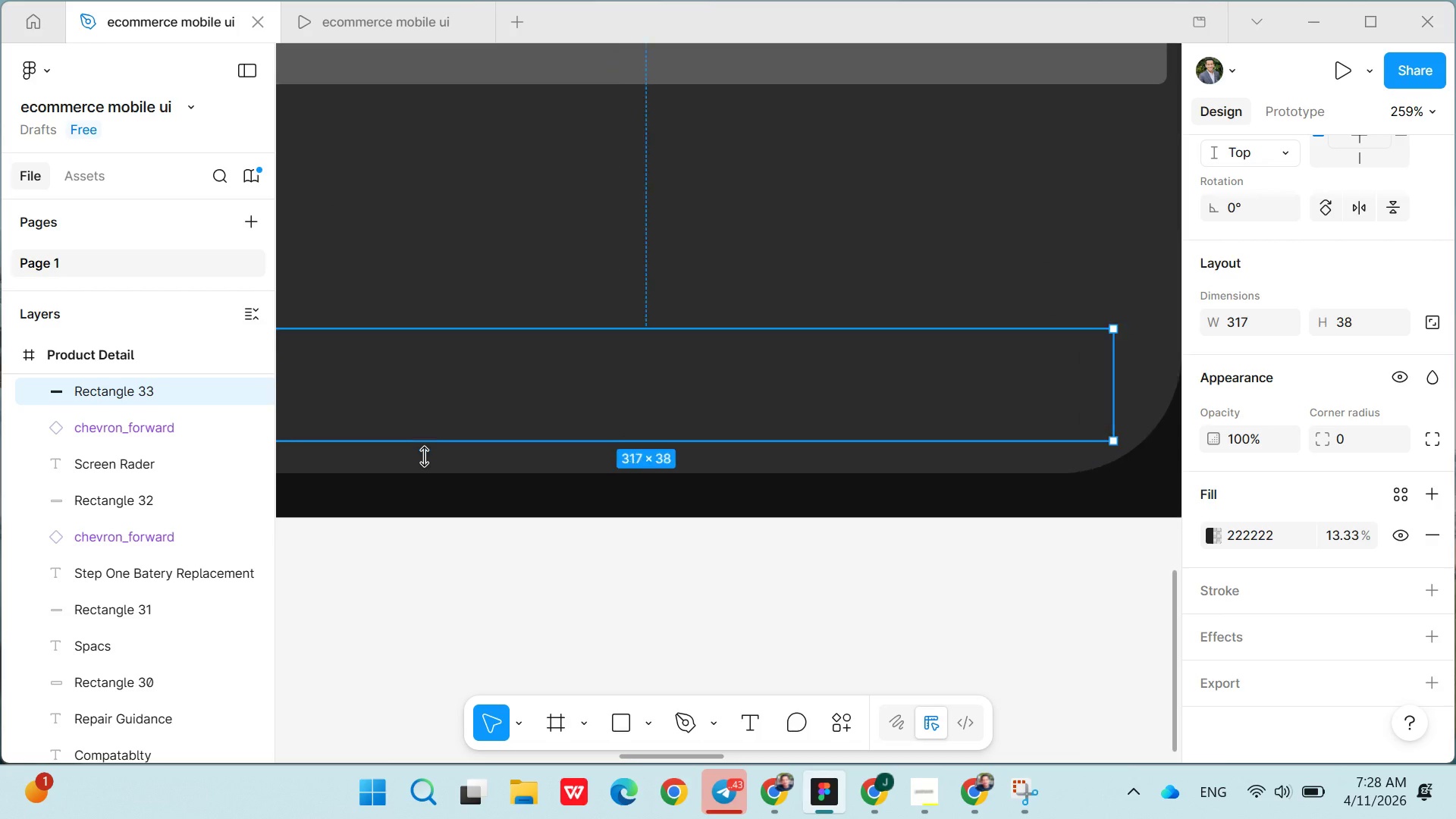 
wait(6.47)
 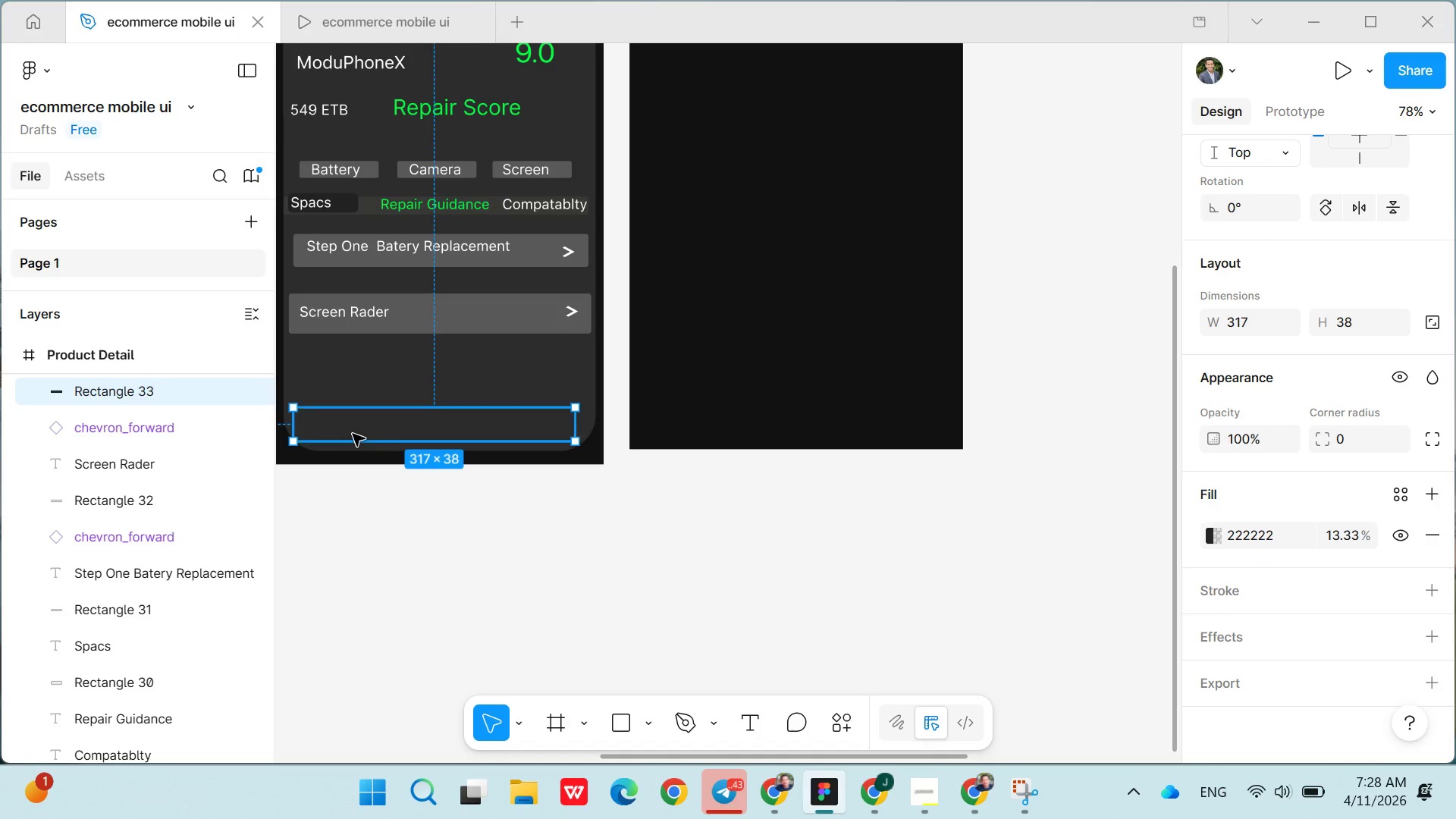 
left_click_drag(start_coordinate=[482, 424], to_coordinate=[484, 442])
 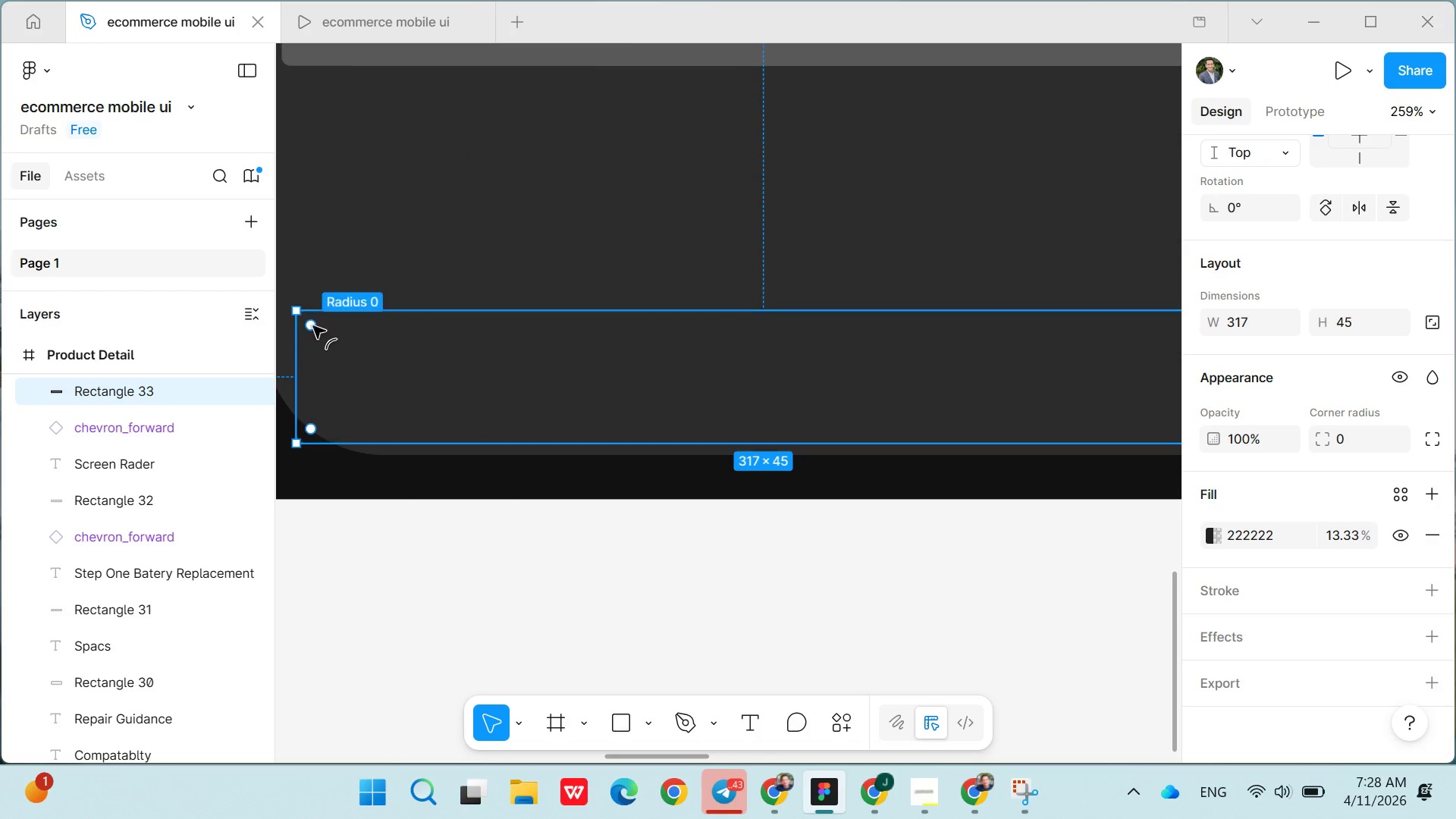 
left_click_drag(start_coordinate=[313, 325], to_coordinate=[331, 337])
 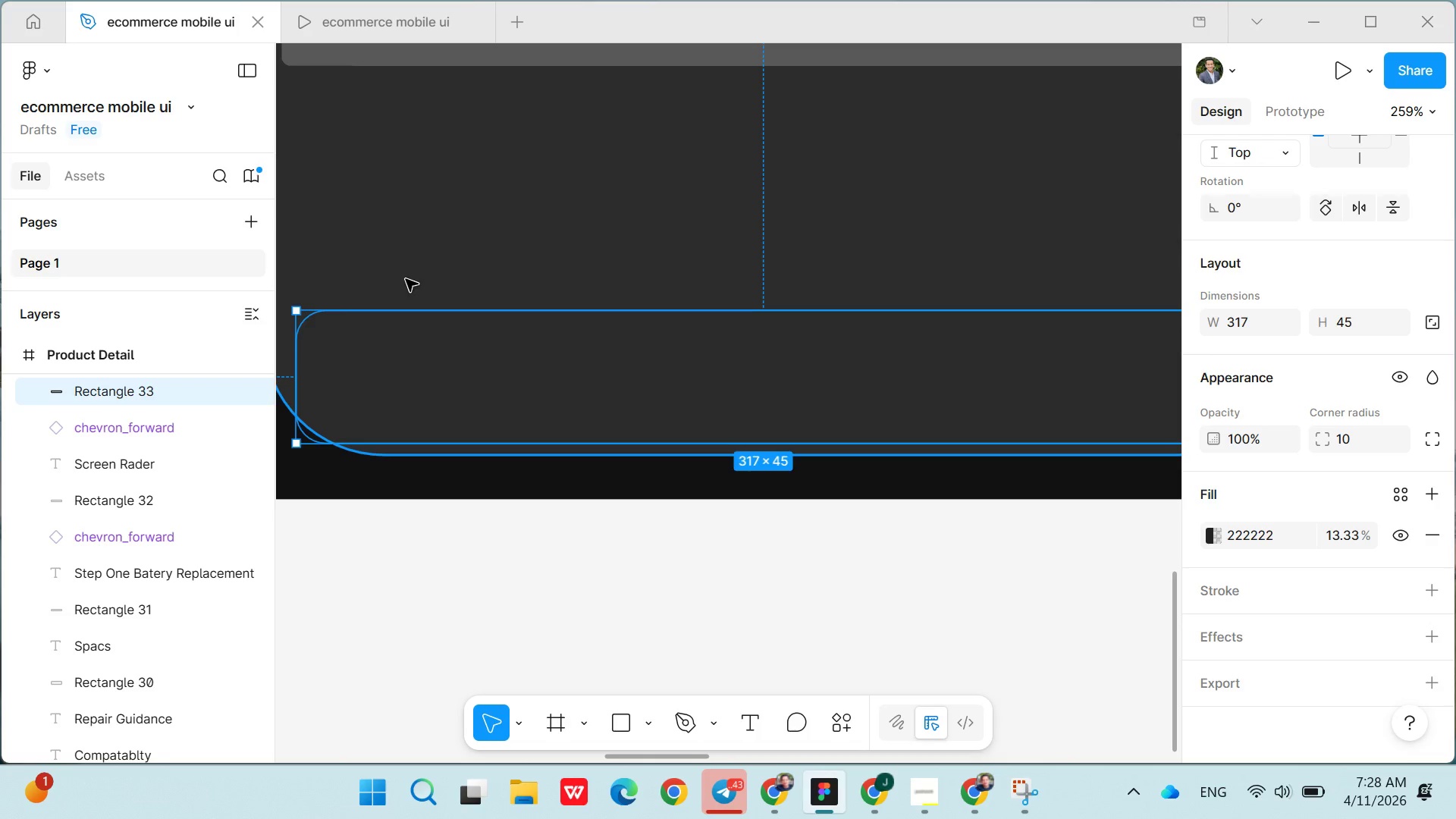 
left_click([406, 279])
 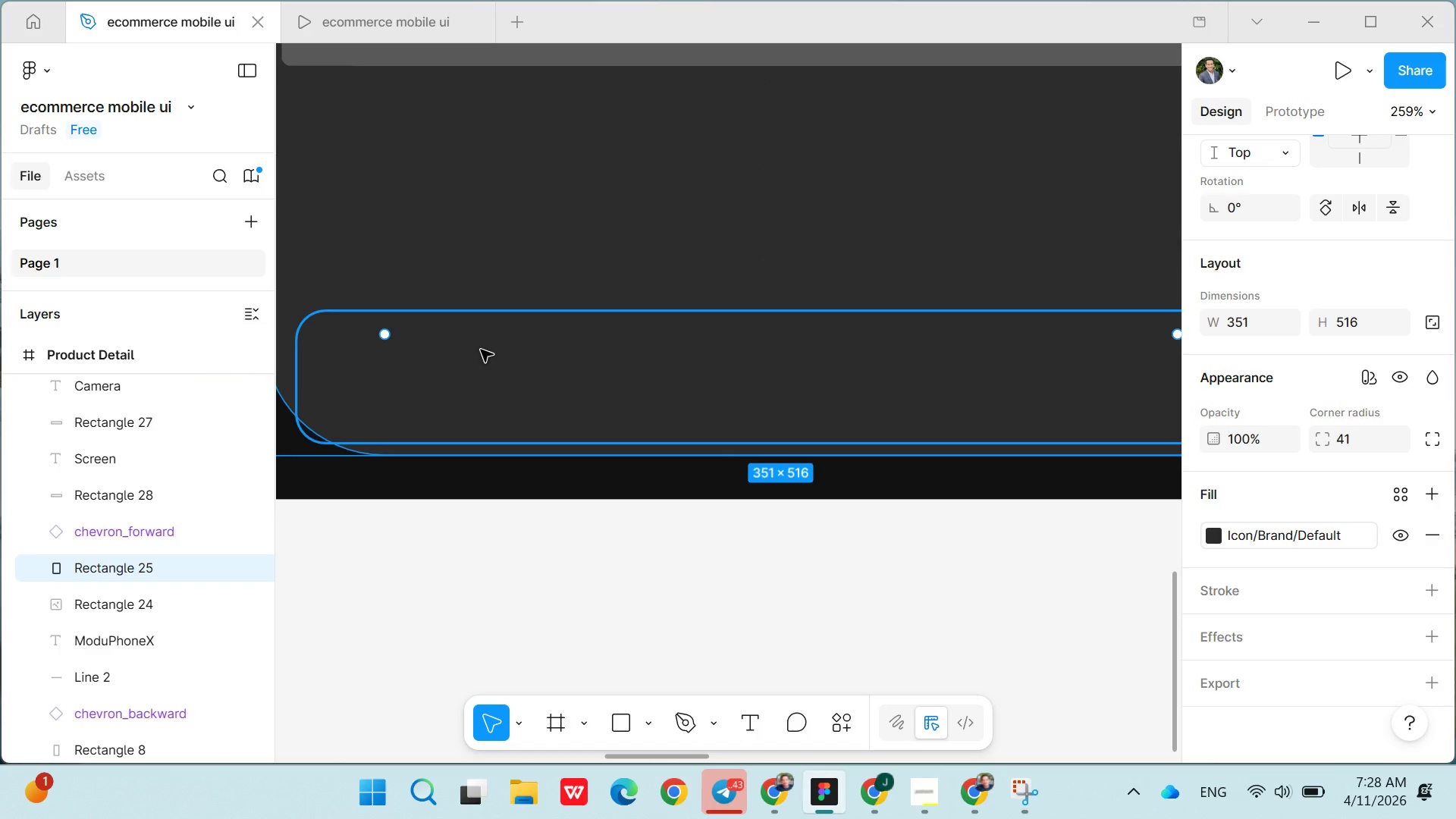 
left_click([472, 365])
 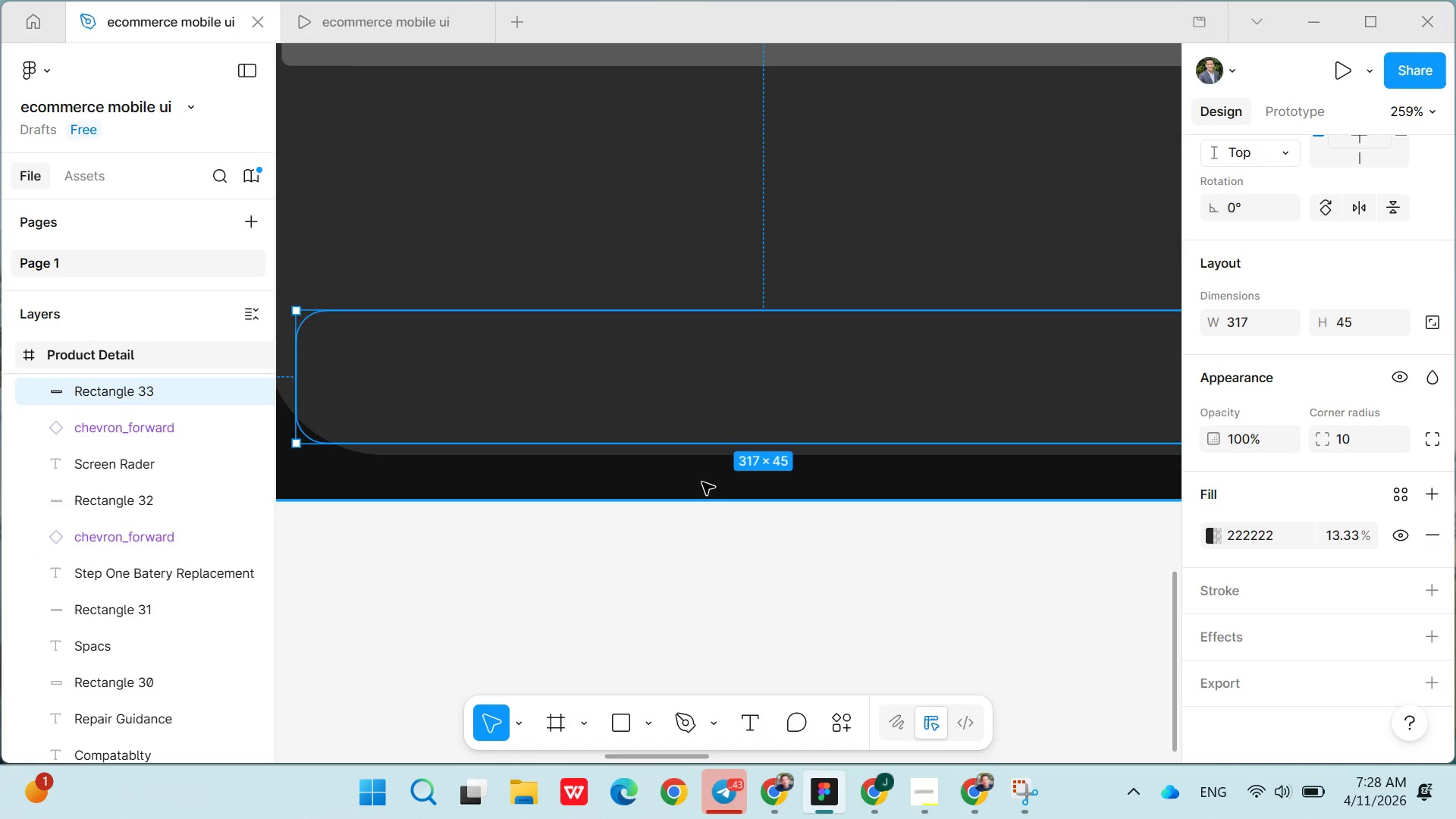 
wait(13.91)
 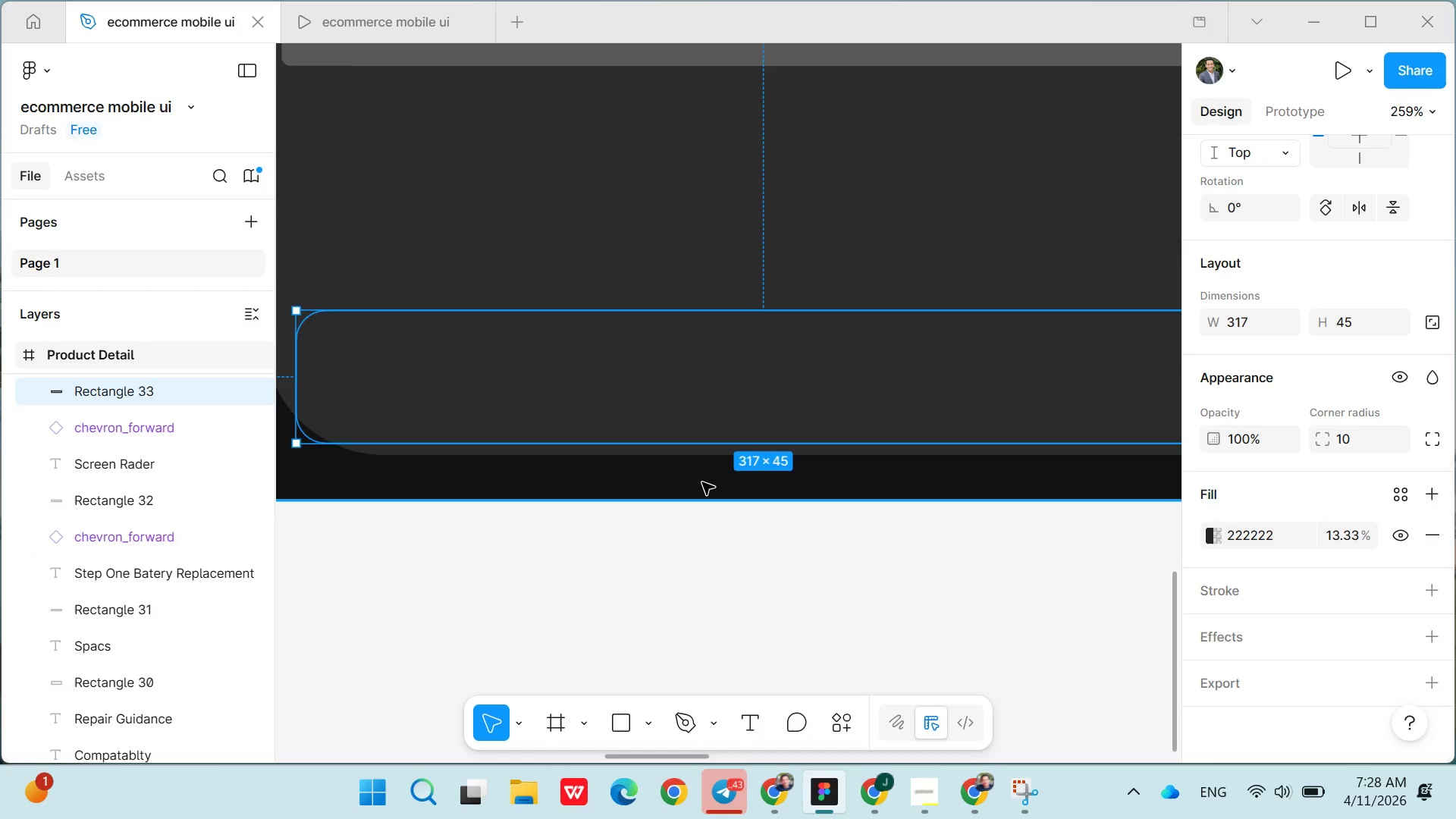 
left_click([746, 730])
 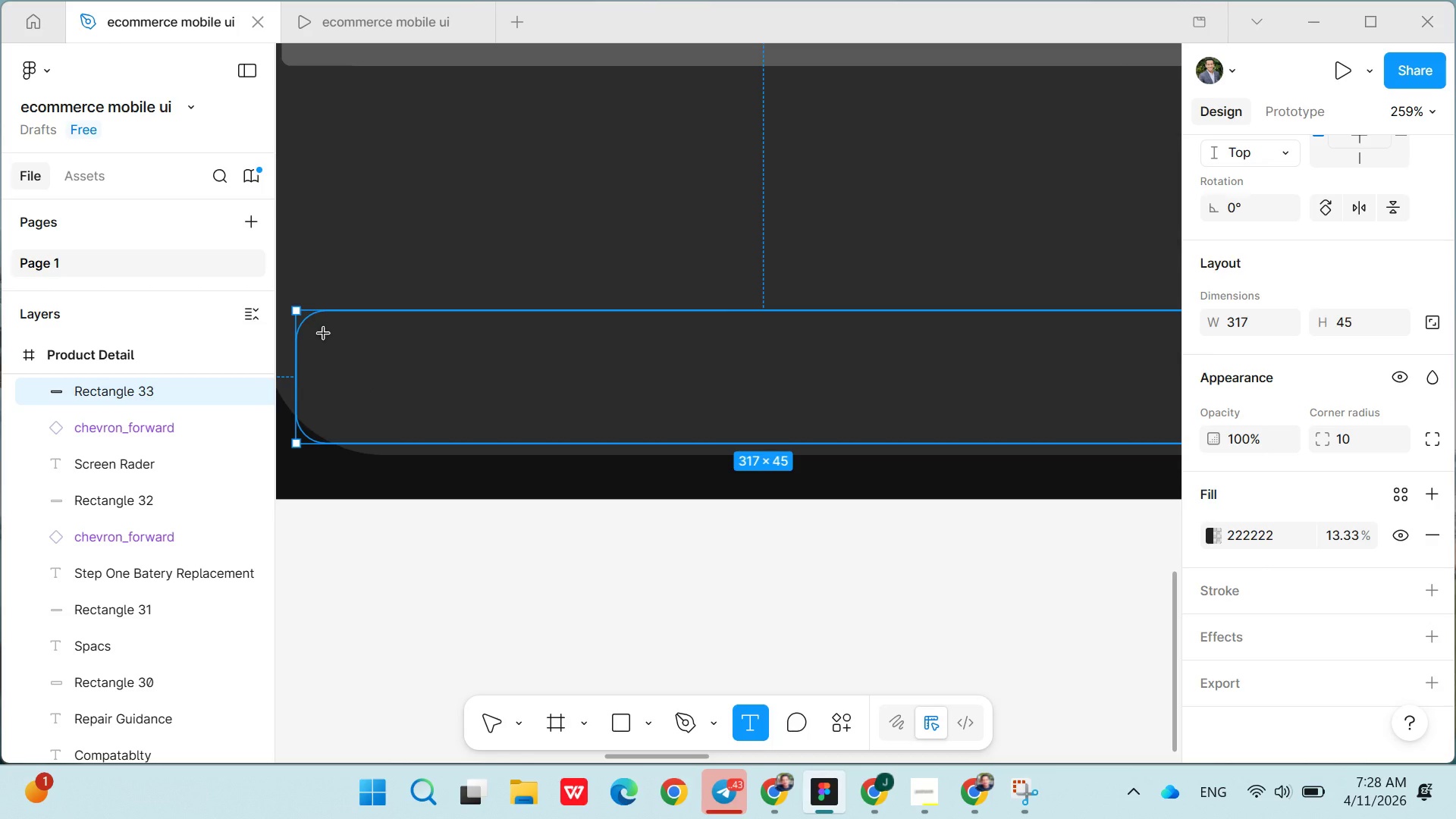 
left_click([321, 334])
 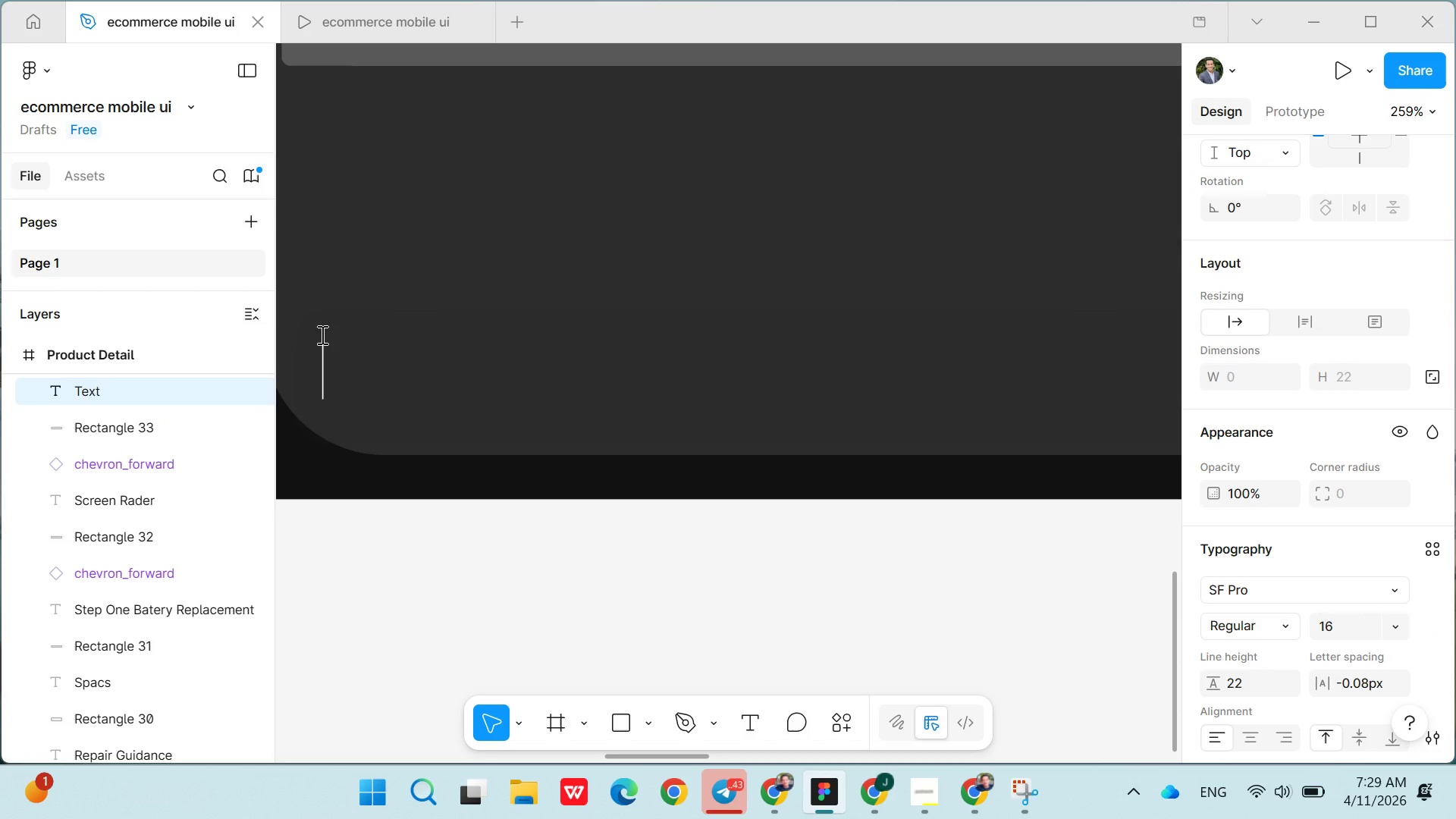 
type(Add)
key(Backspace)
key(Backspace)
key(Backspace)
key(Backspace)
type(549 Etb)
 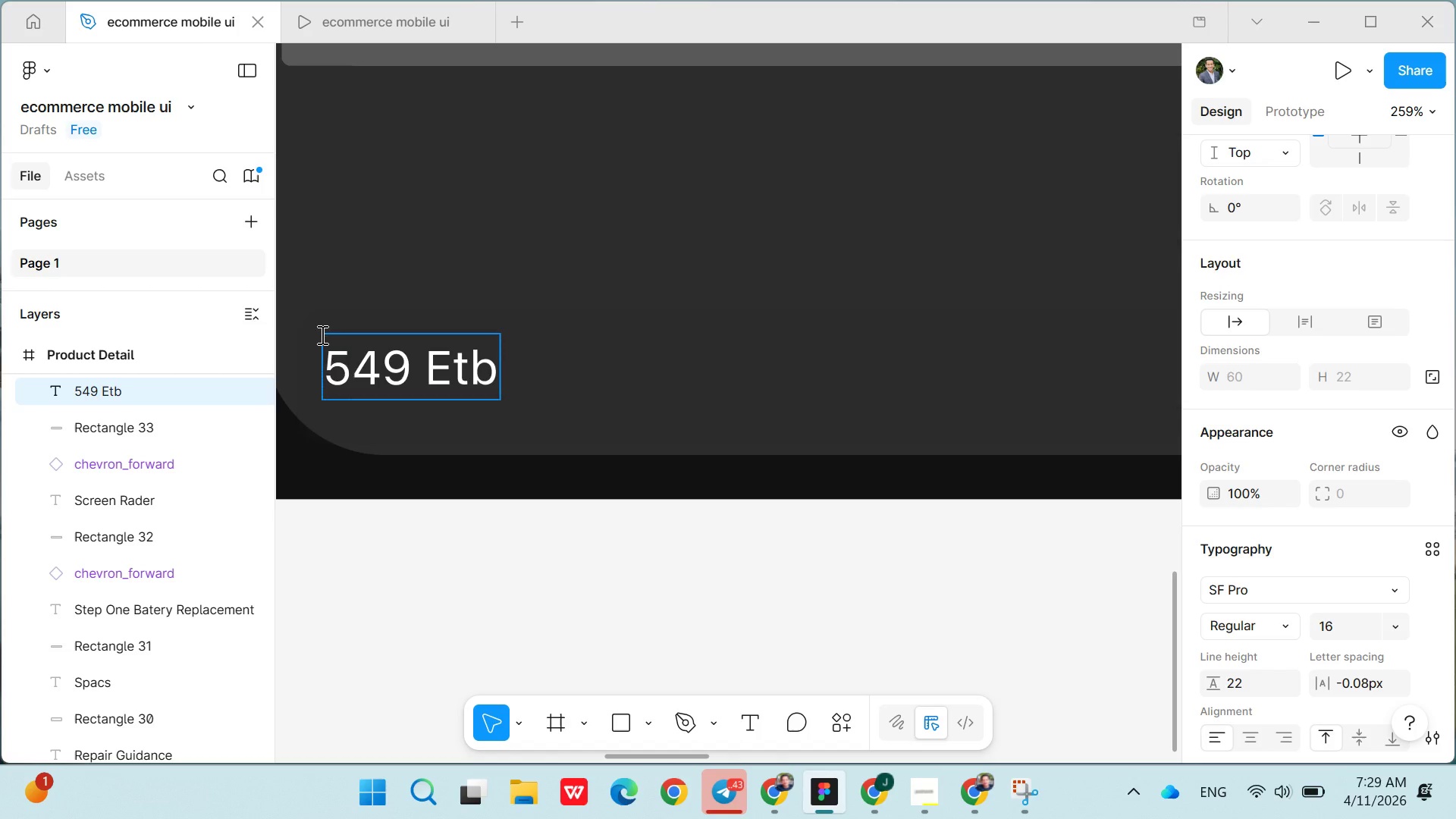 
key(Backspace)
key(Backspace)
type(B)
key(Backspace)
type(TB)
 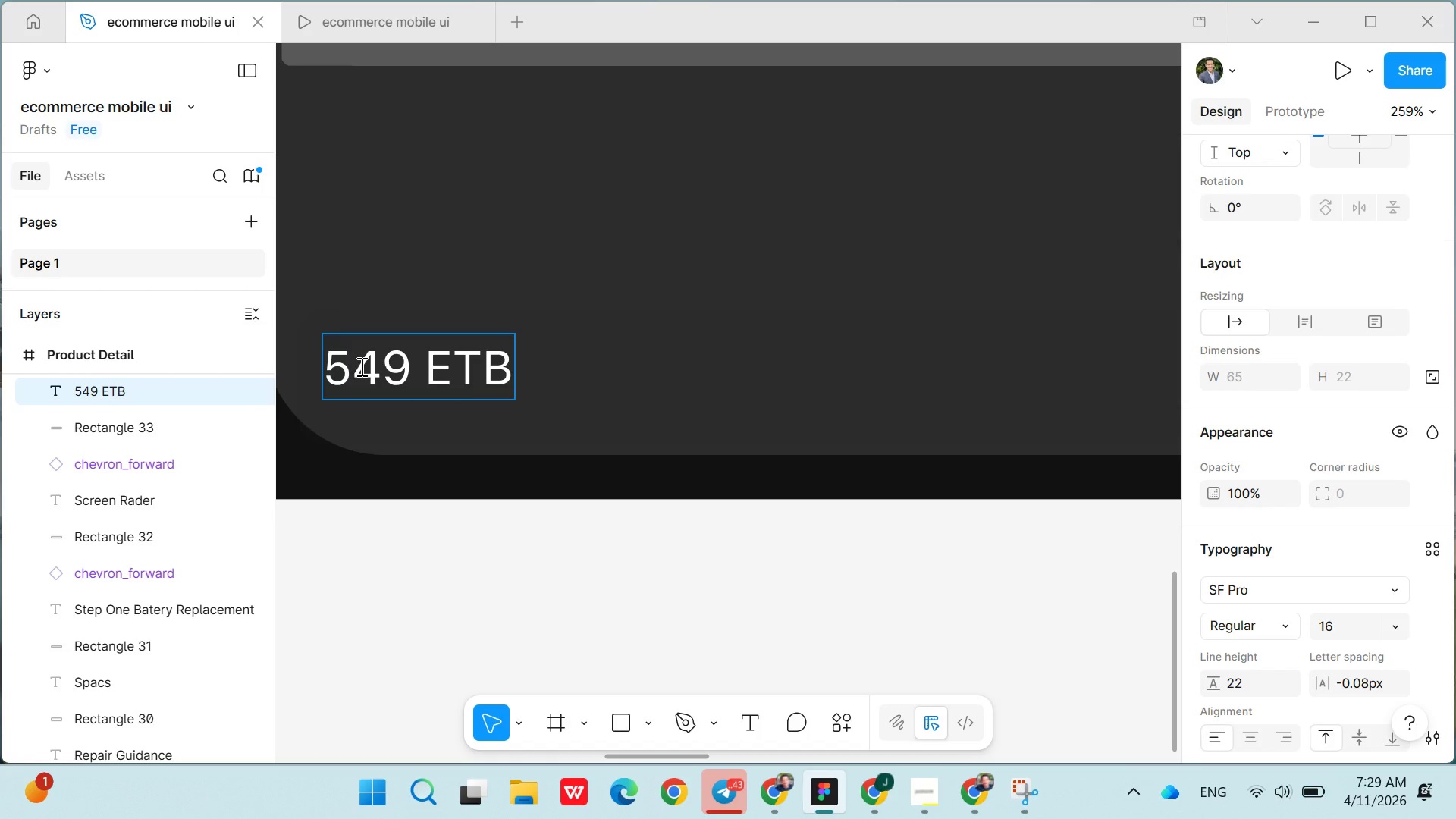 
left_click([500, 290])
 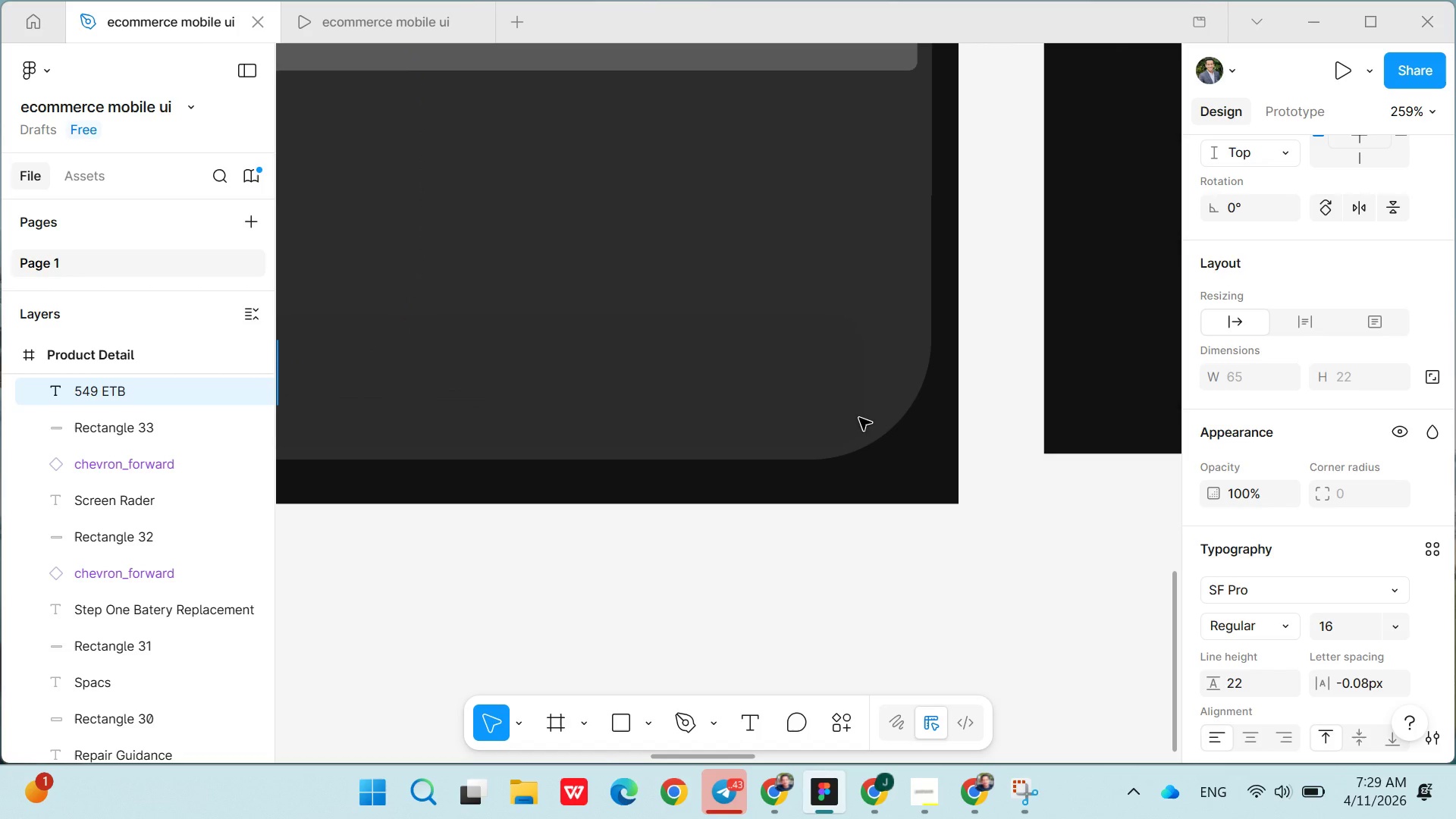 
left_click([749, 717])
 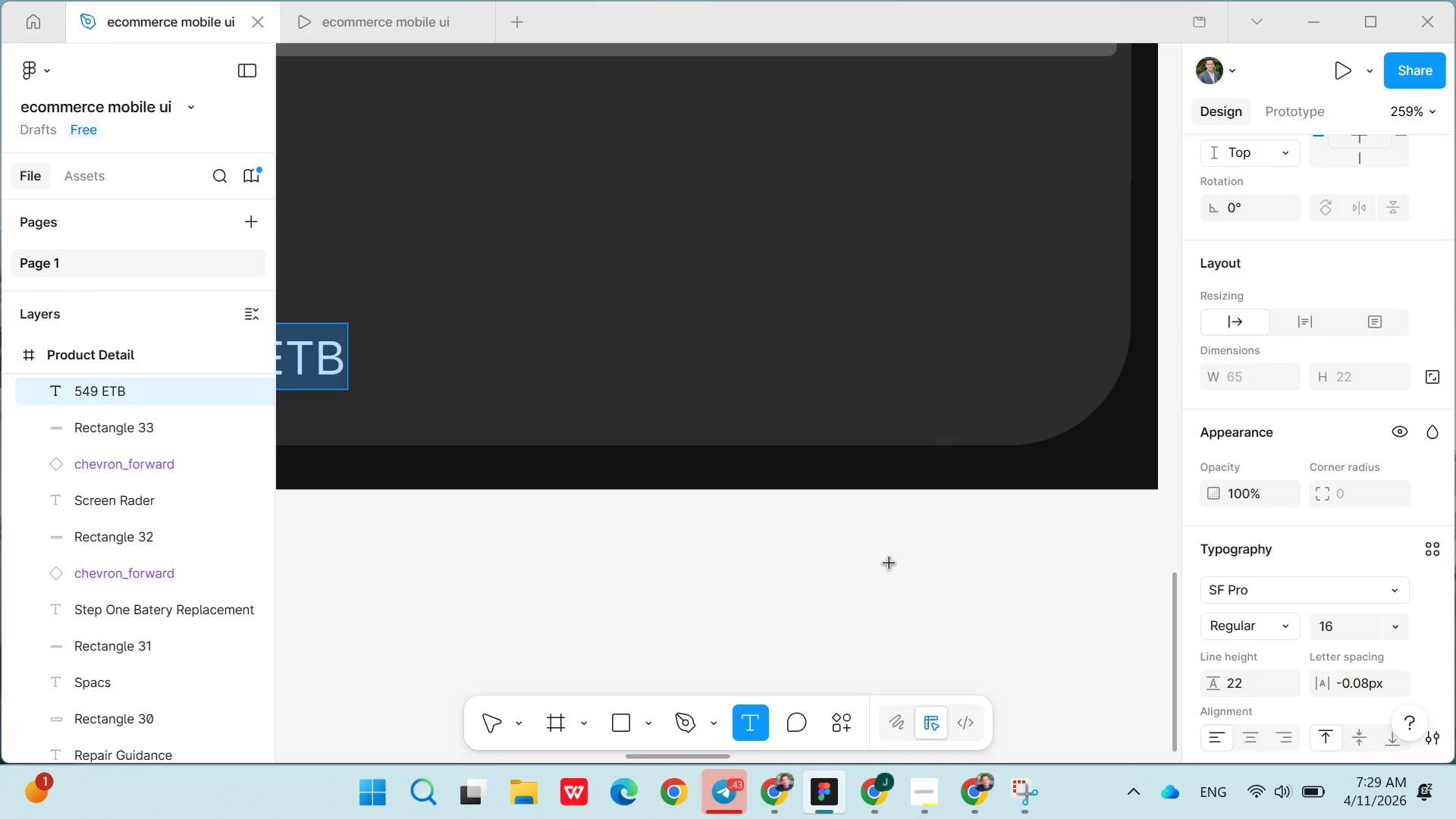 
wait(15.27)
 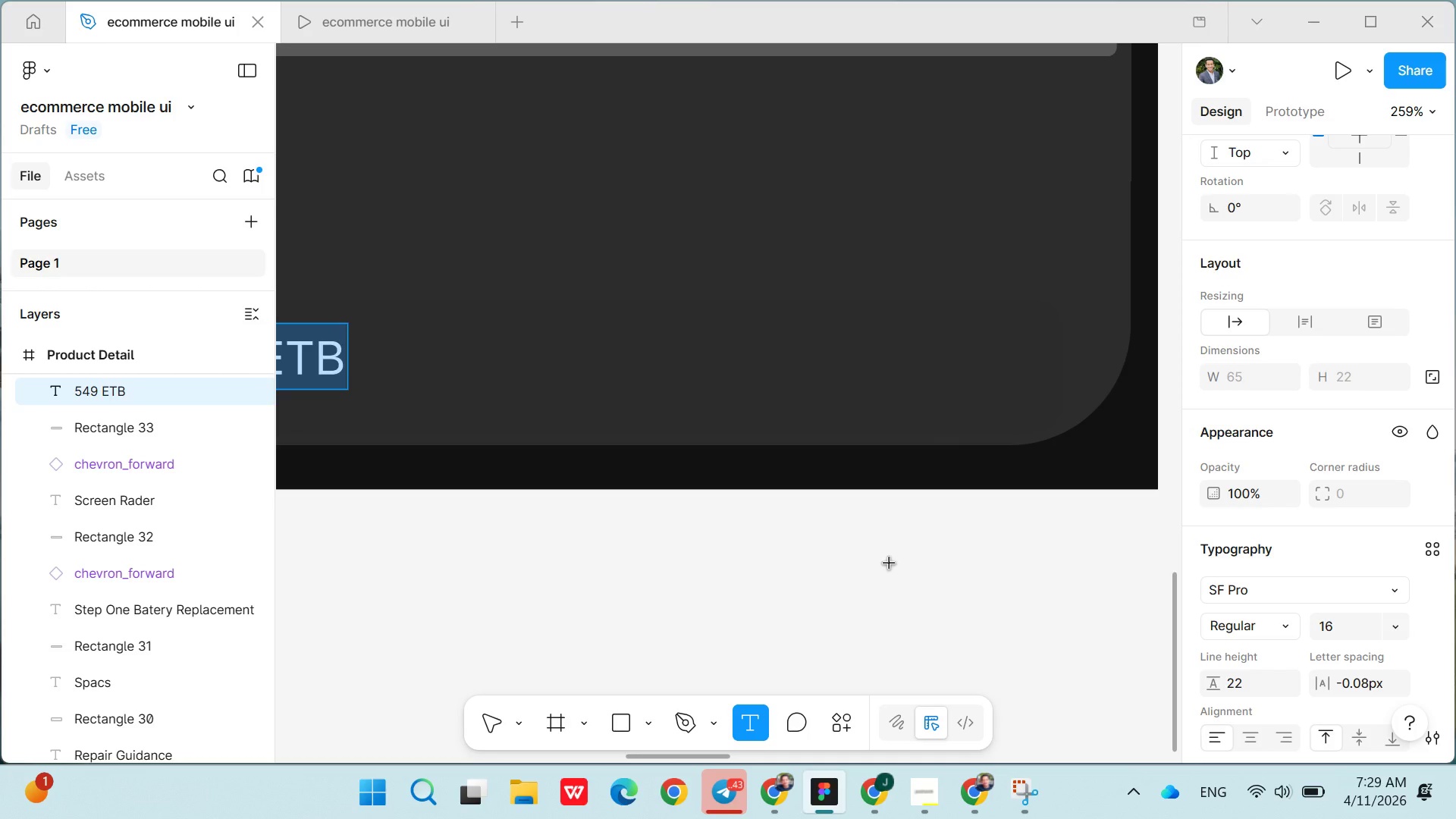 
left_click([626, 722])
 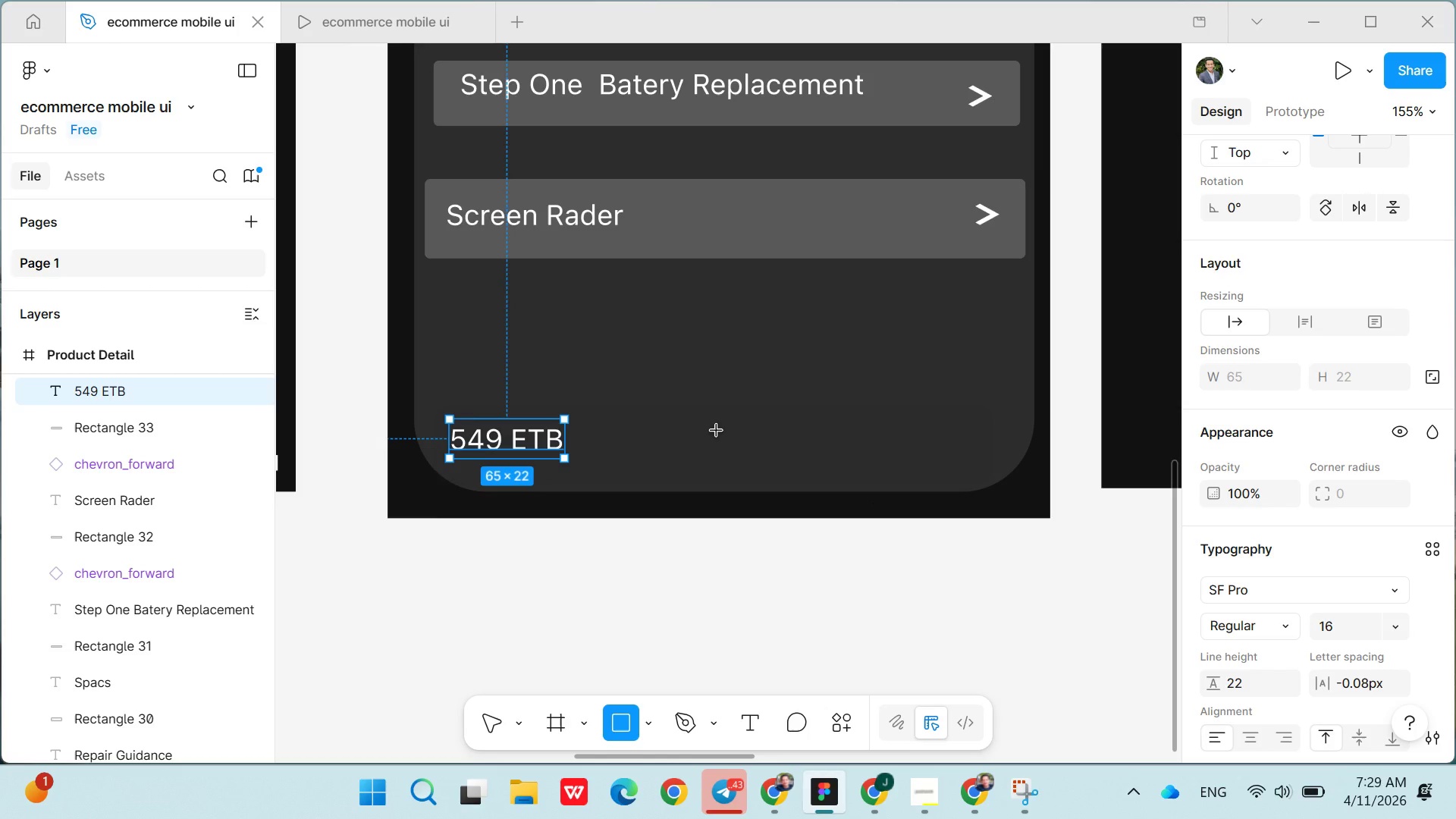 
wait(5.28)
 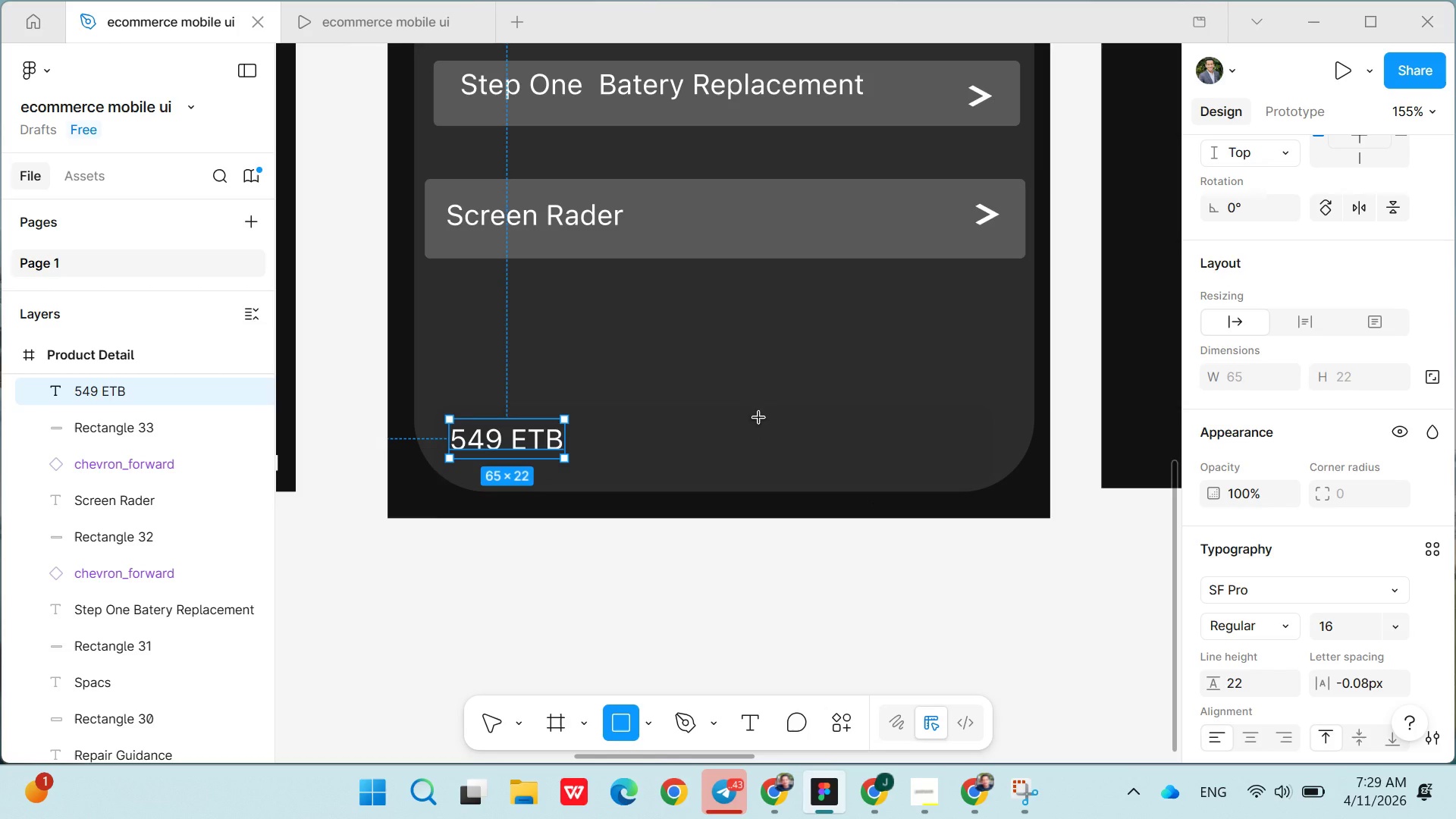 
left_click_drag(start_coordinate=[759, 413], to_coordinate=[943, 464])
 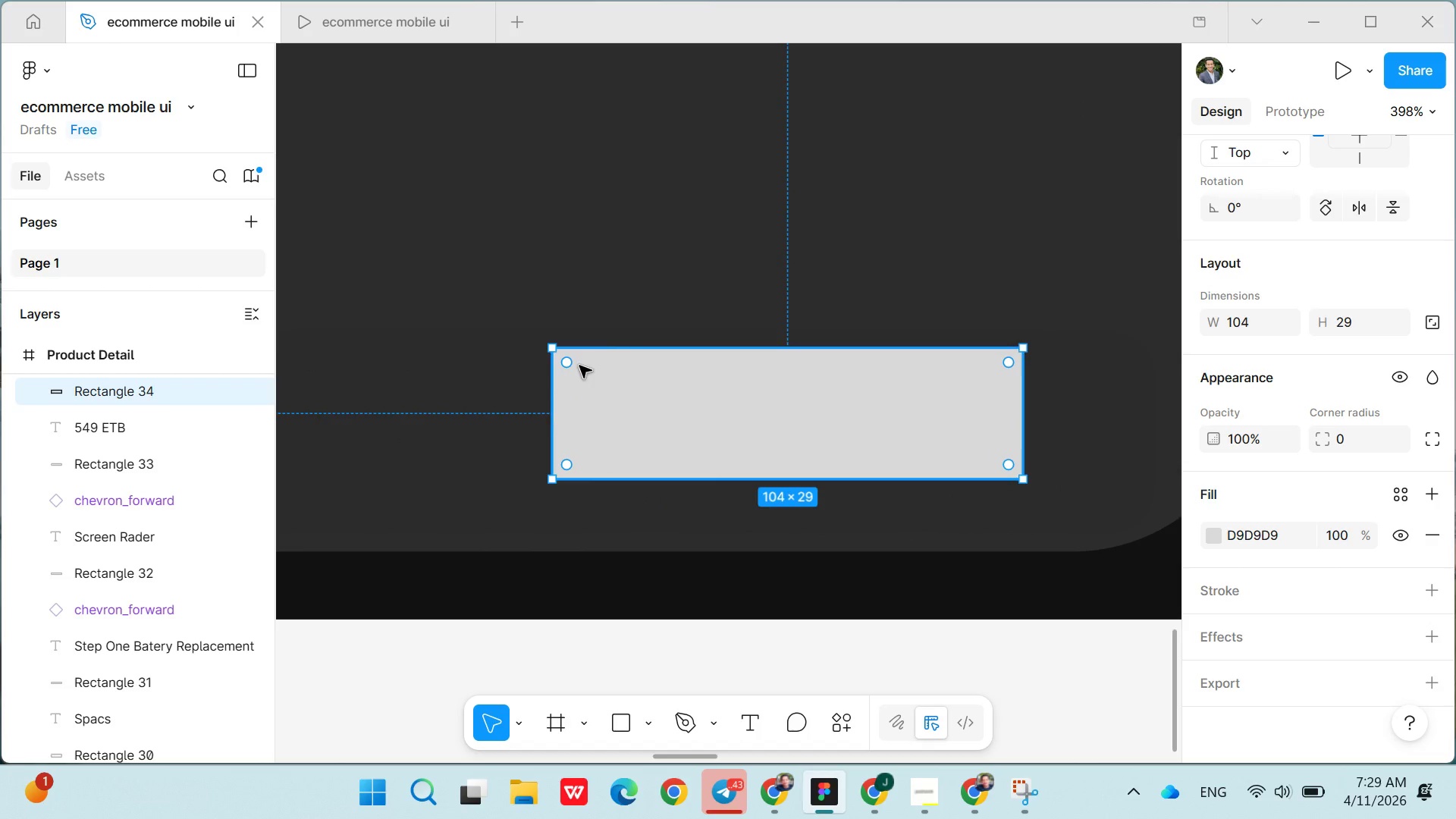 
wait(5.42)
 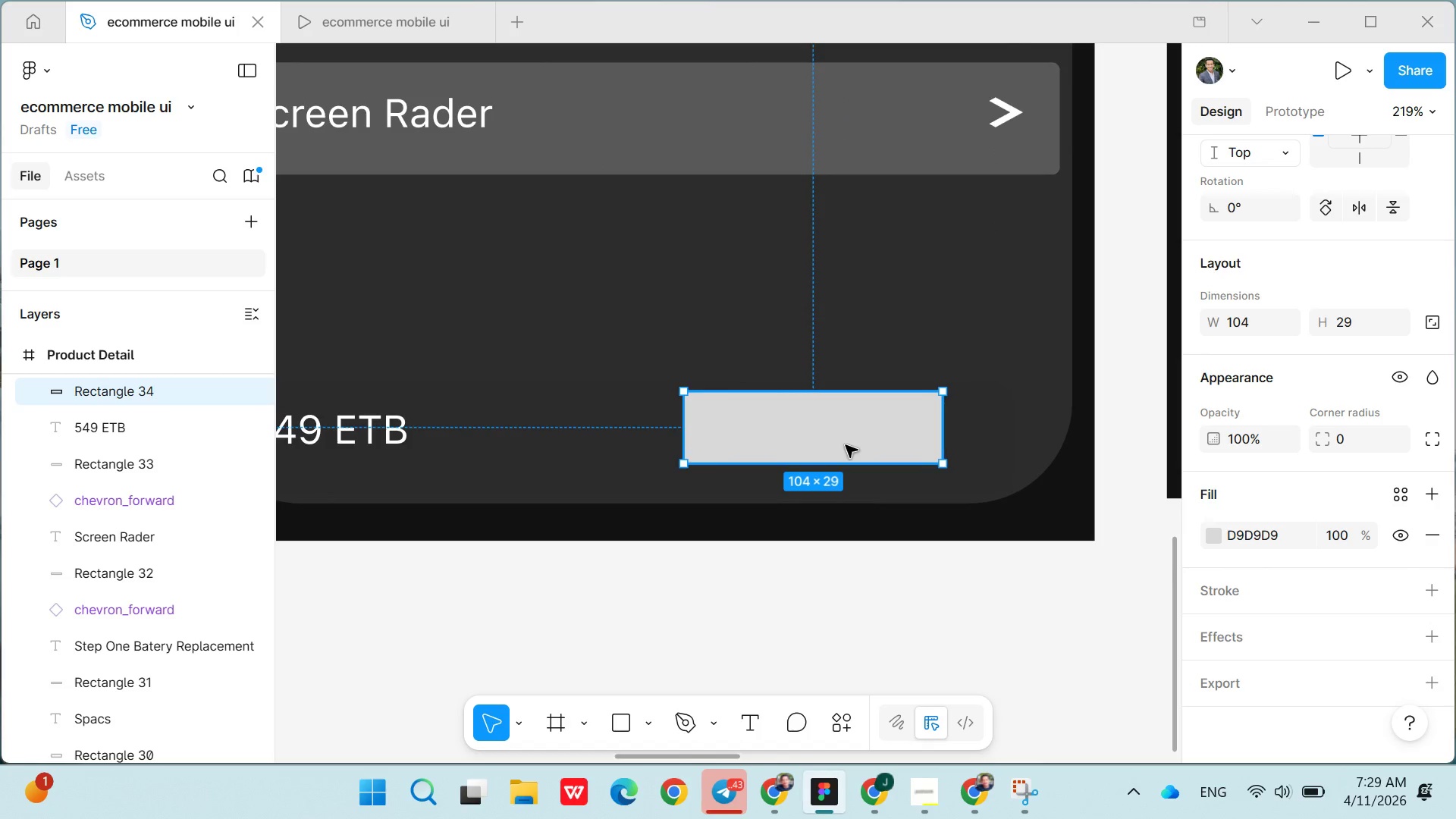 
left_click_drag(start_coordinate=[568, 365], to_coordinate=[567, 381])
 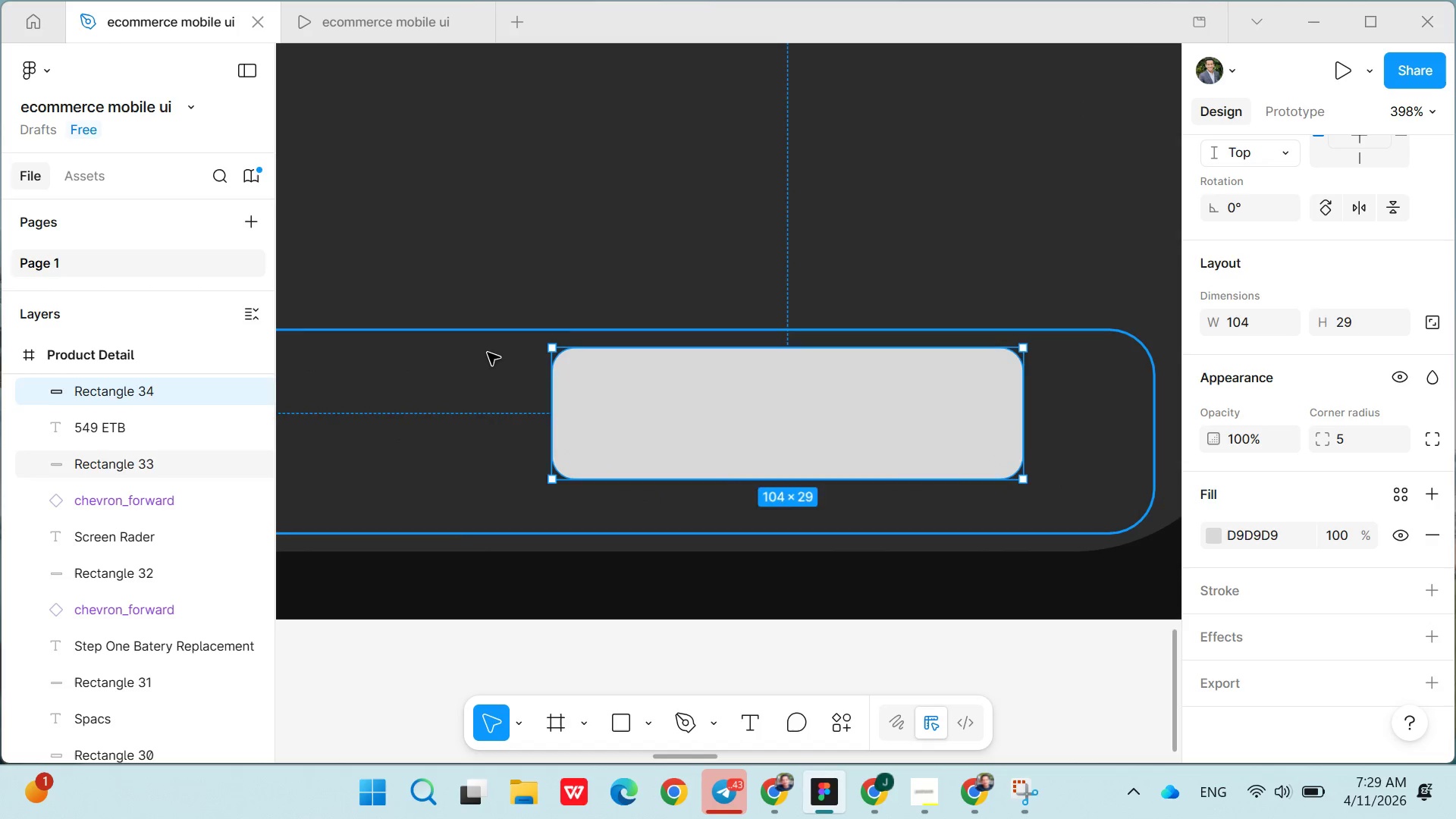 
left_click([488, 353])
 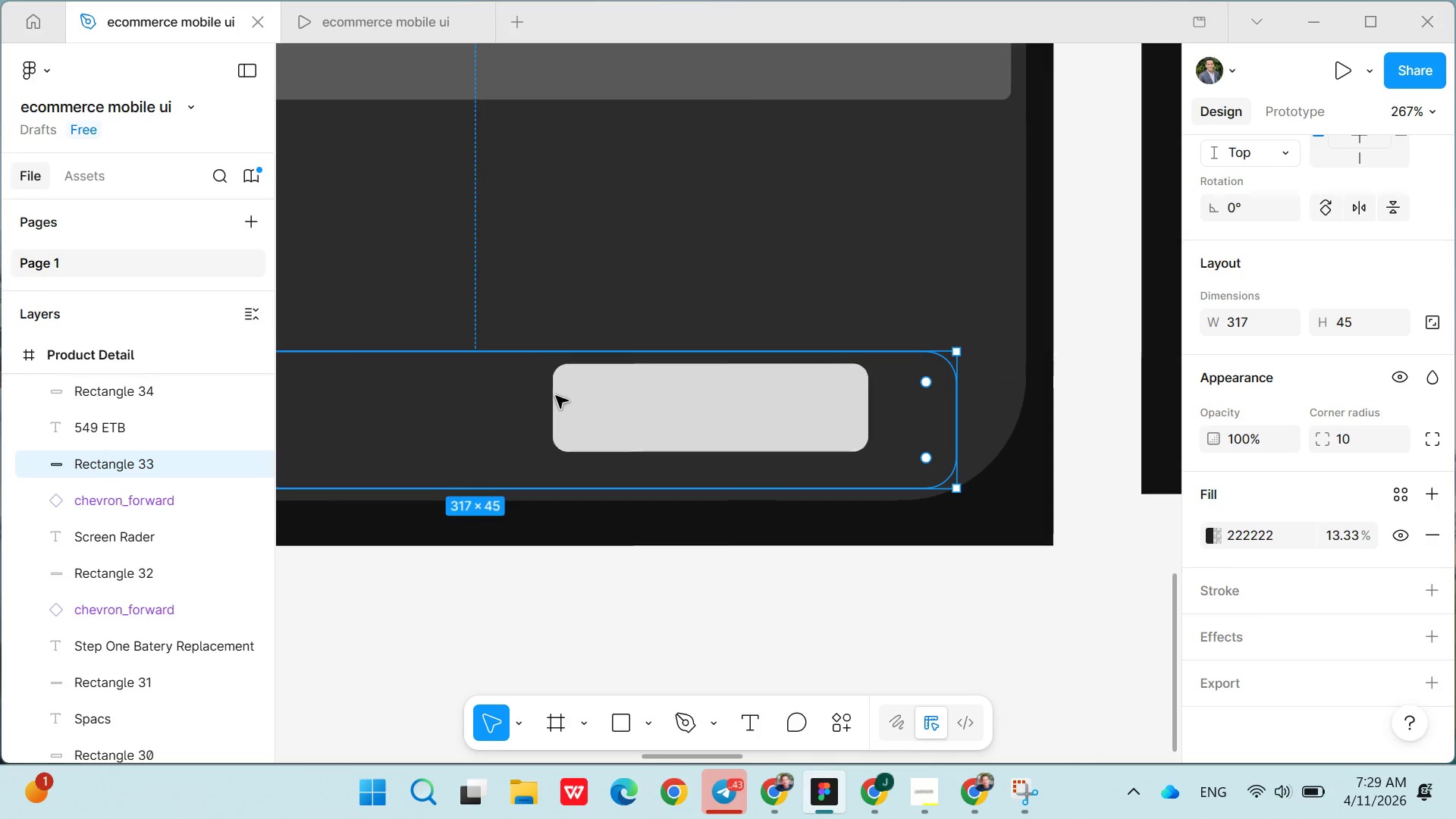 
left_click([601, 419])
 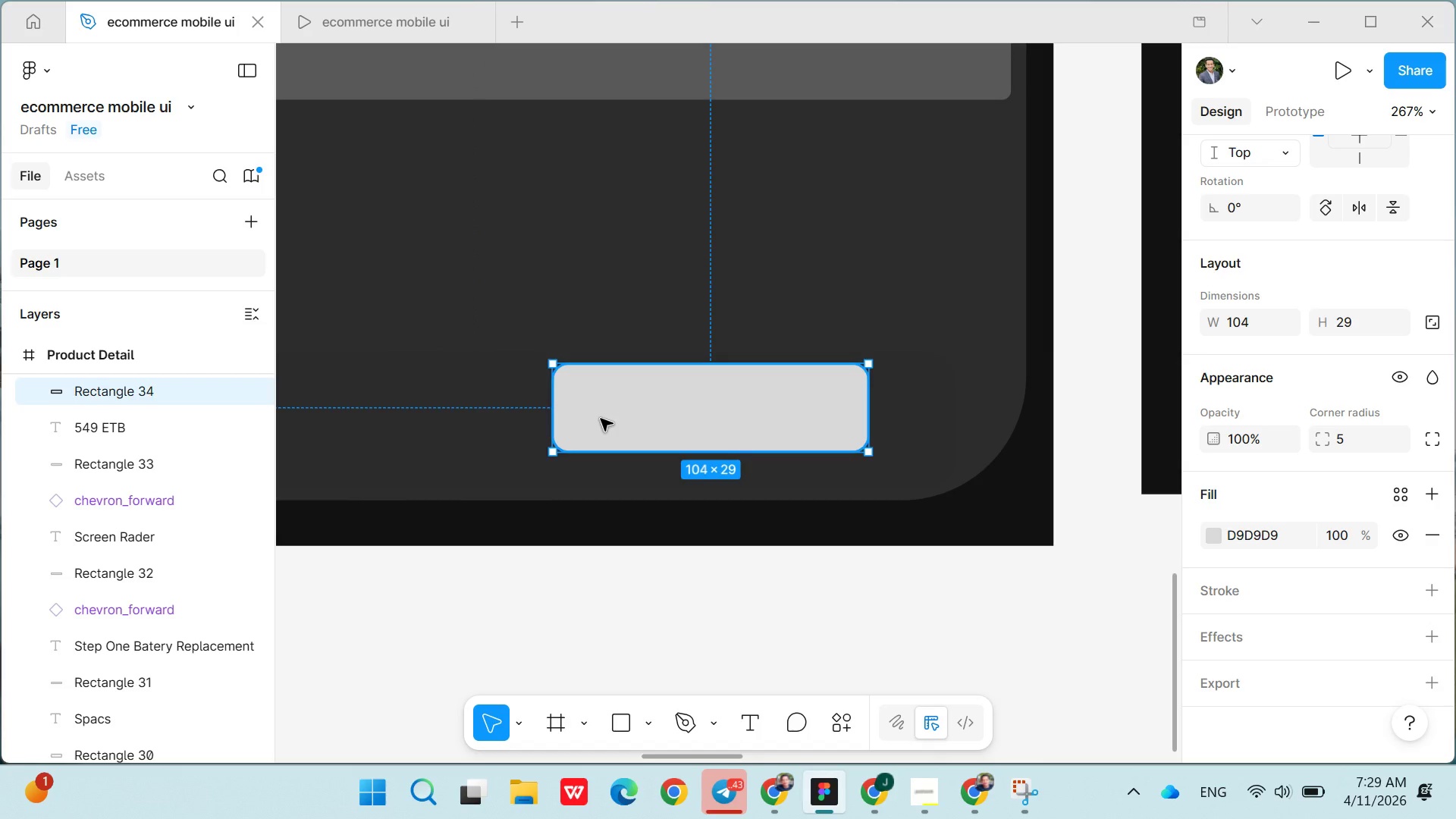 
left_click([491, 428])
 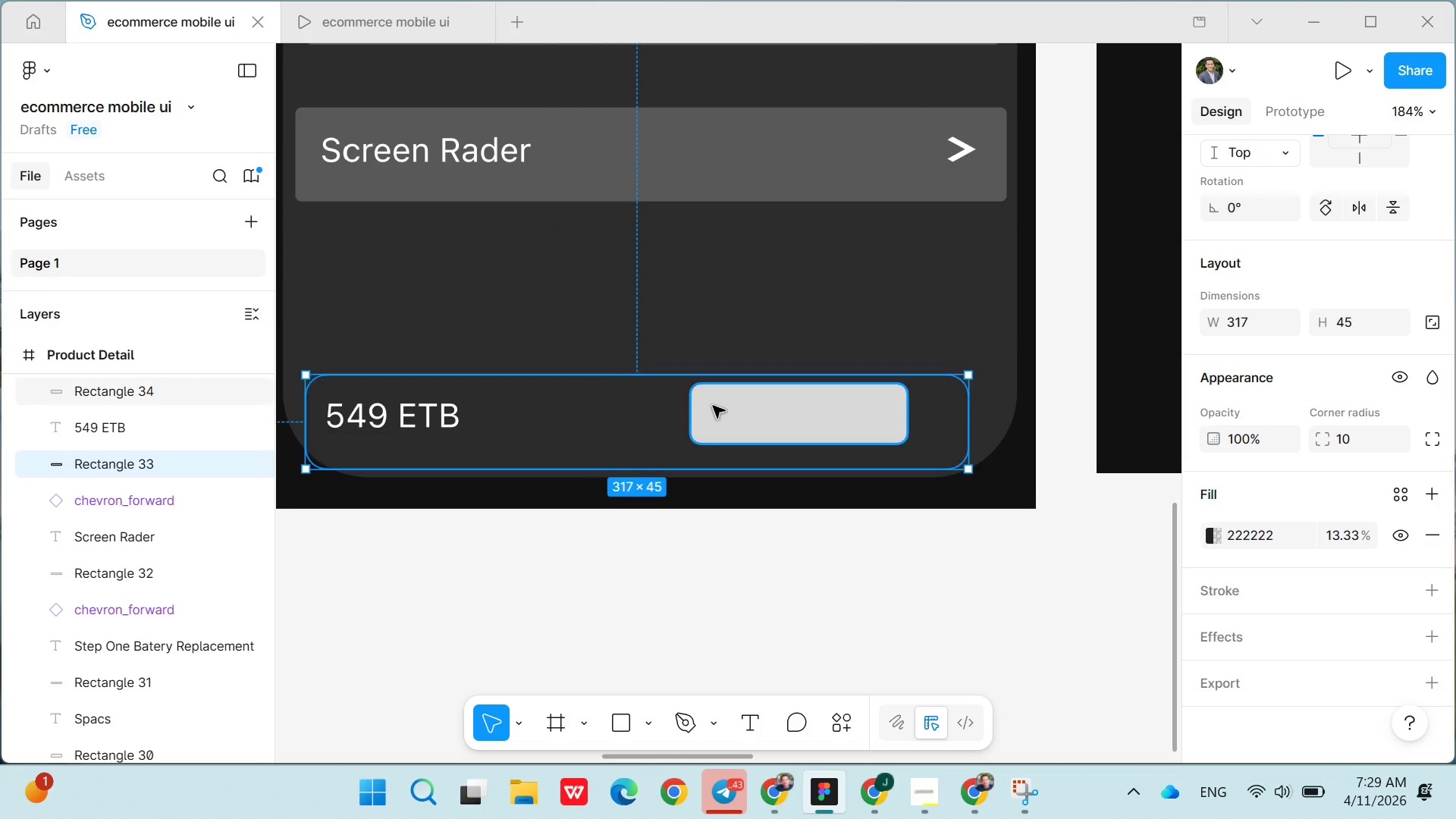 
left_click_drag(start_coordinate=[733, 406], to_coordinate=[733, 414])
 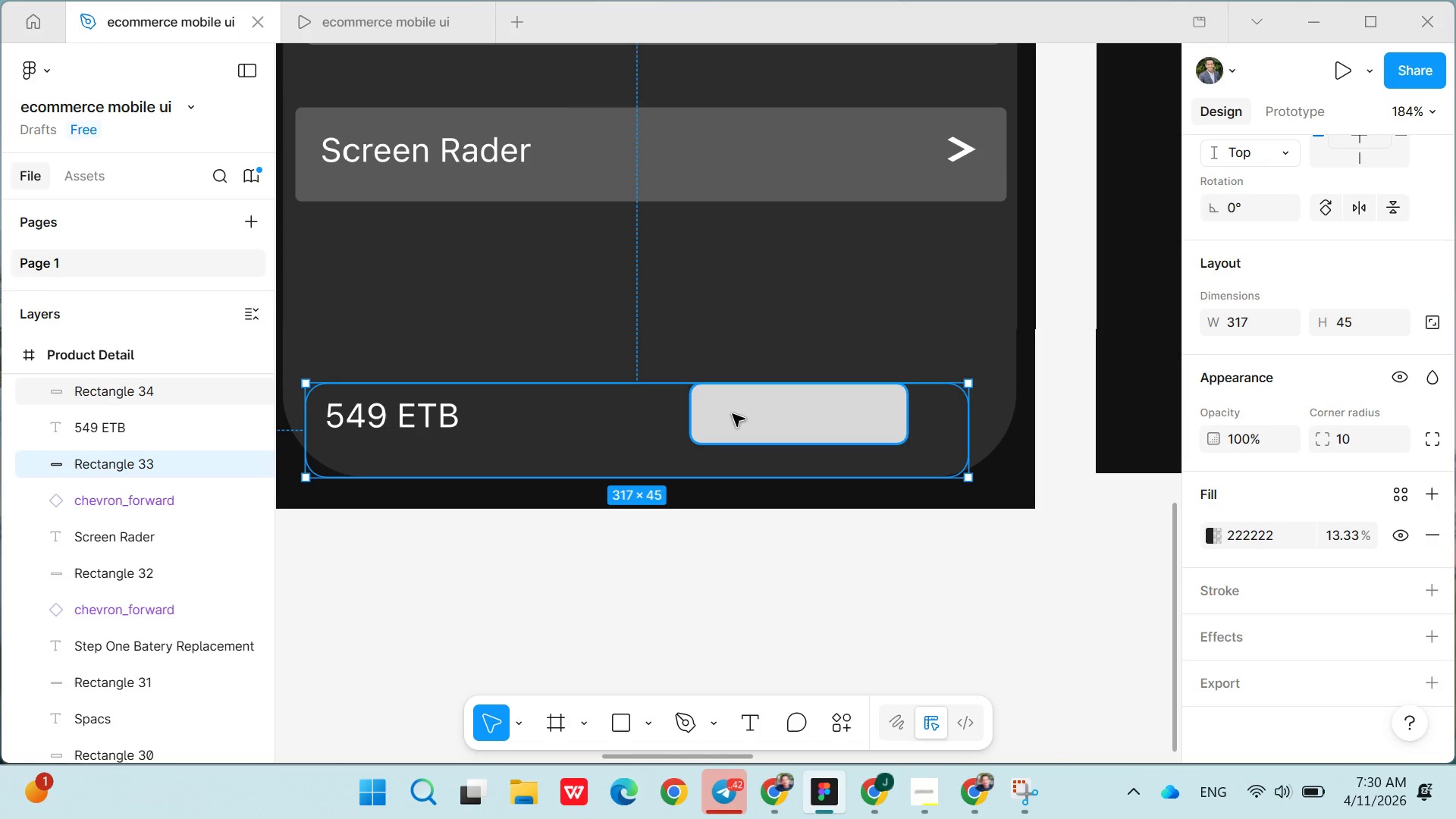 
left_click_drag(start_coordinate=[733, 414], to_coordinate=[733, 425])
 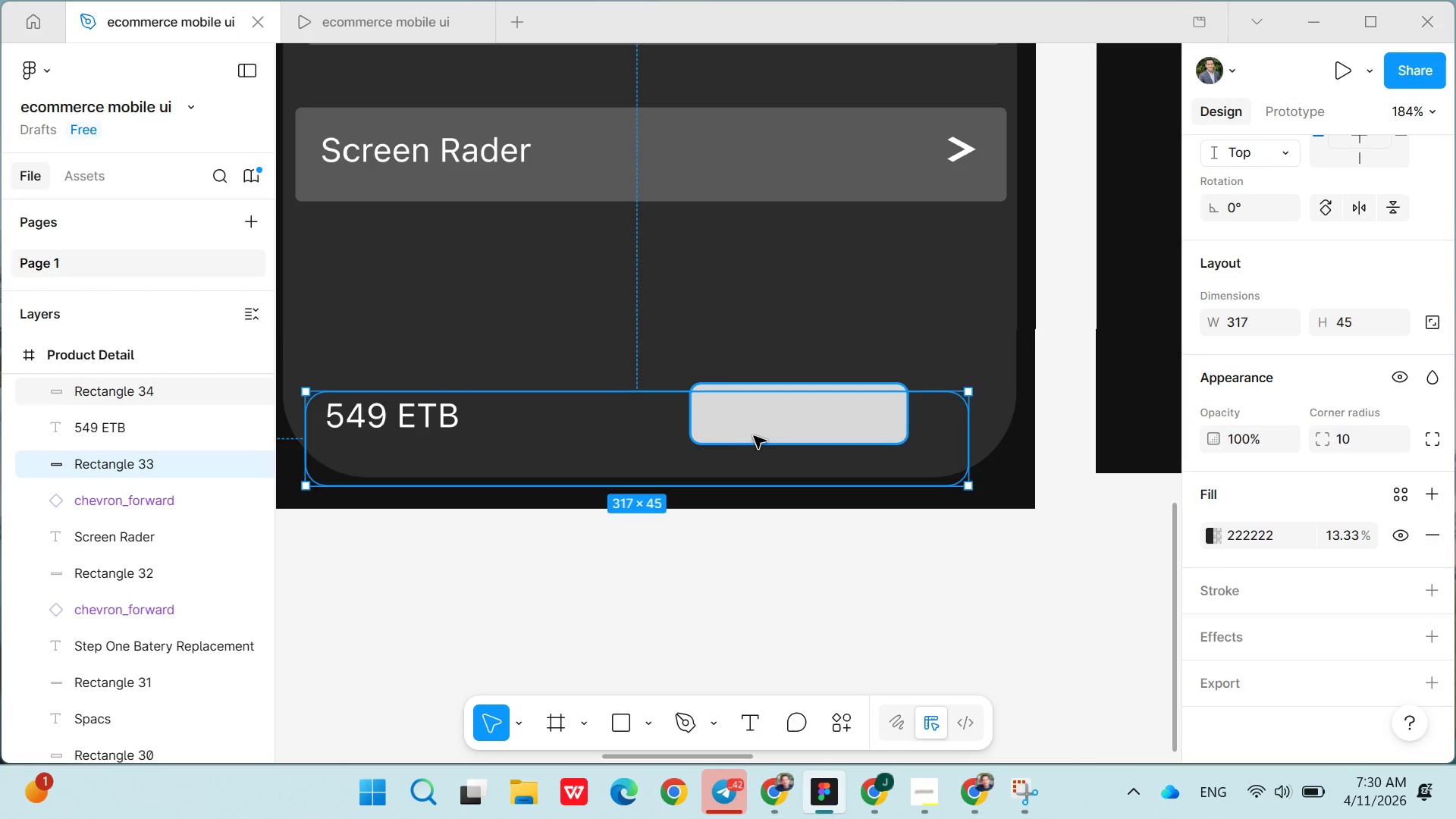 
left_click_drag(start_coordinate=[754, 436], to_coordinate=[760, 443])
 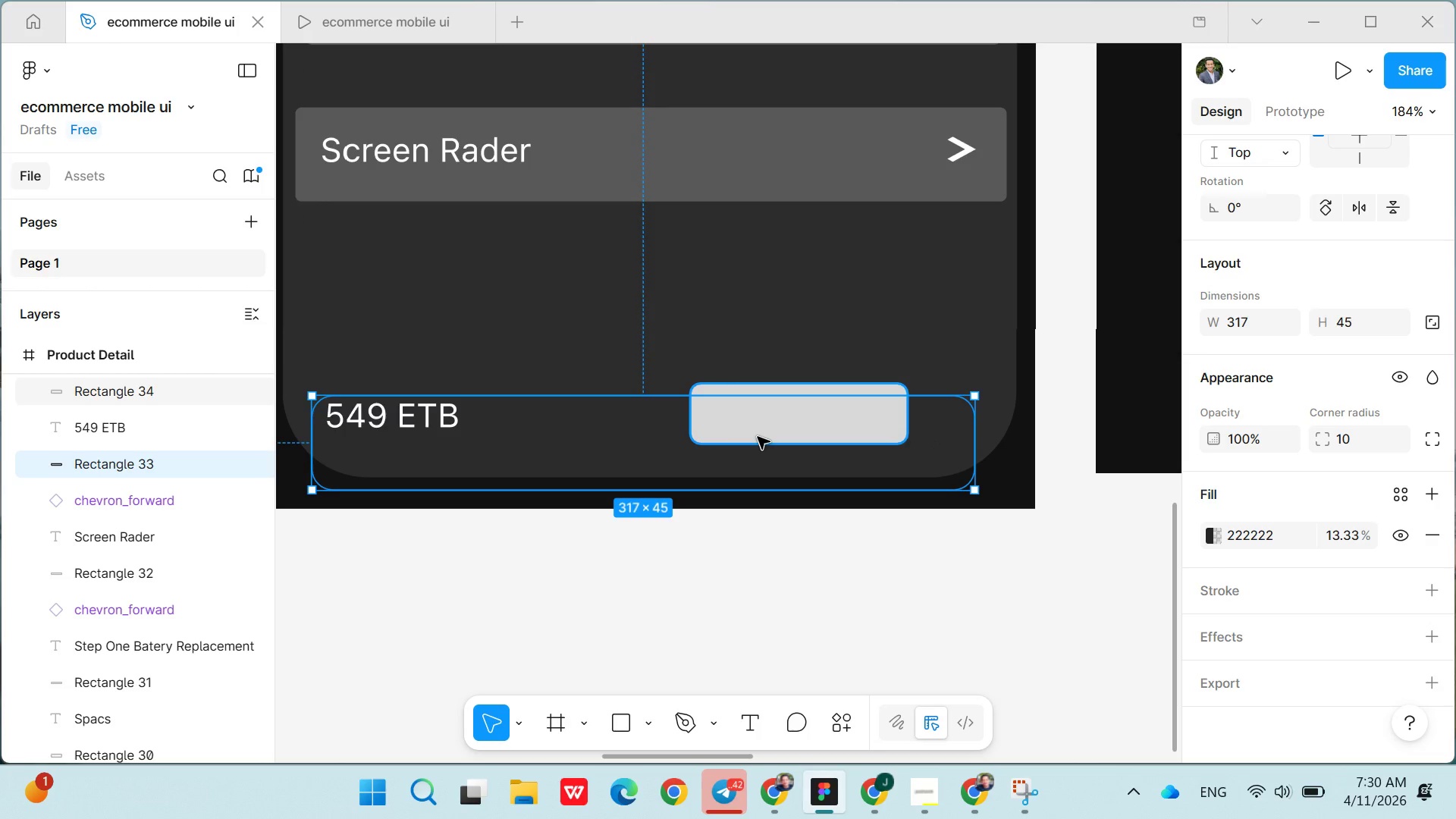 
left_click_drag(start_coordinate=[758, 437], to_coordinate=[758, 414])
 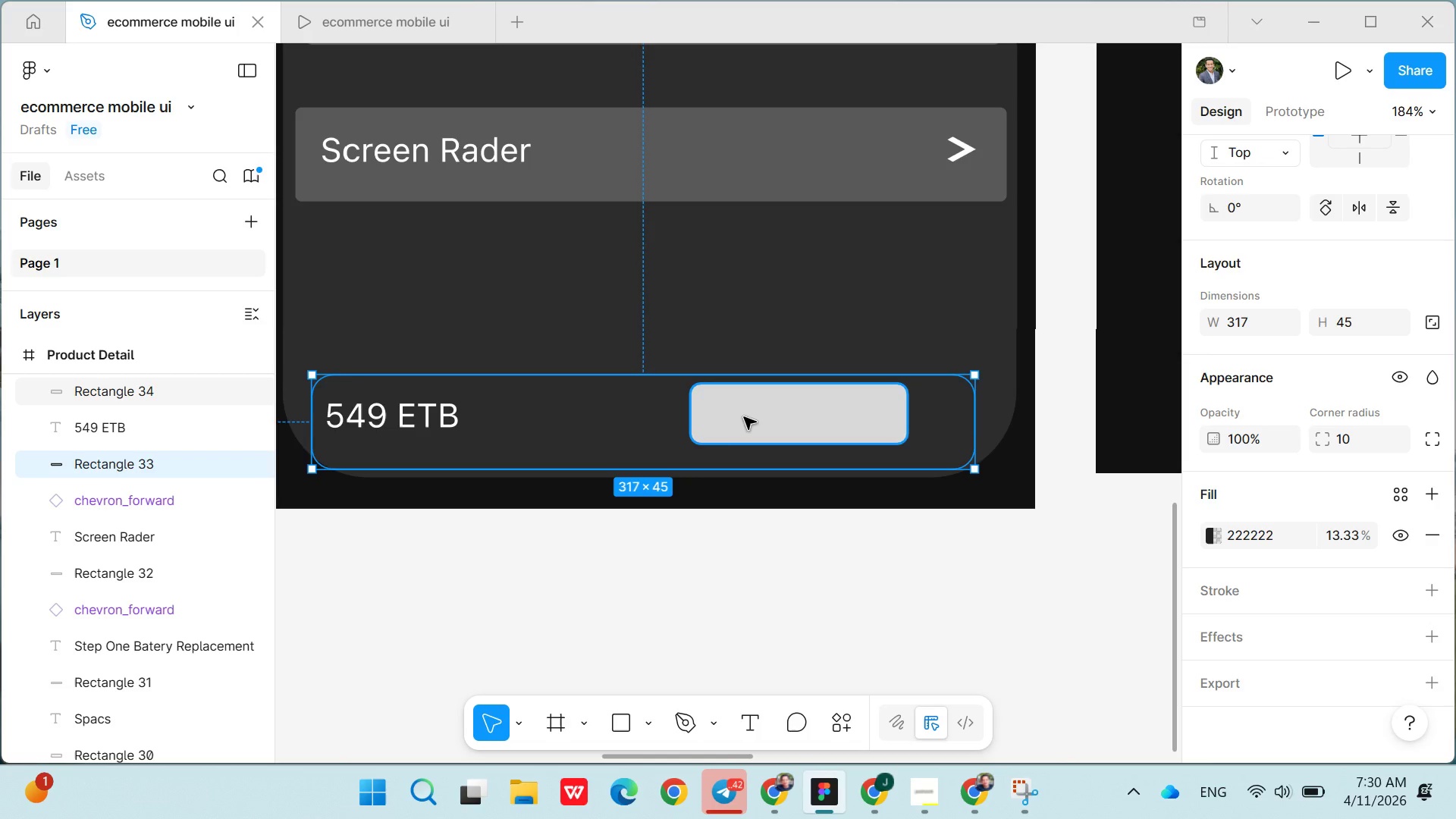 
key(Control+Z)
 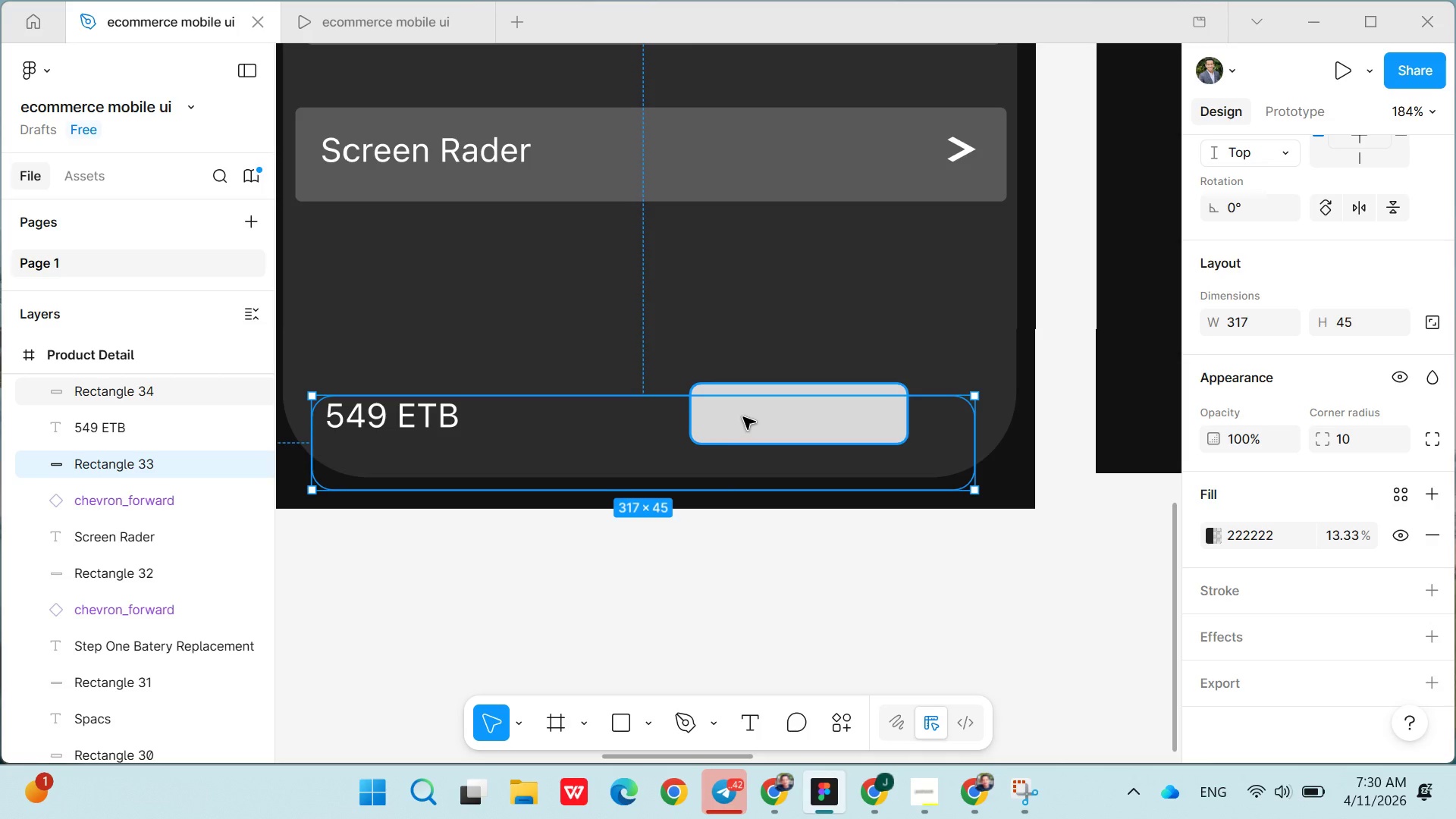 
key(Control+Z)
 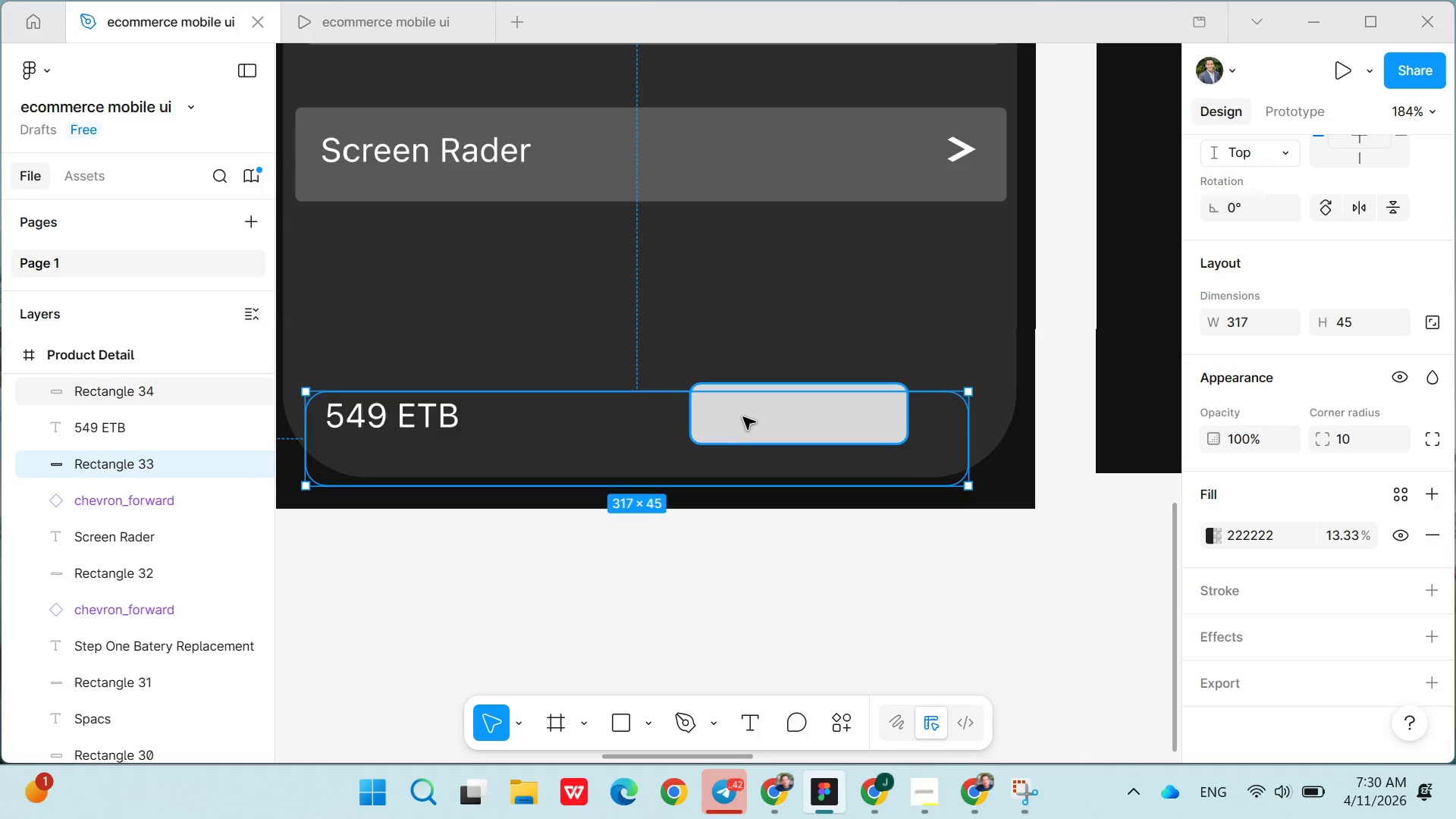 
key(Control+Z)
 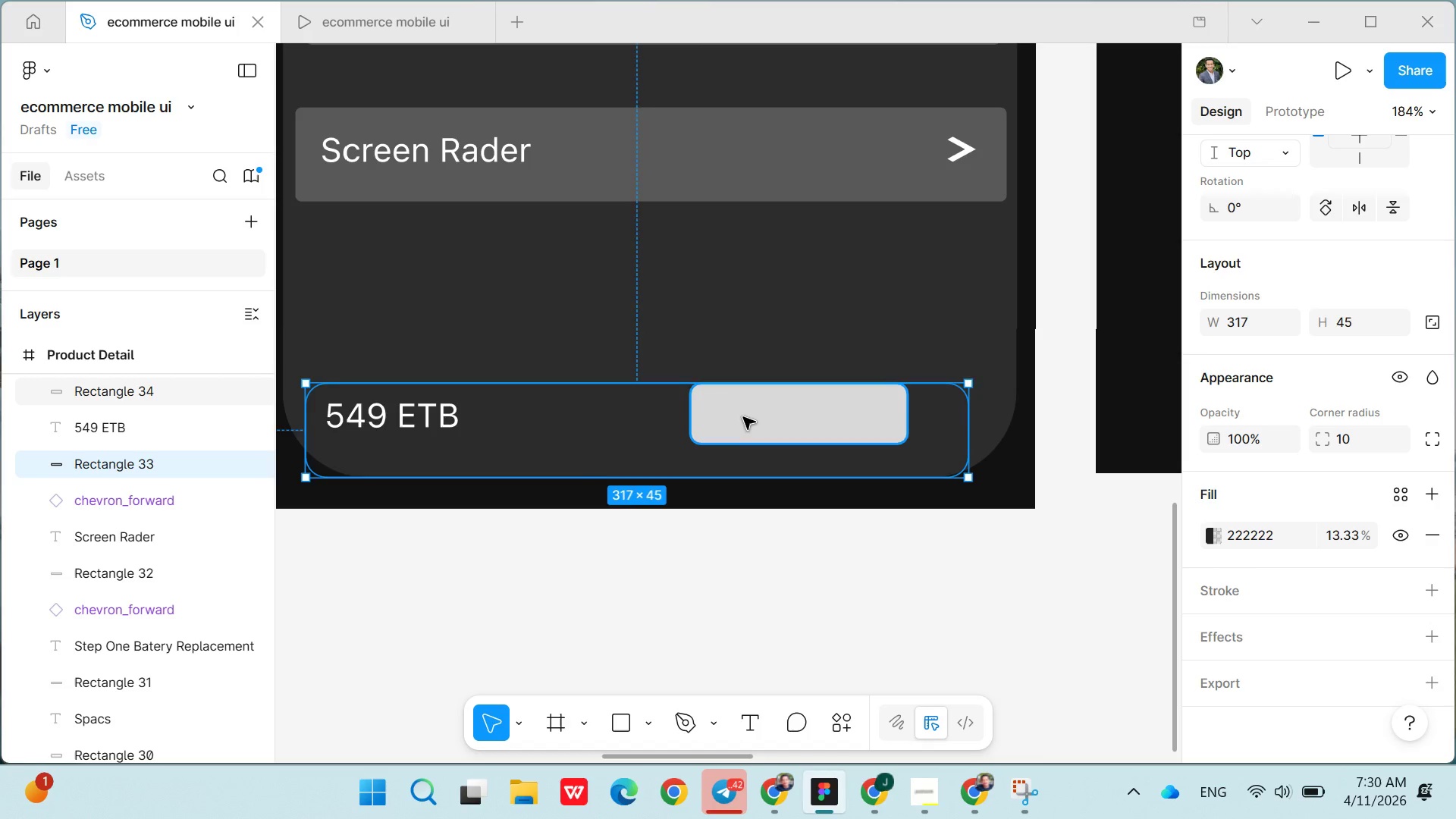 
key(Control+Z)
 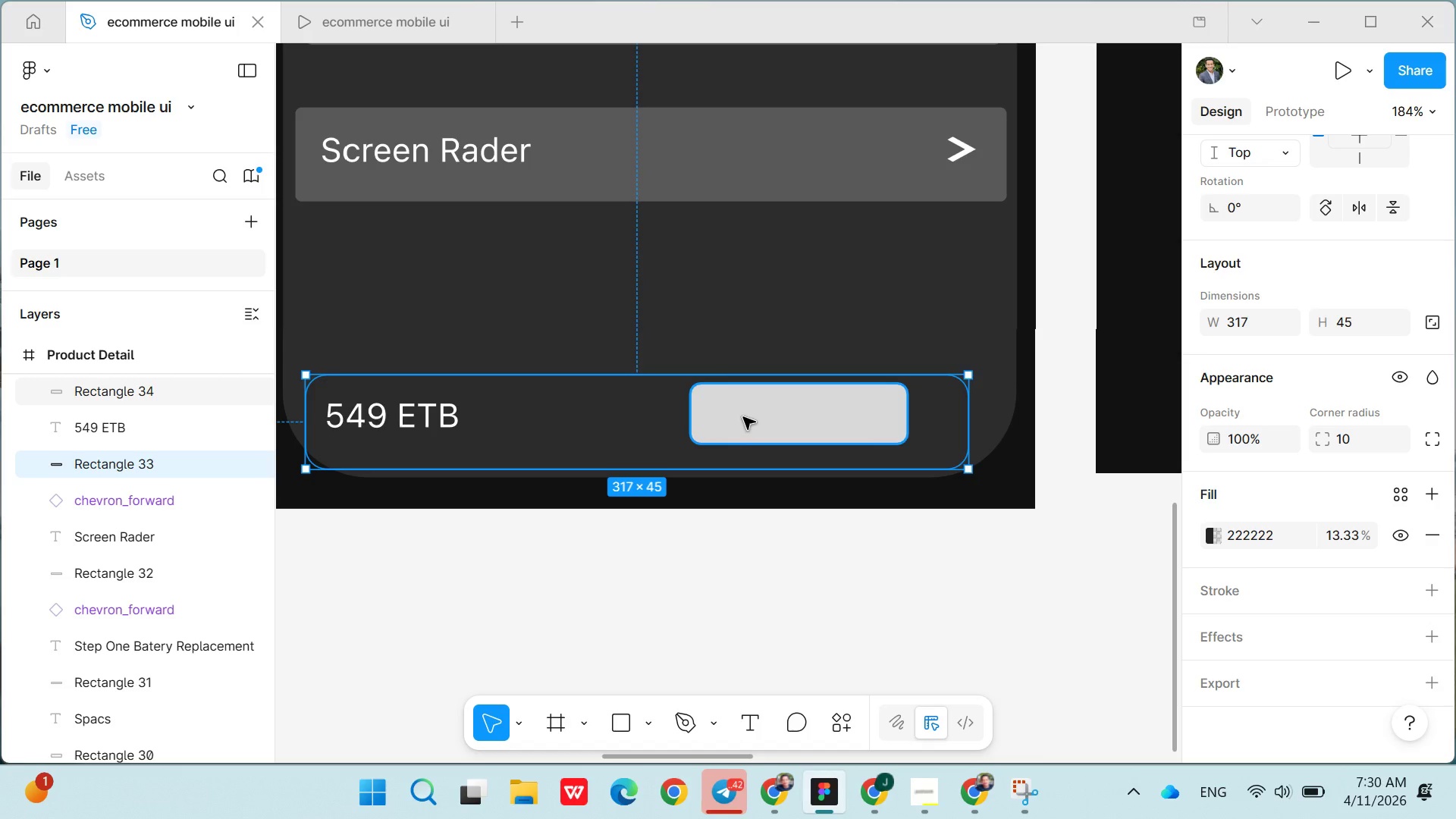 
key(Control+Z)
 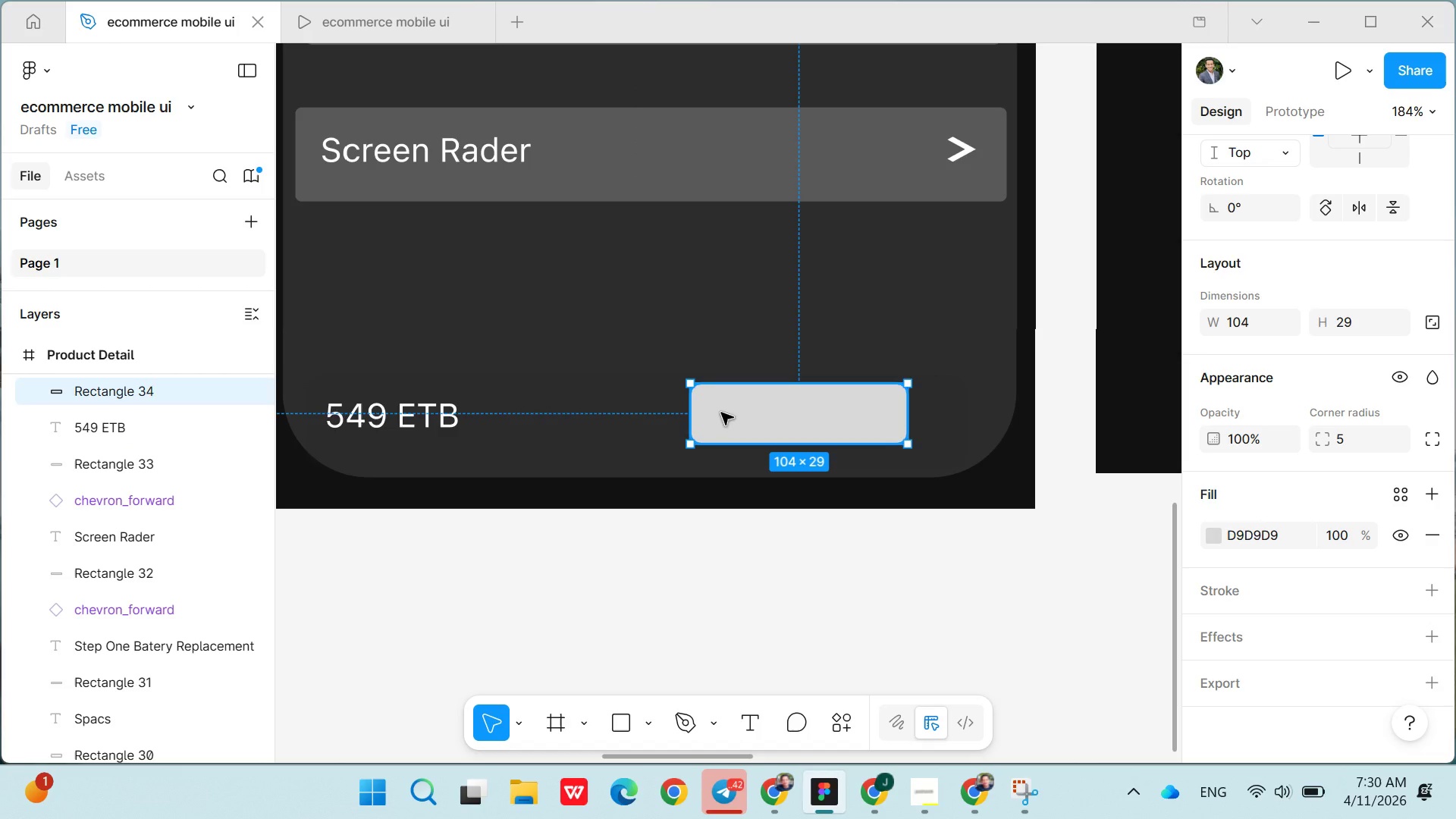 
left_click([708, 407])
 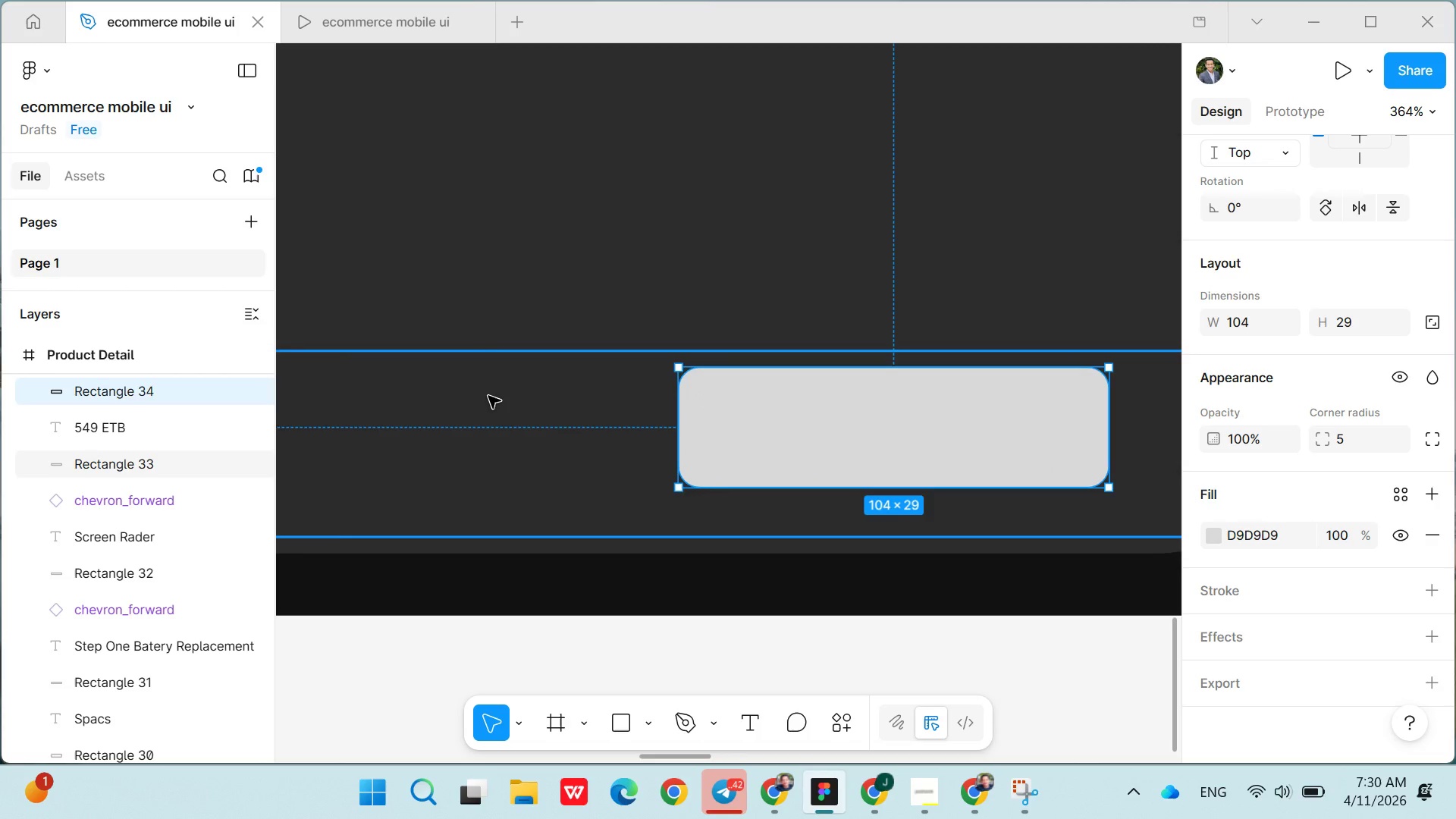 
left_click([452, 394])
 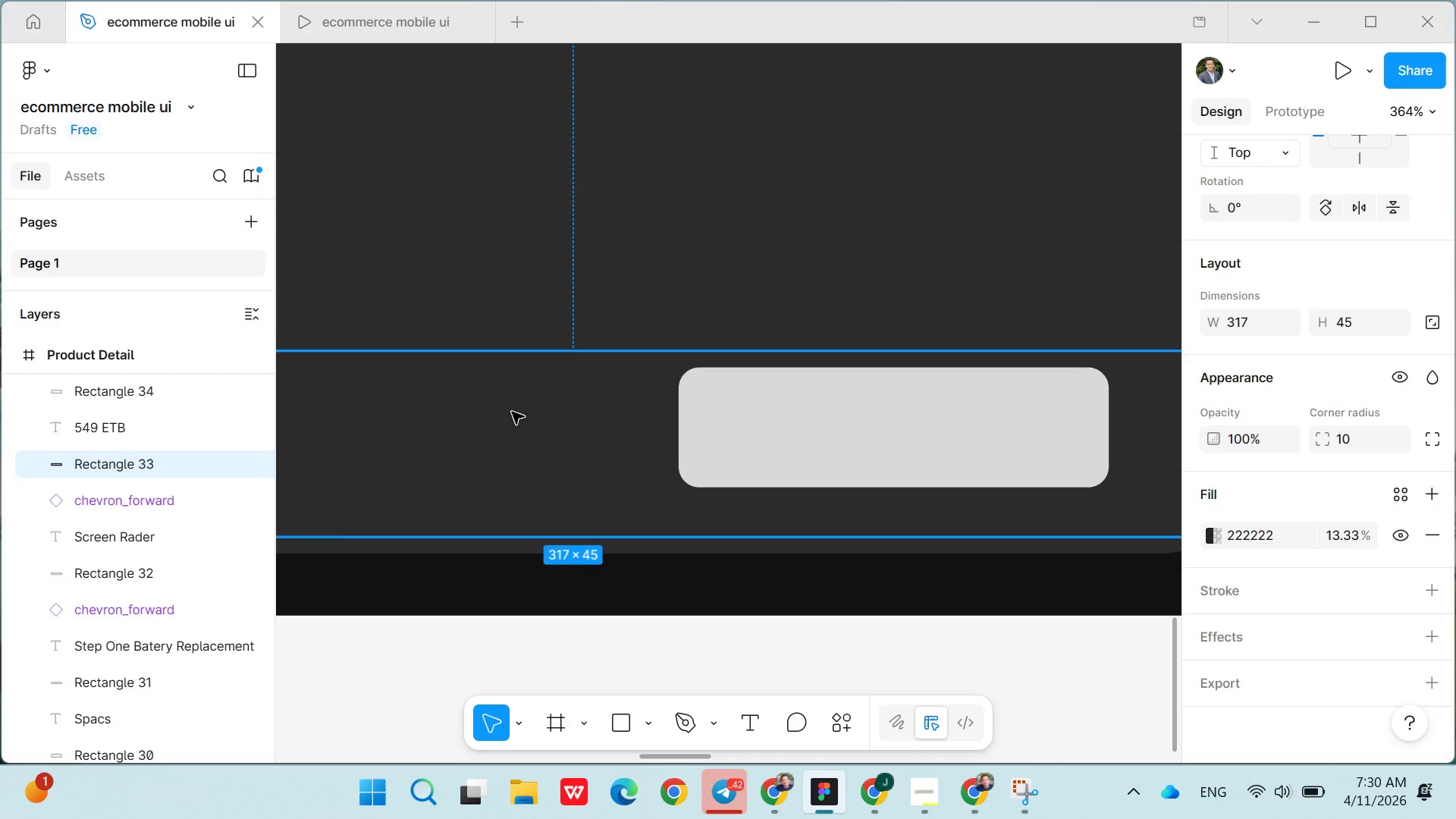 
wait(20.16)
 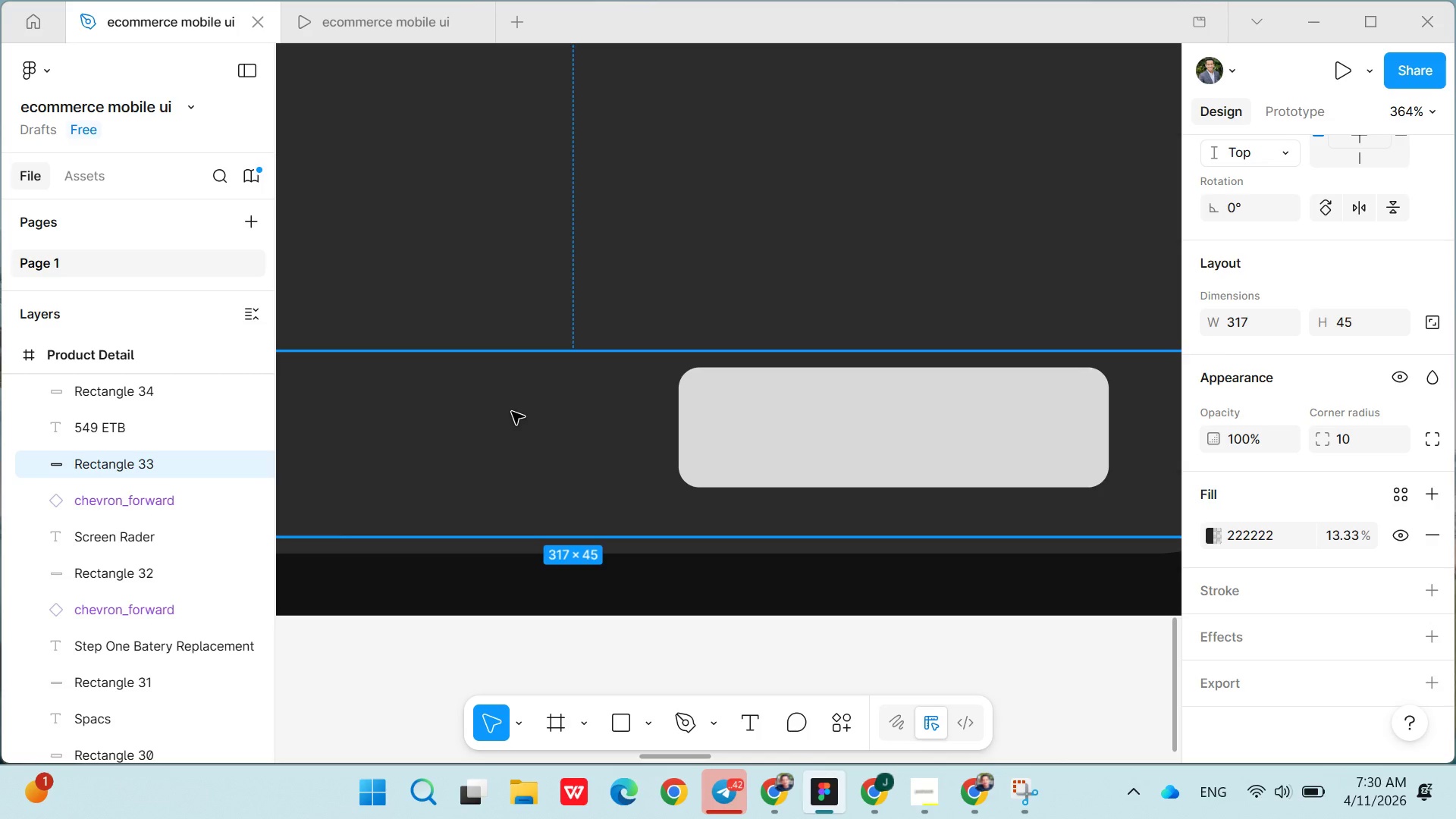 
left_click([739, 414])
 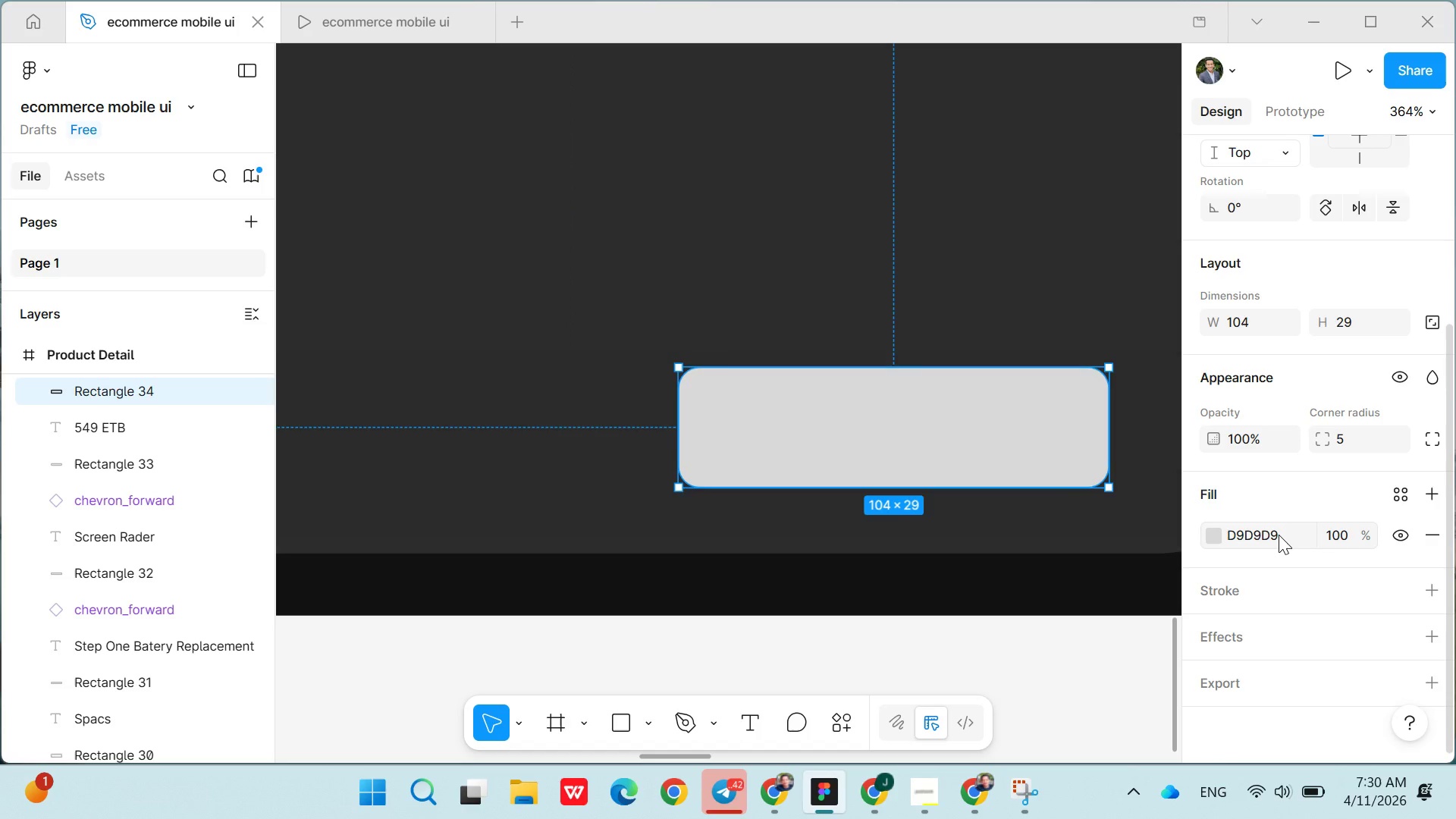 
double_click([1279, 535])
 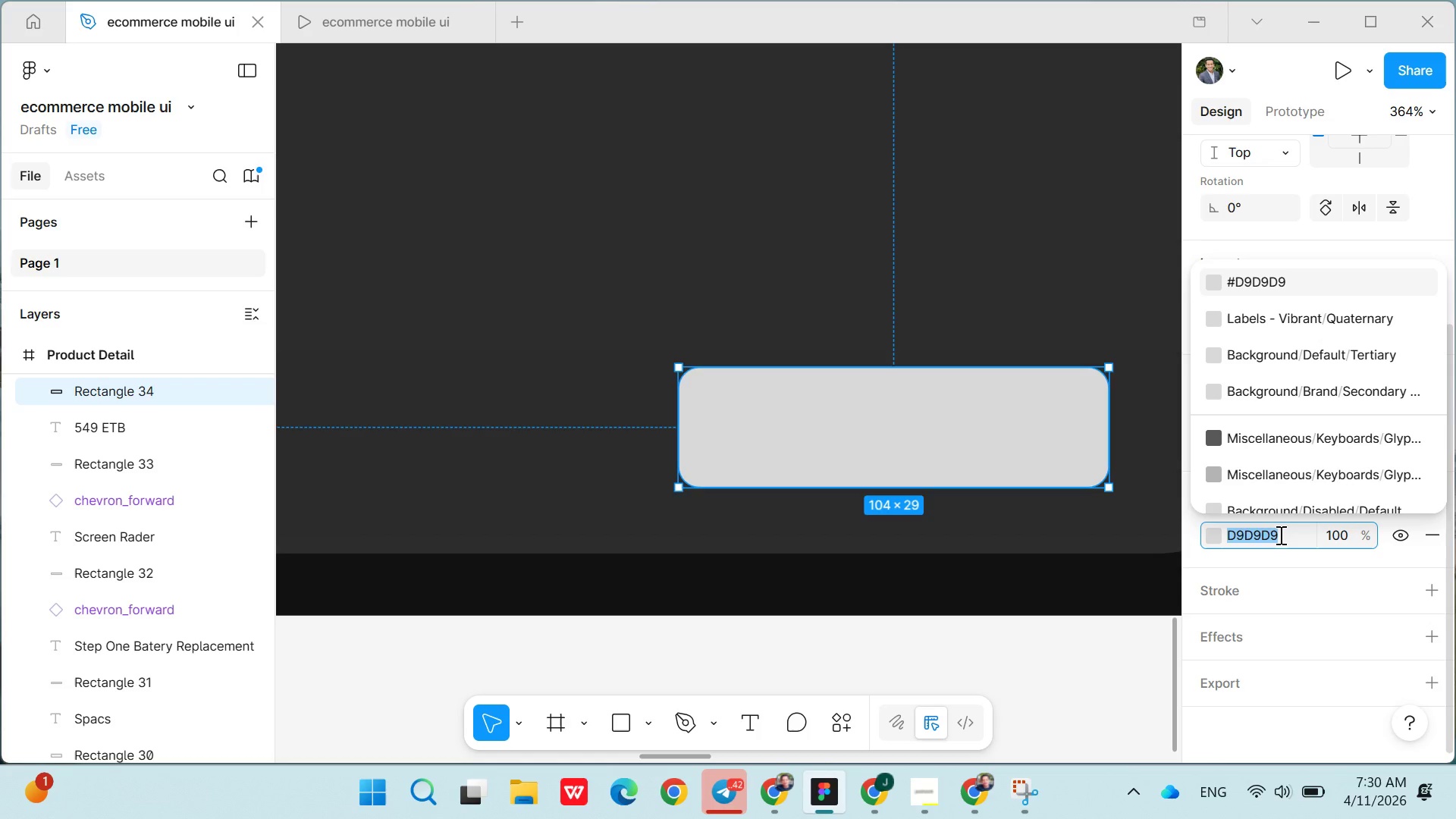 
type(0ff)
 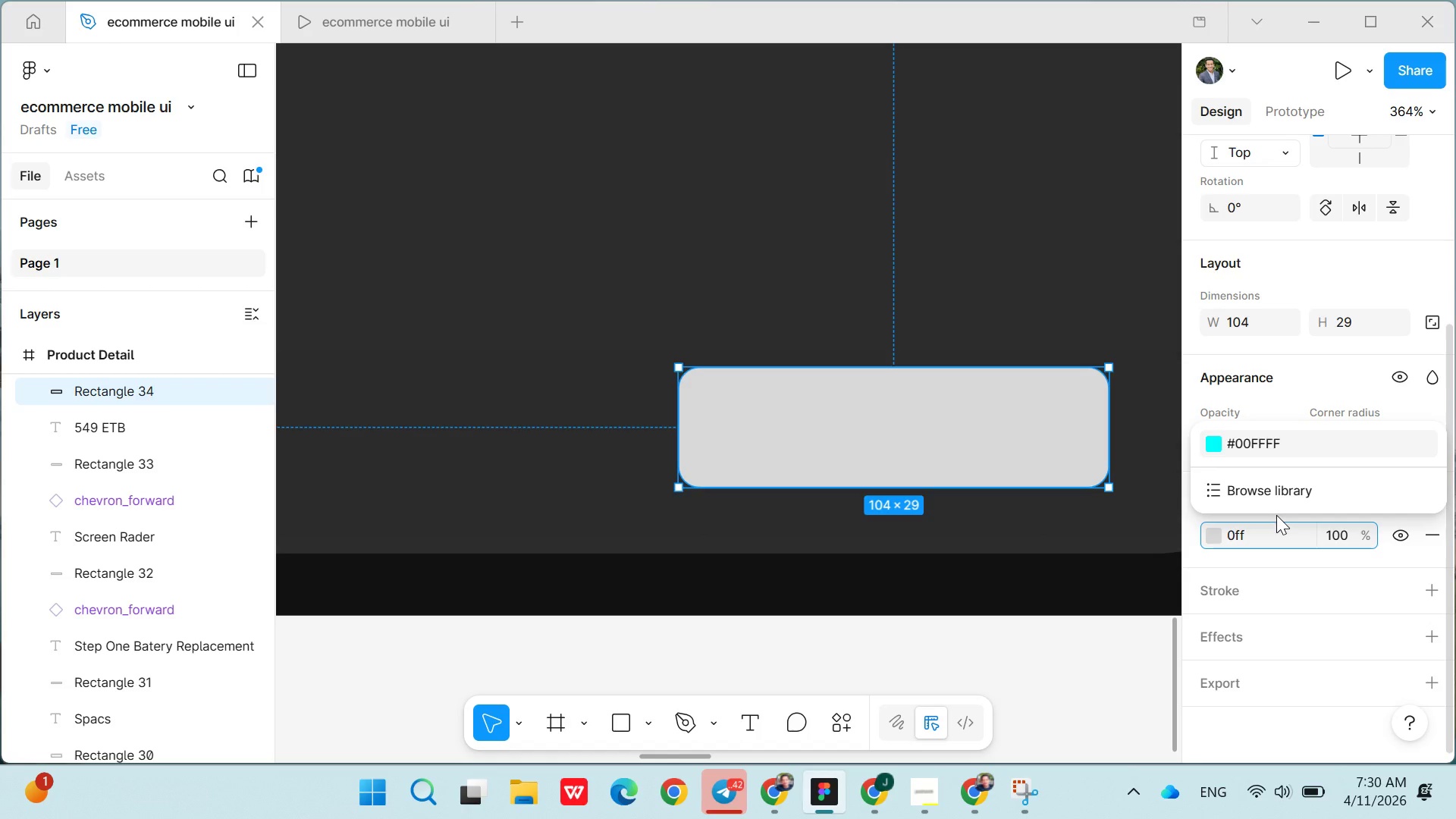 
key(Backspace)
 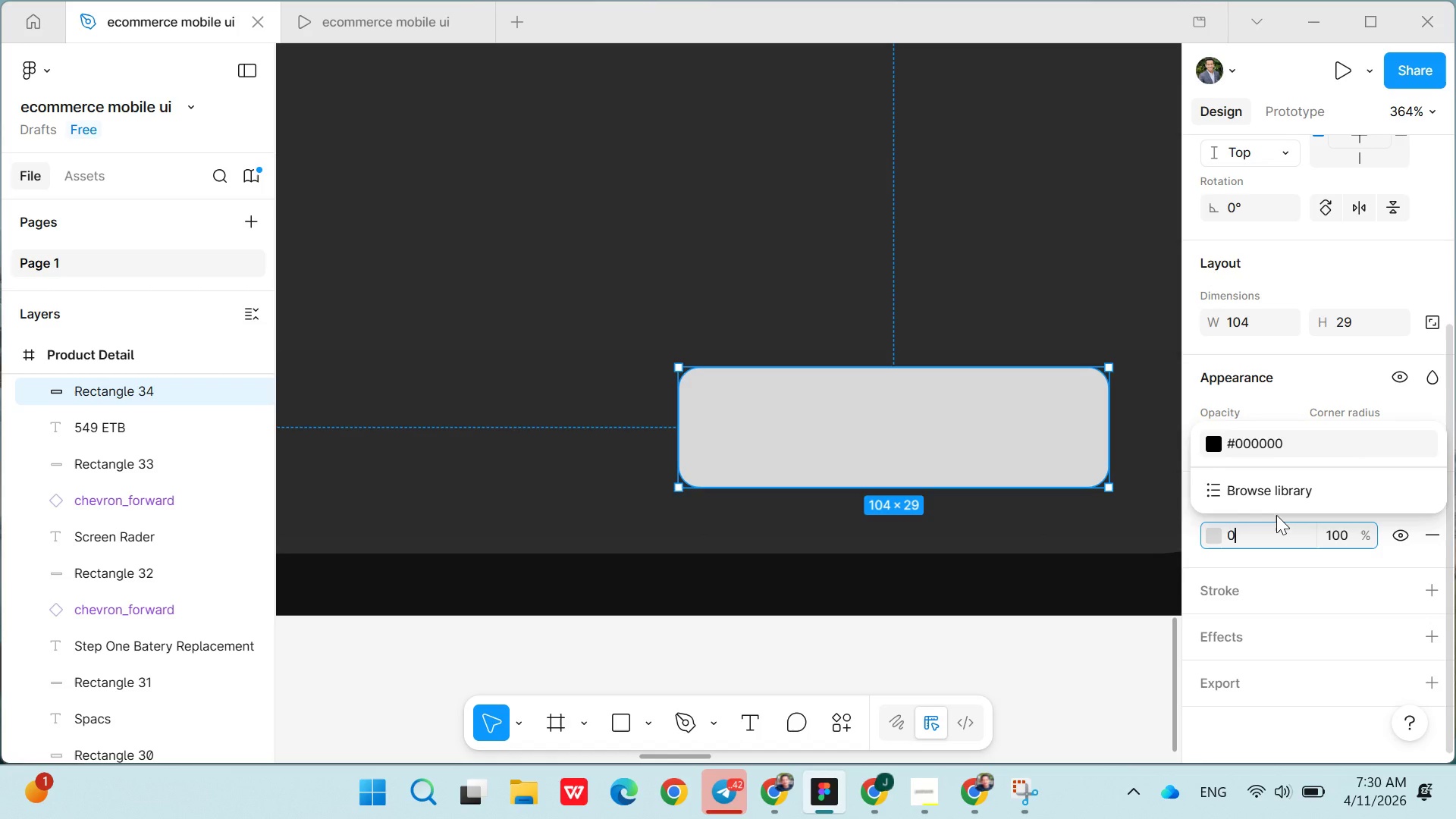 
key(Backspace)
 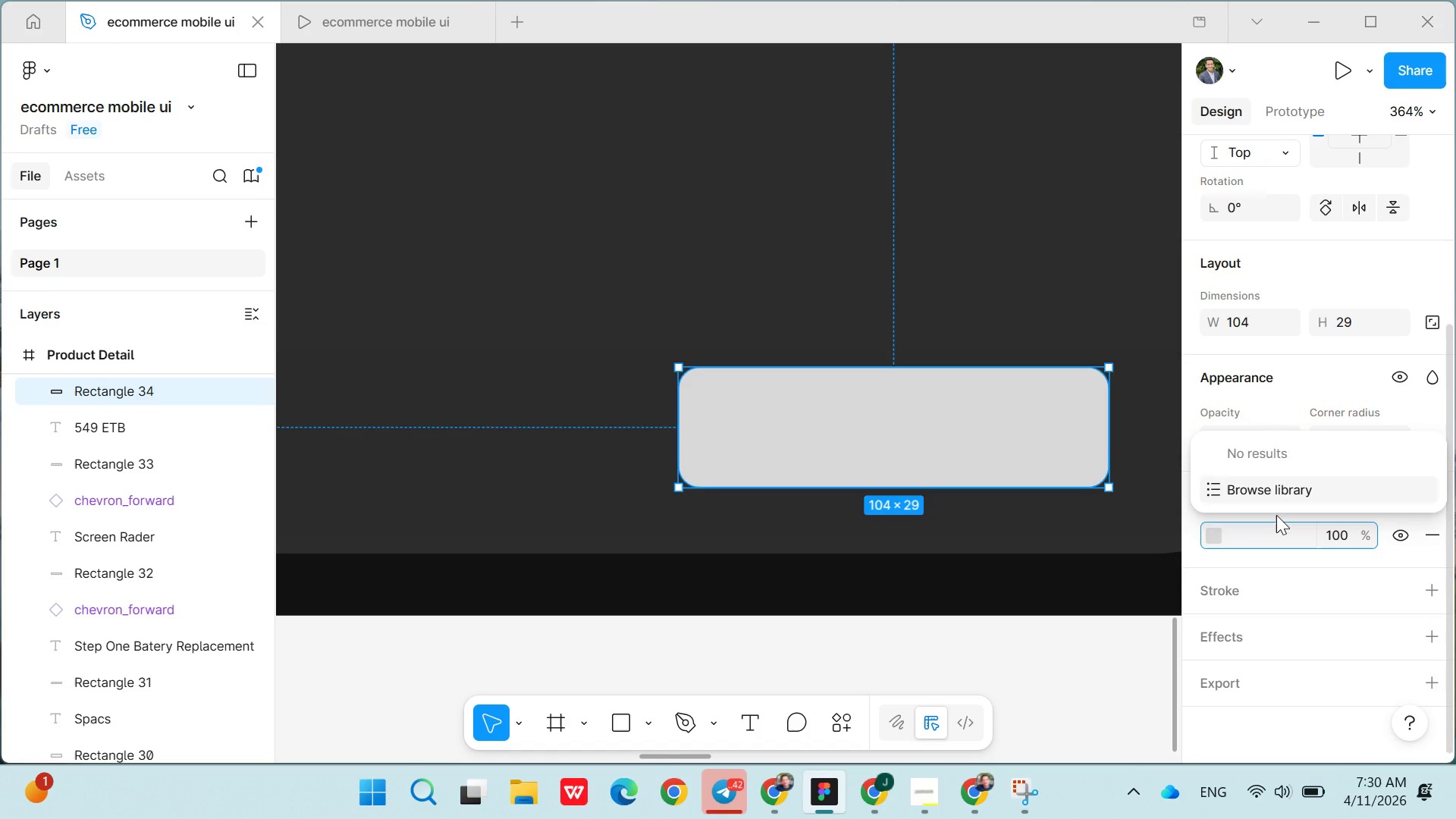 
key(Backspace)
 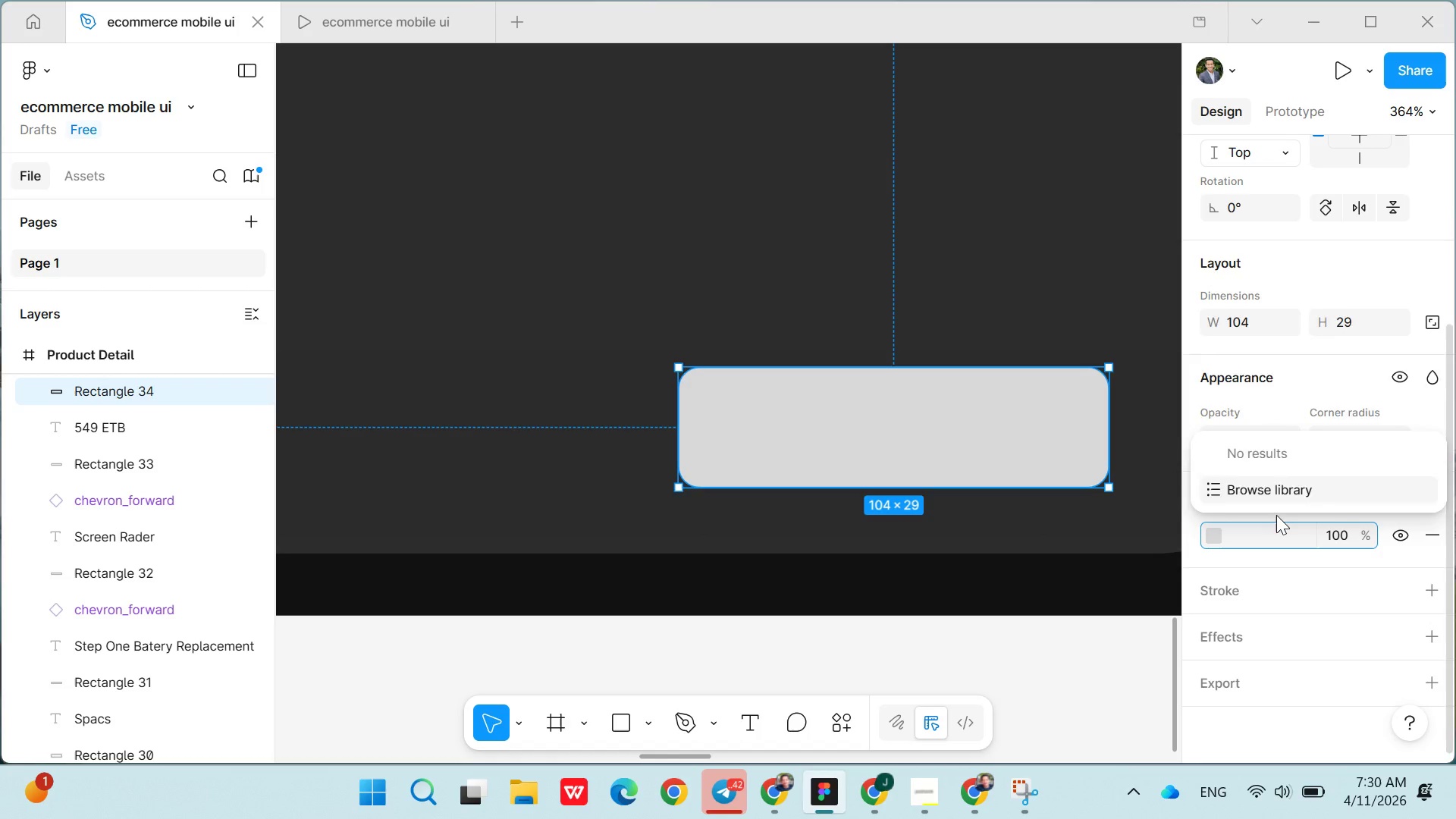 
key(Backspace)
 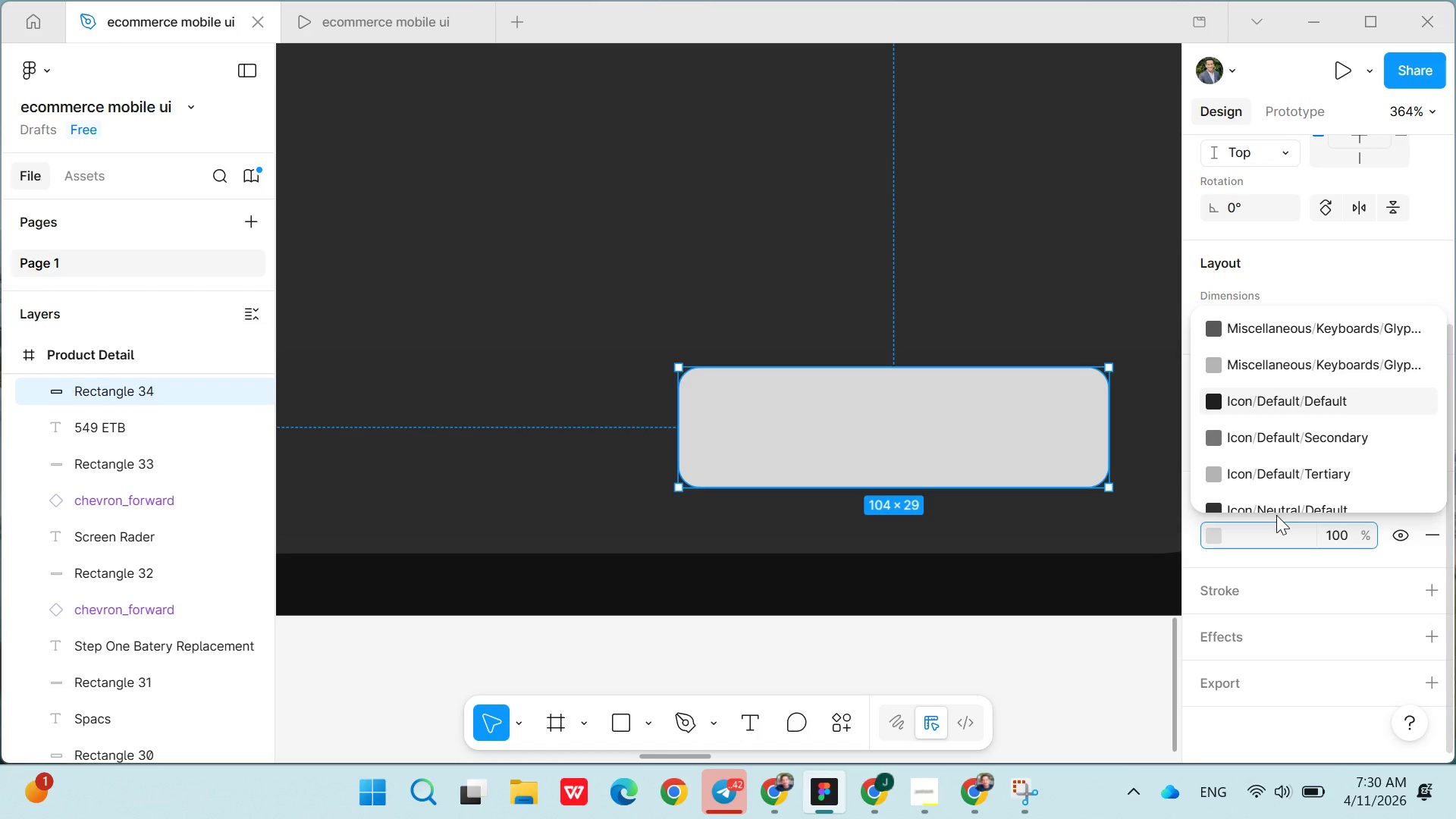 
key(Meta+V)
 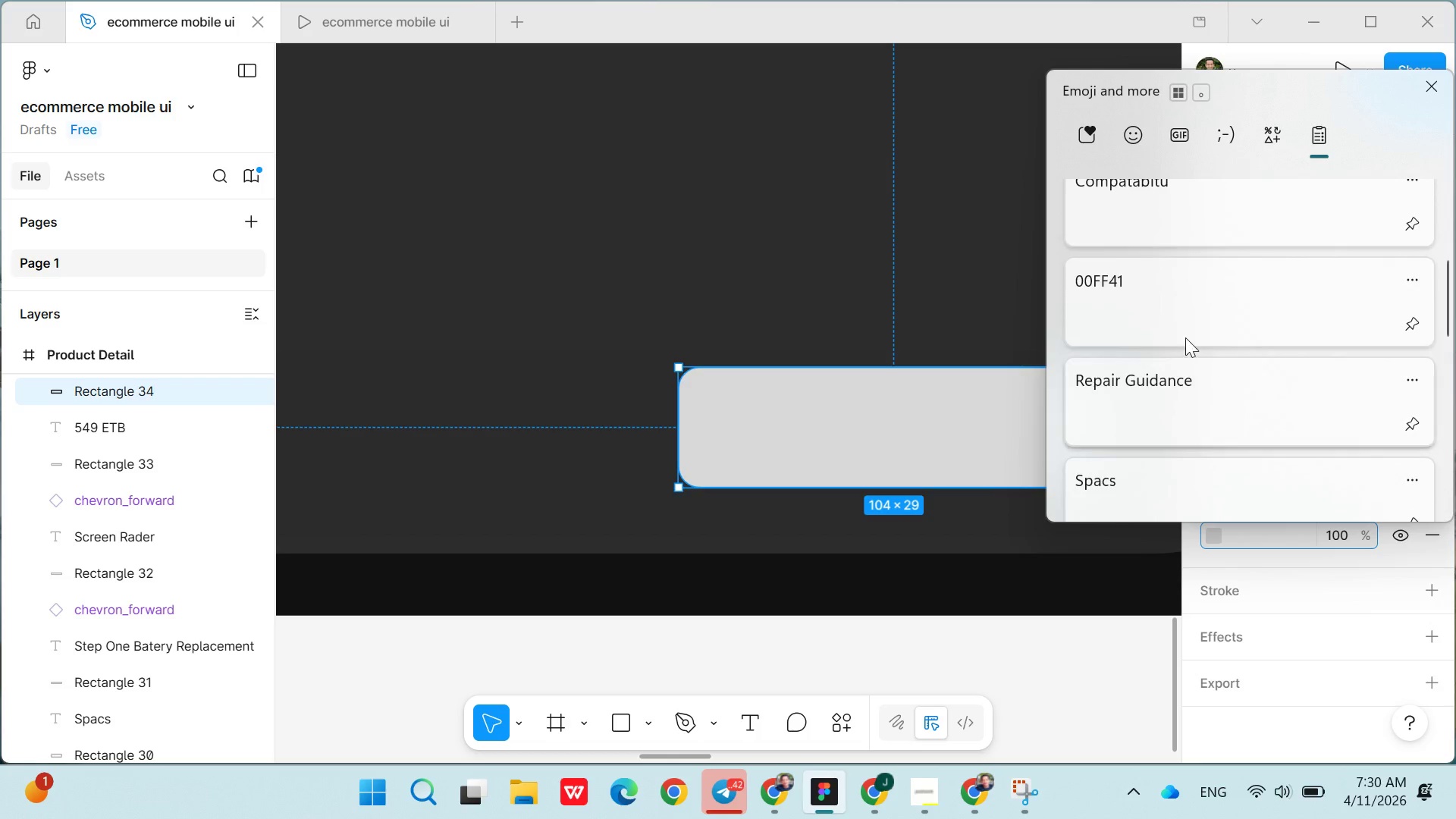 
left_click([1152, 297])
 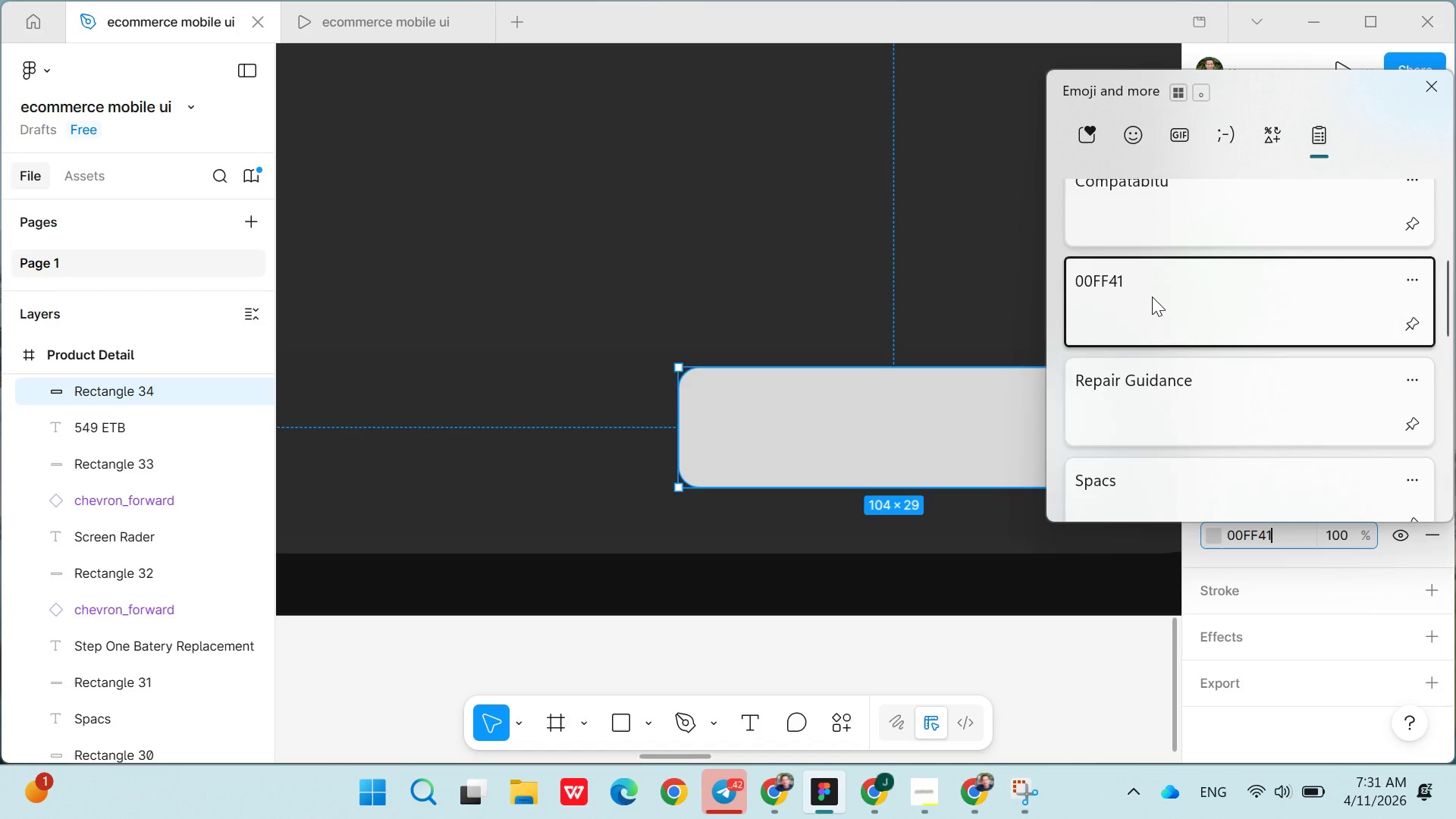 
key(Control+ControlLeft)
 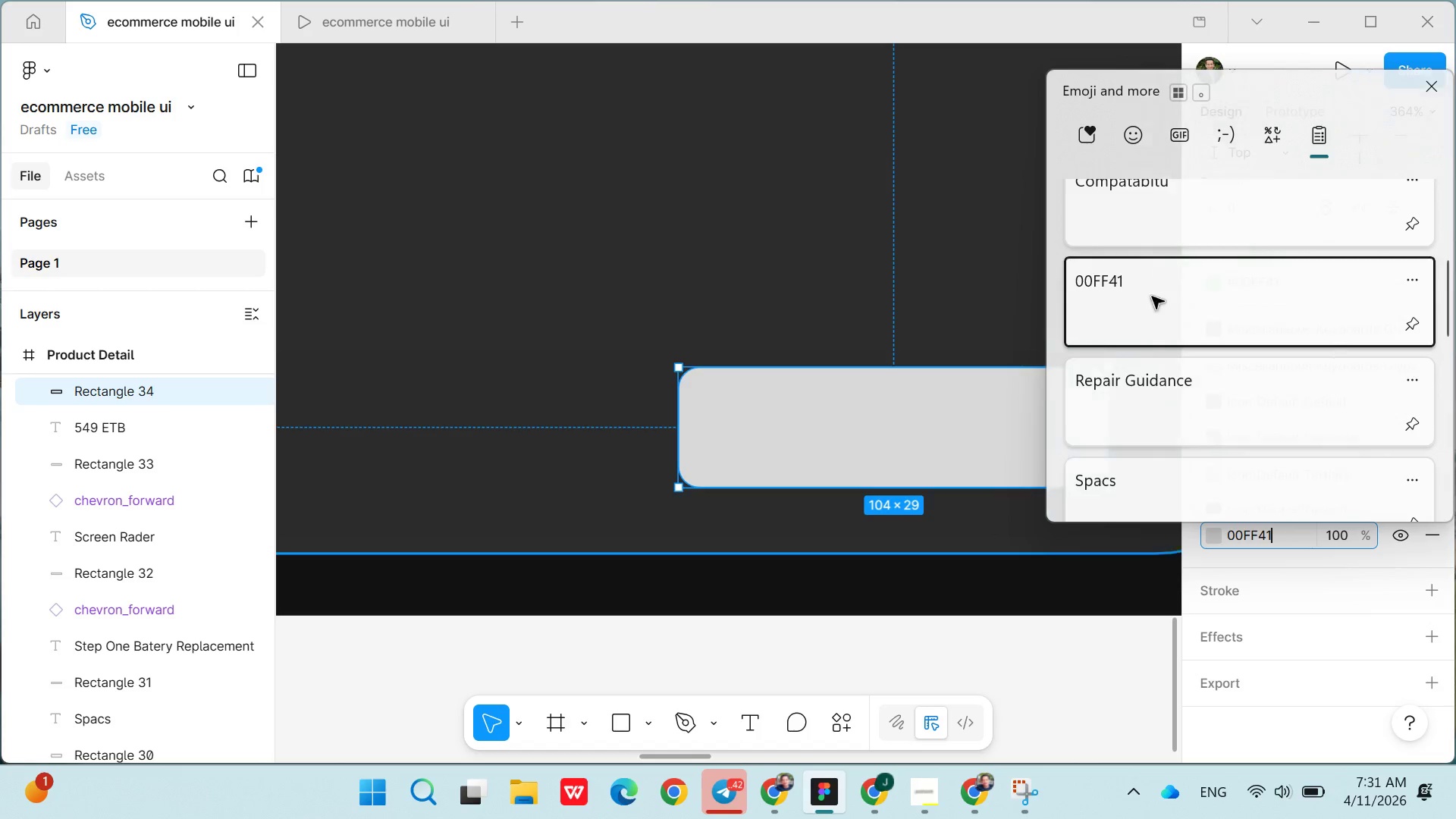 
left_click([1027, 360])
 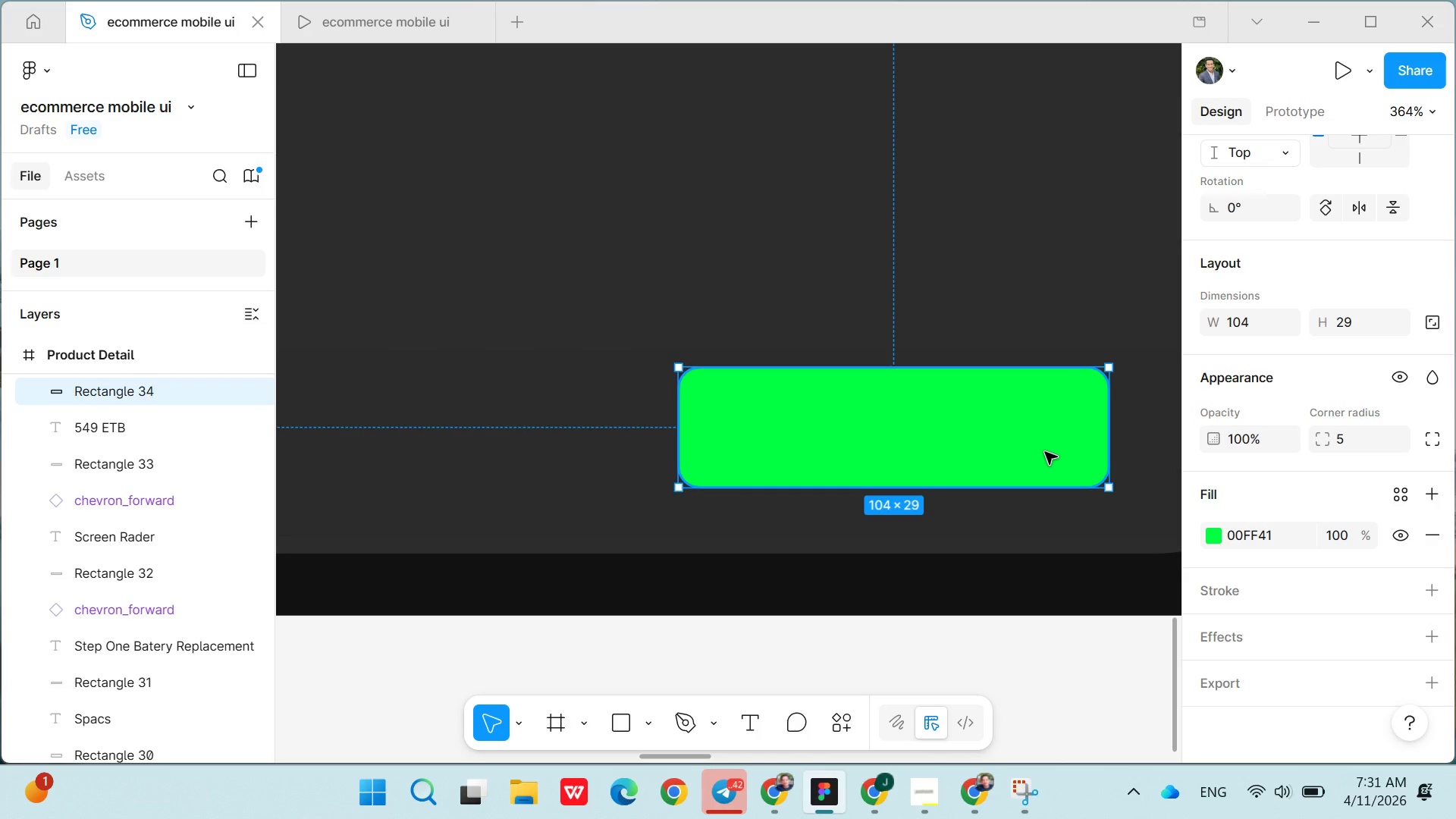 
wait(14.77)
 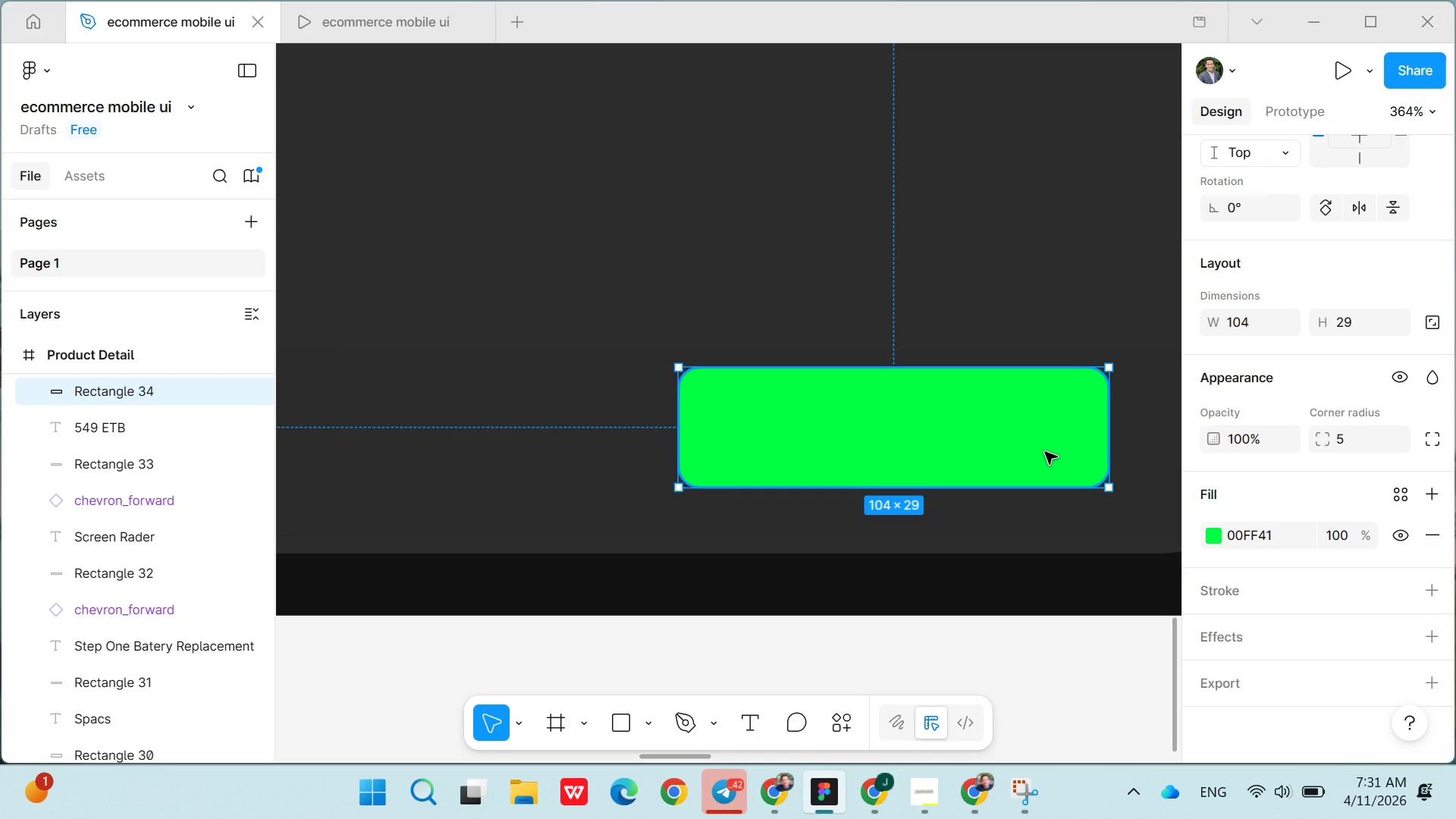 
left_click([745, 723])
 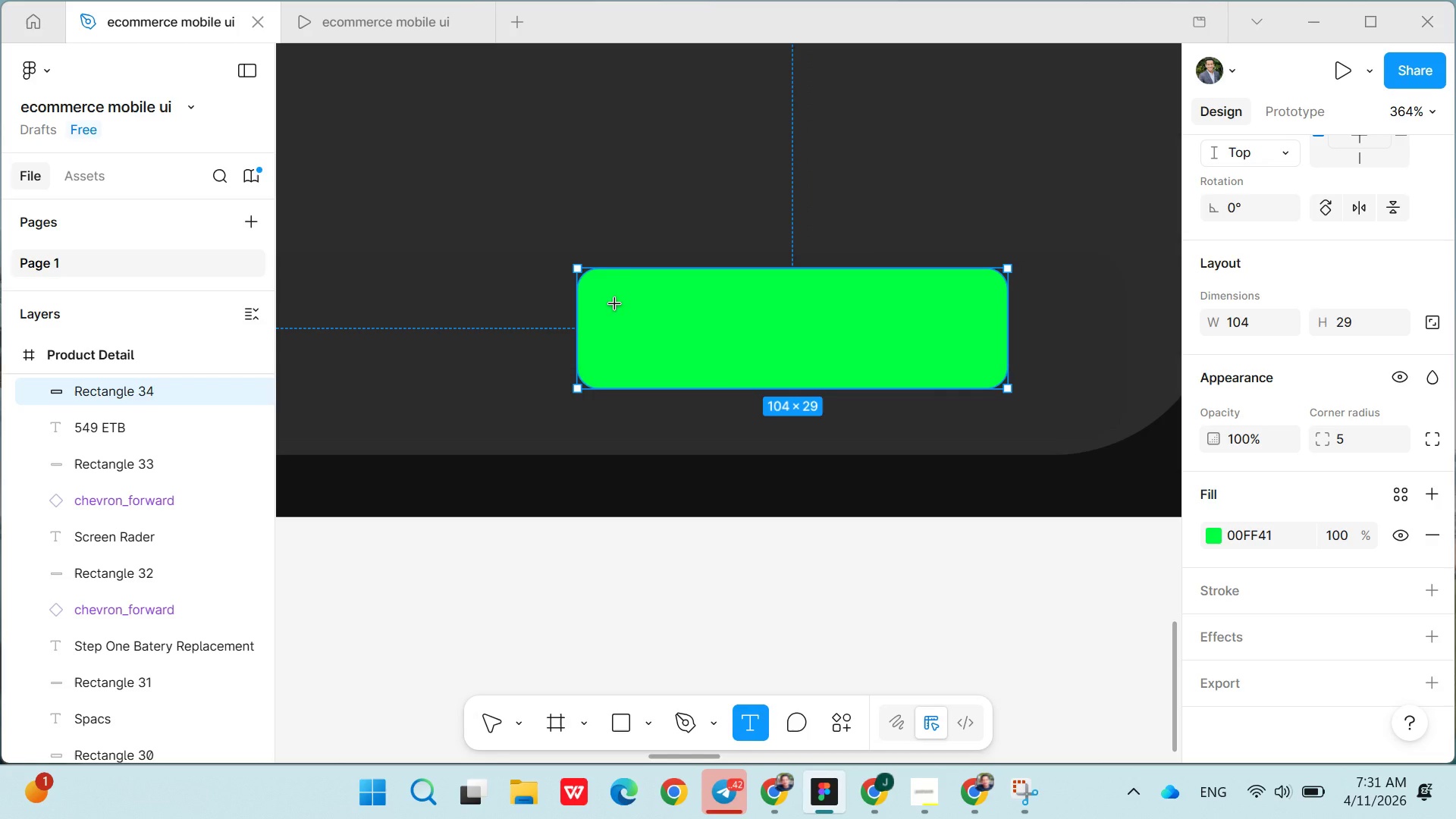 
left_click([615, 304])
 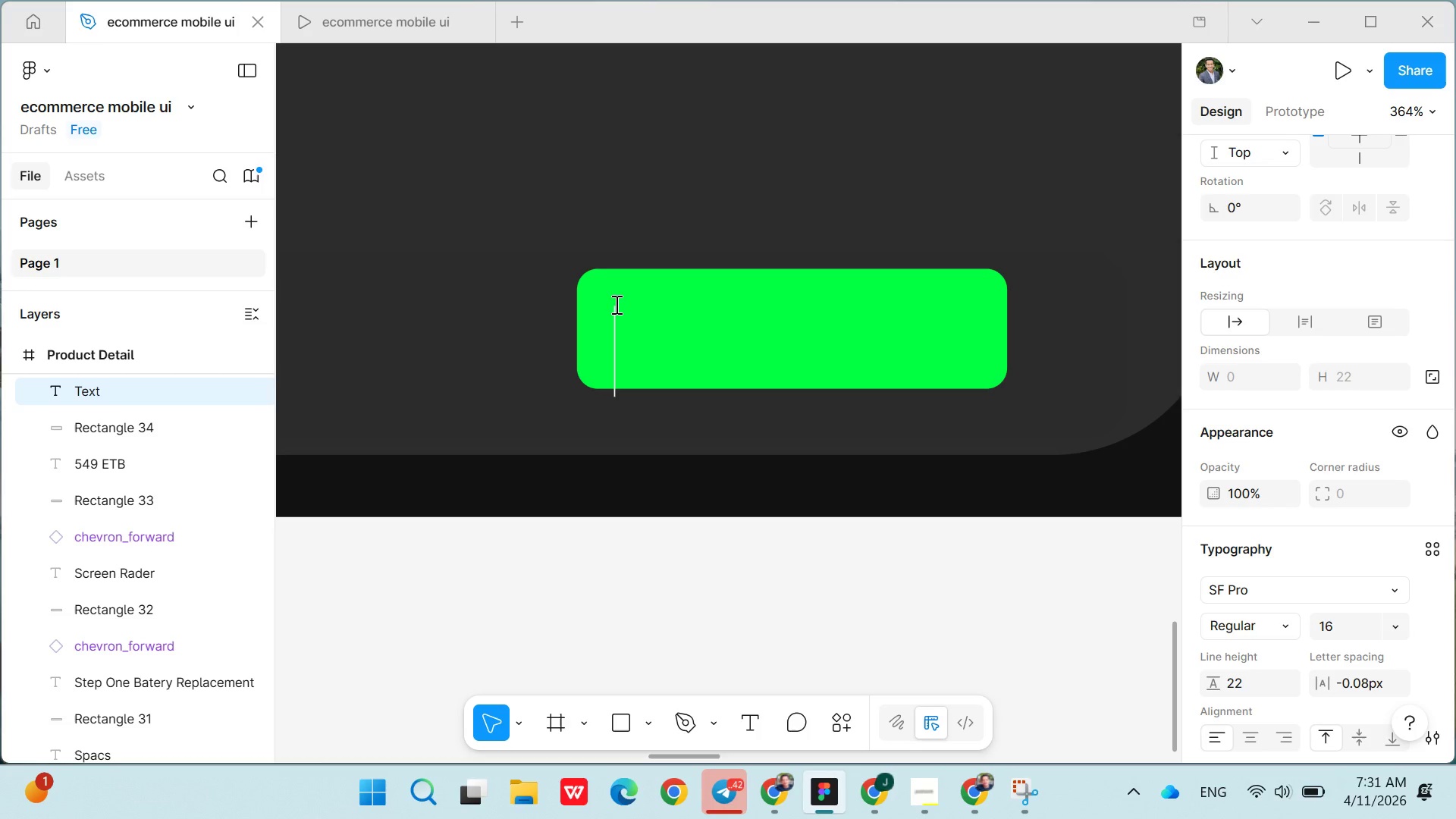 
type(Add o Car)
 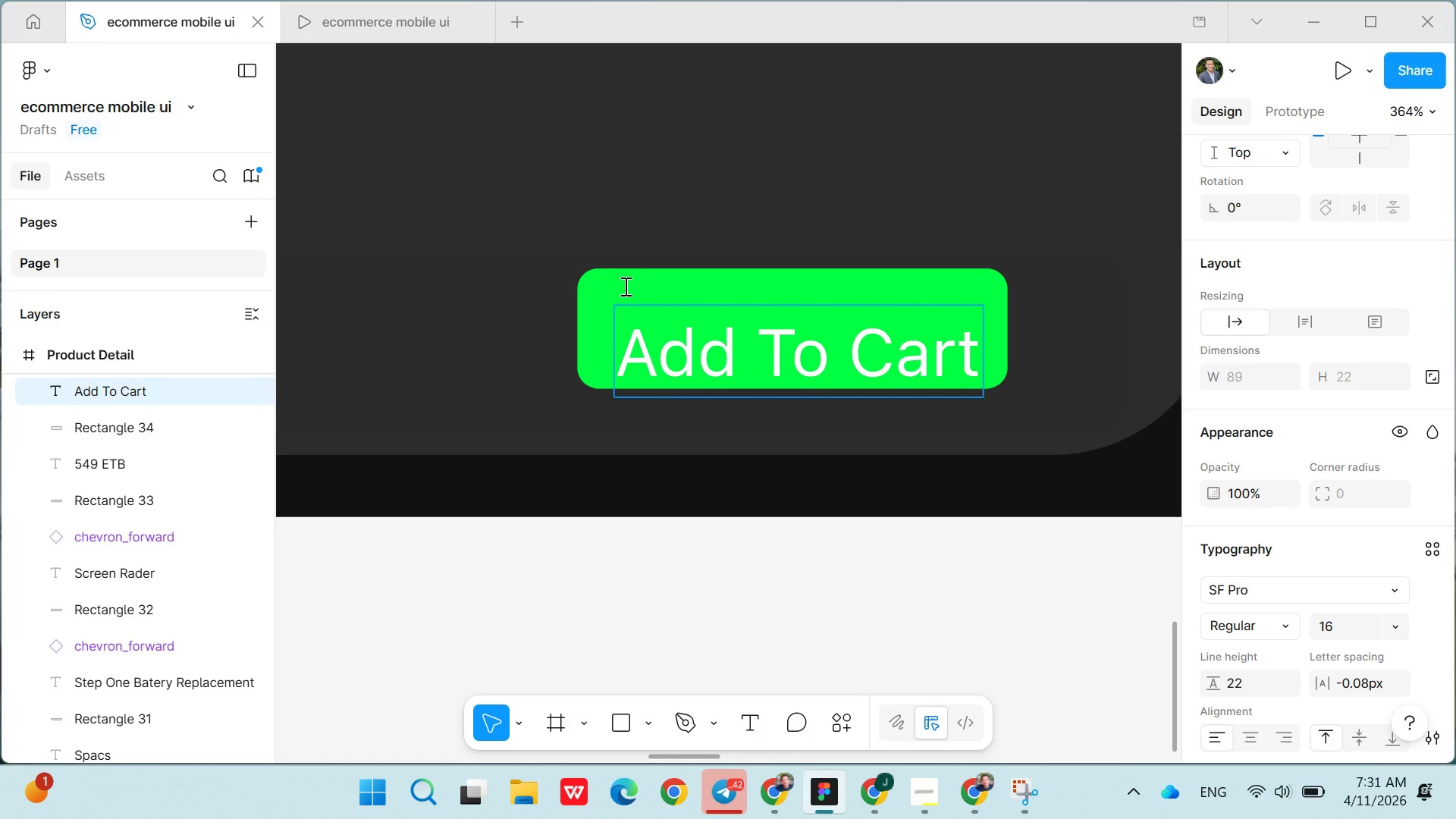 
hold_key(key=T, duration=1.67)
 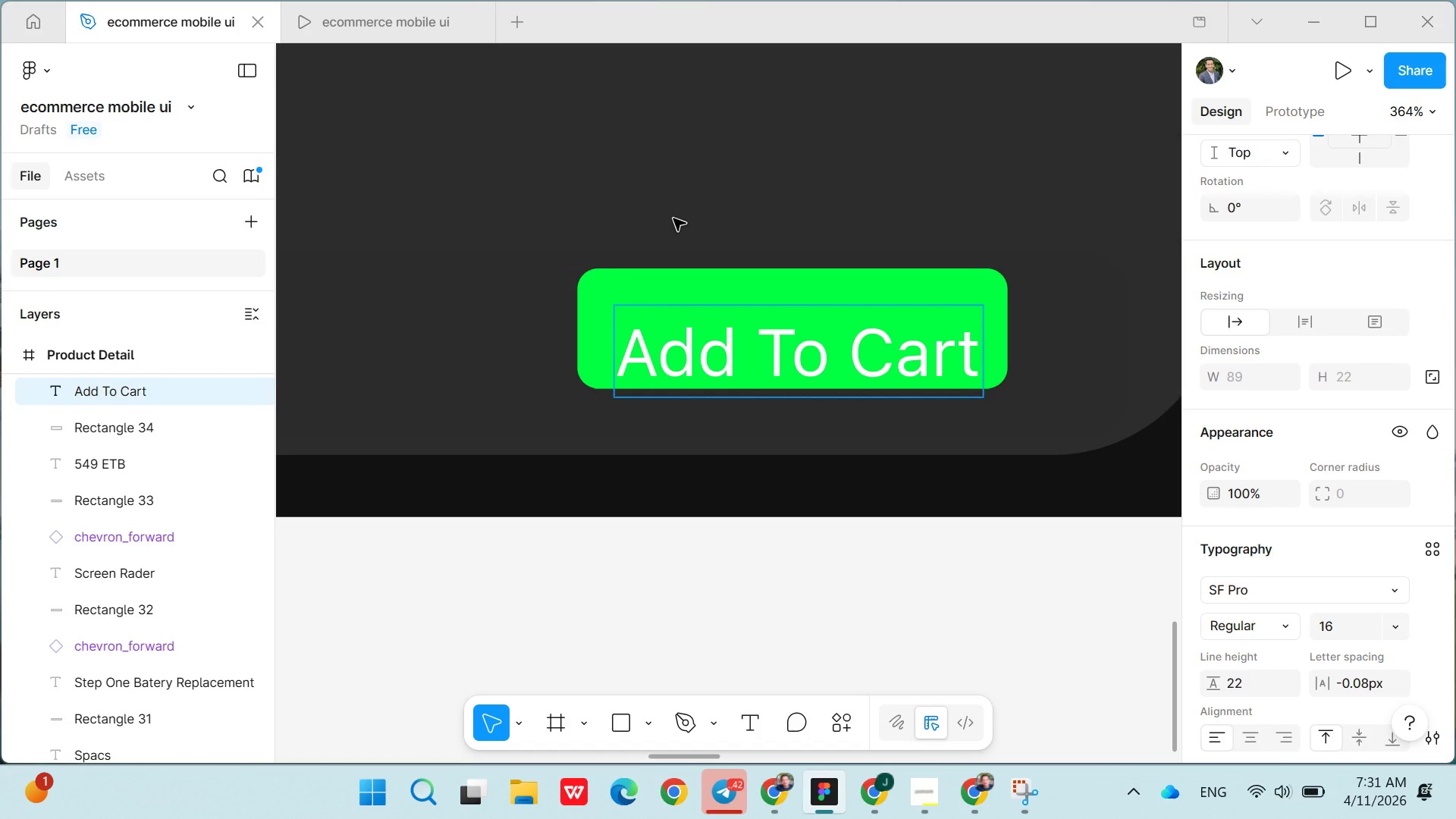 
left_click([673, 218])
 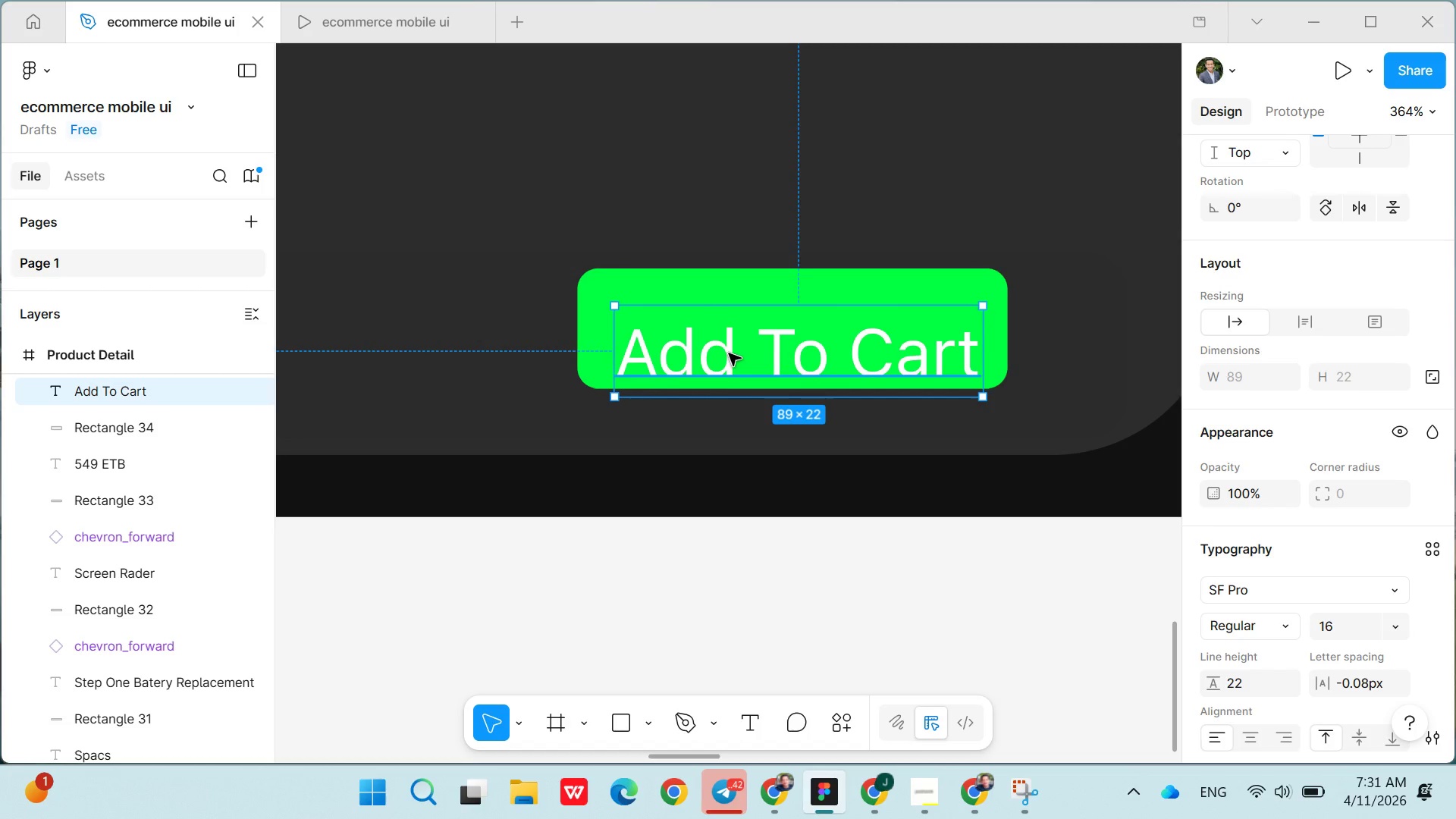 
left_click([729, 353])
 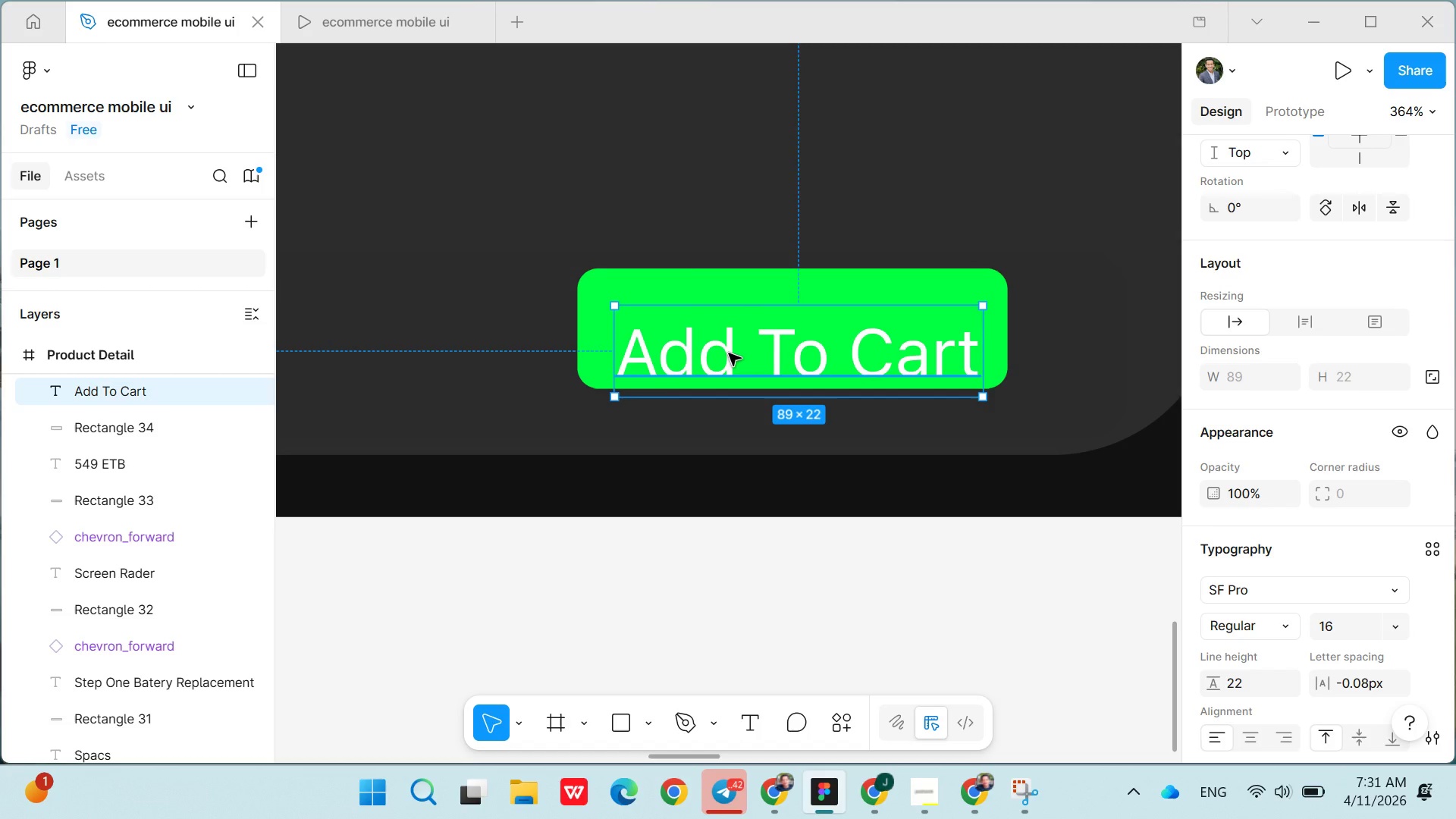 
left_click_drag(start_coordinate=[729, 353], to_coordinate=[731, 324])
 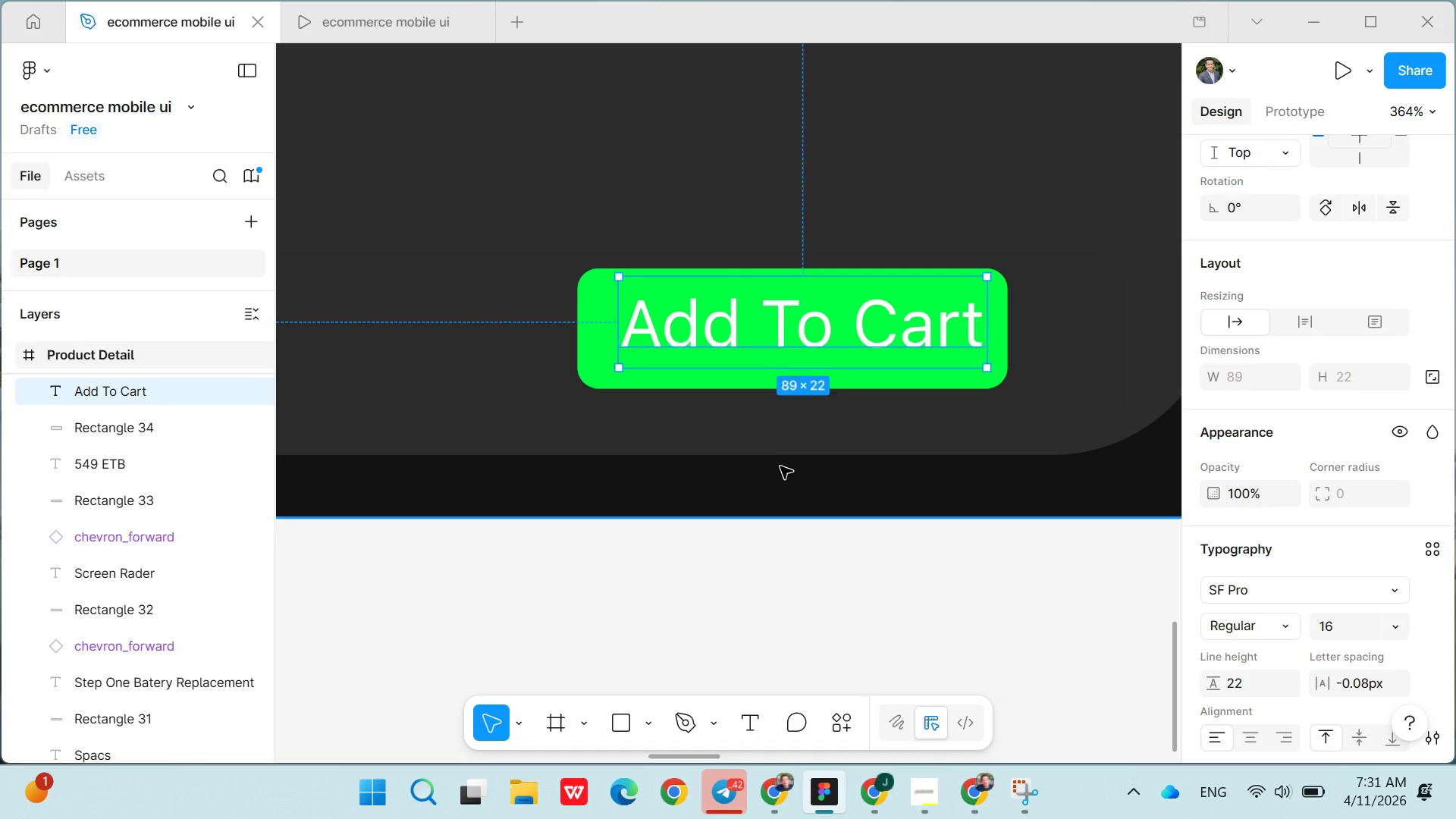 
left_click([780, 466])
 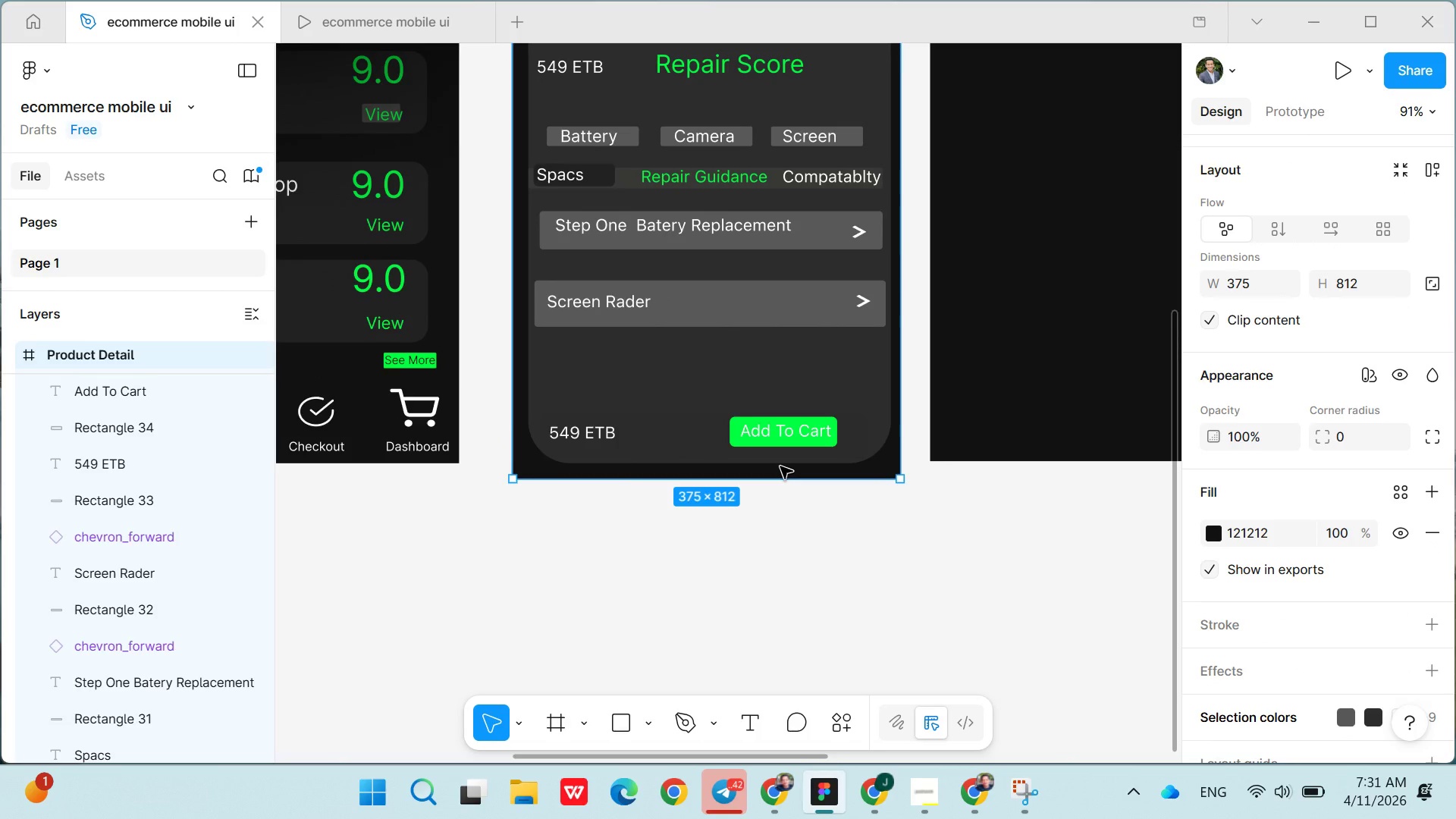 
wait(10.19)
 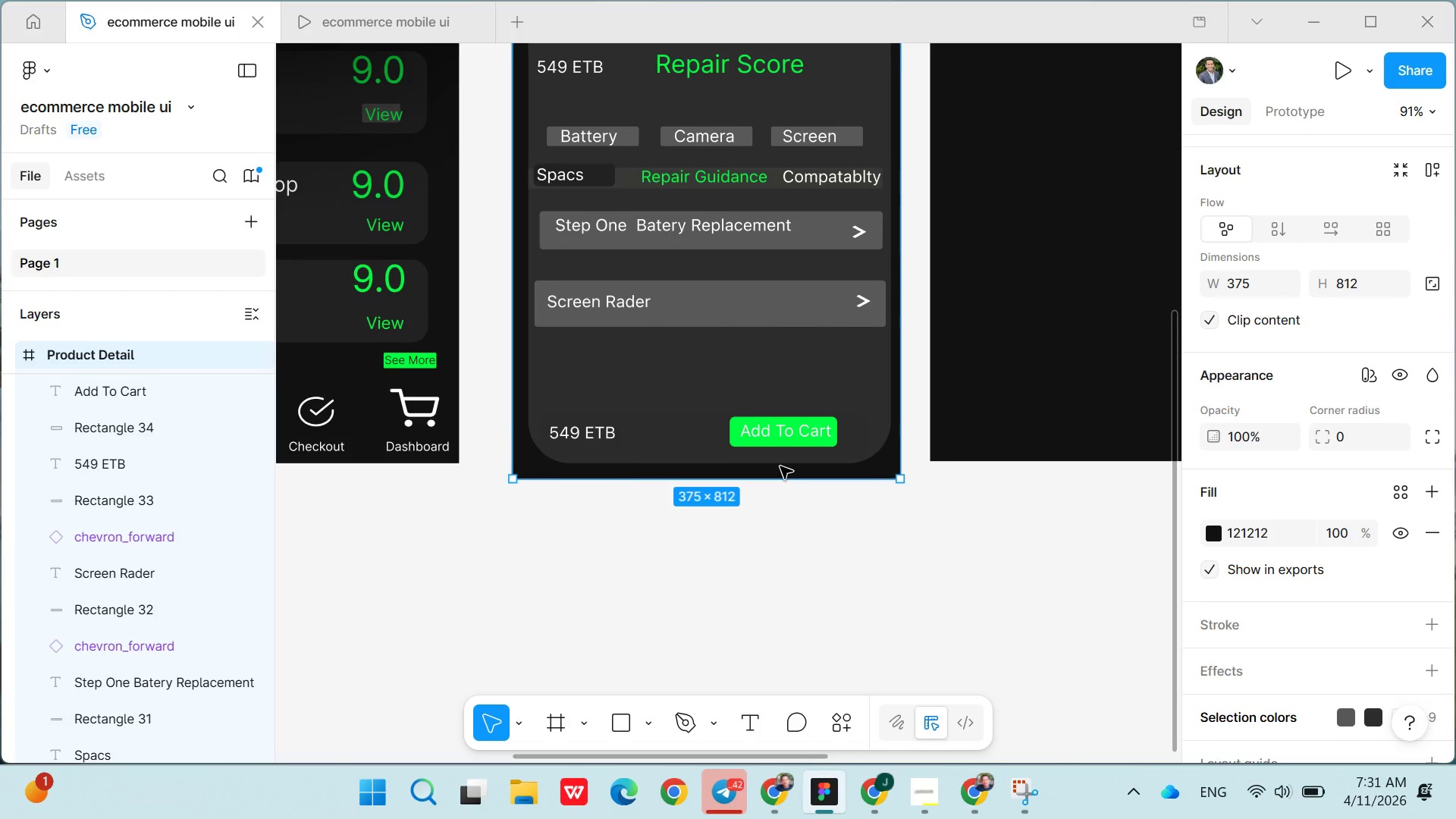 
left_click([736, 431])
 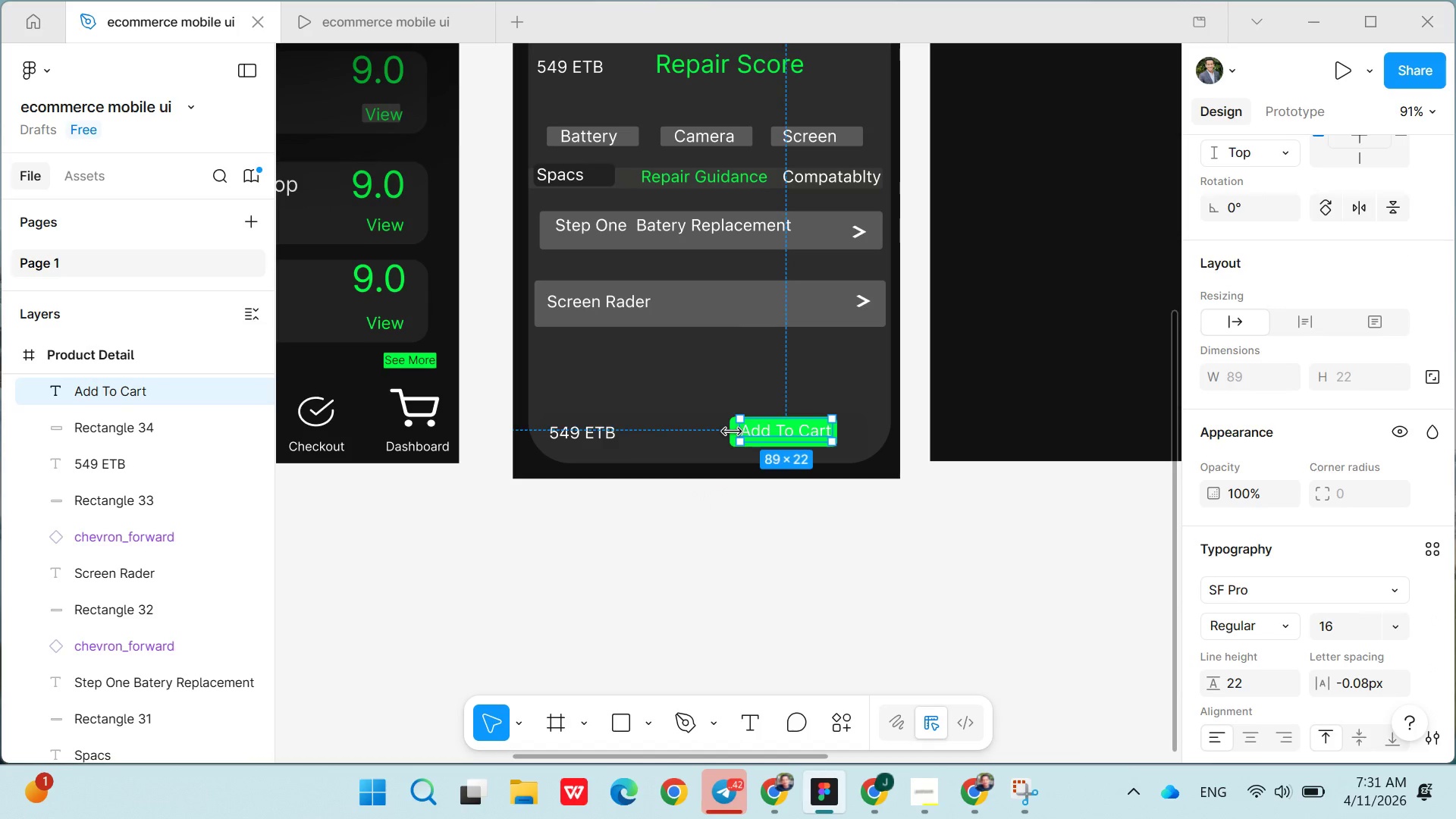 
left_click_drag(start_coordinate=[732, 431], to_coordinate=[685, 425])
 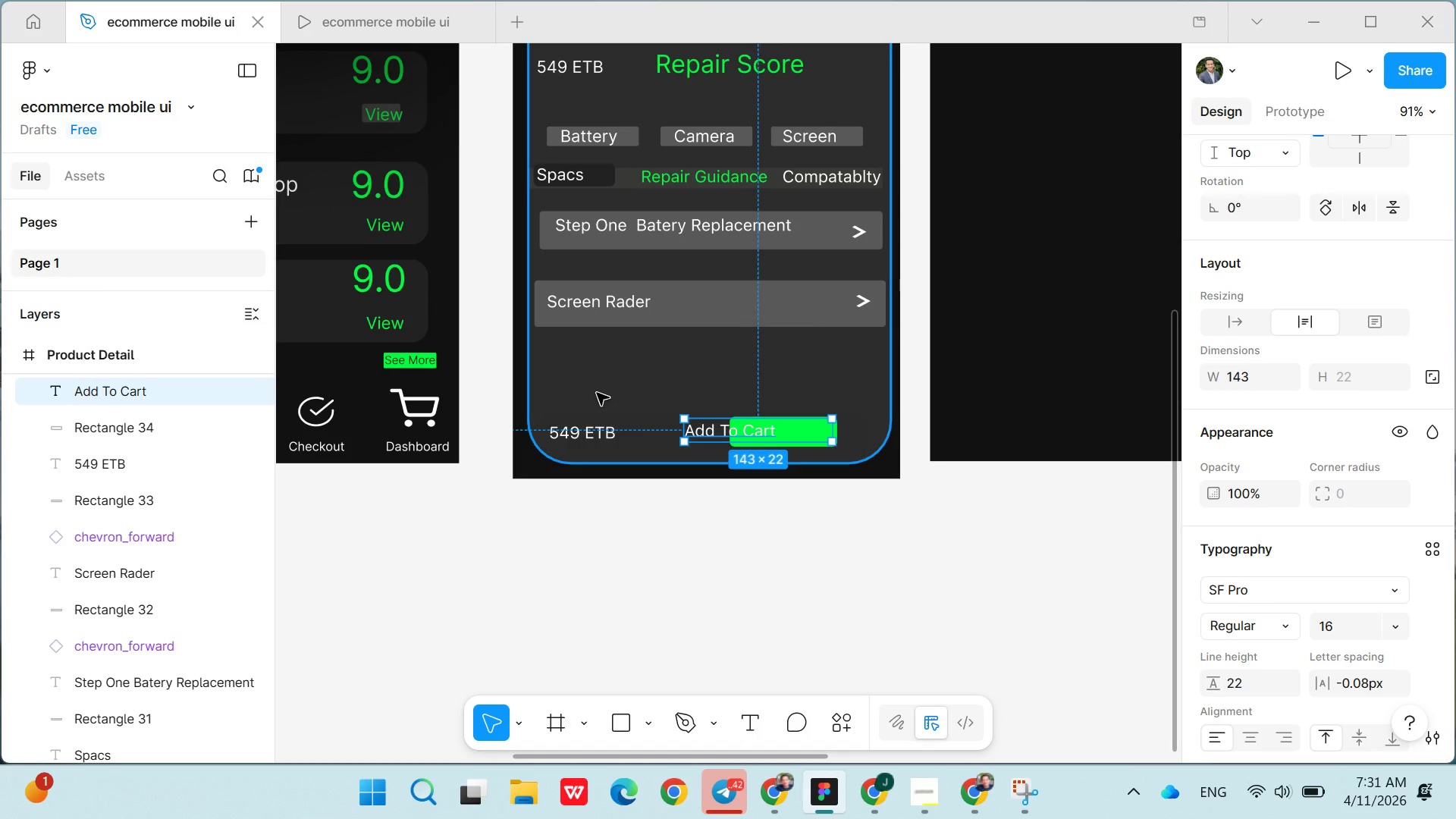 
left_click([597, 393])
 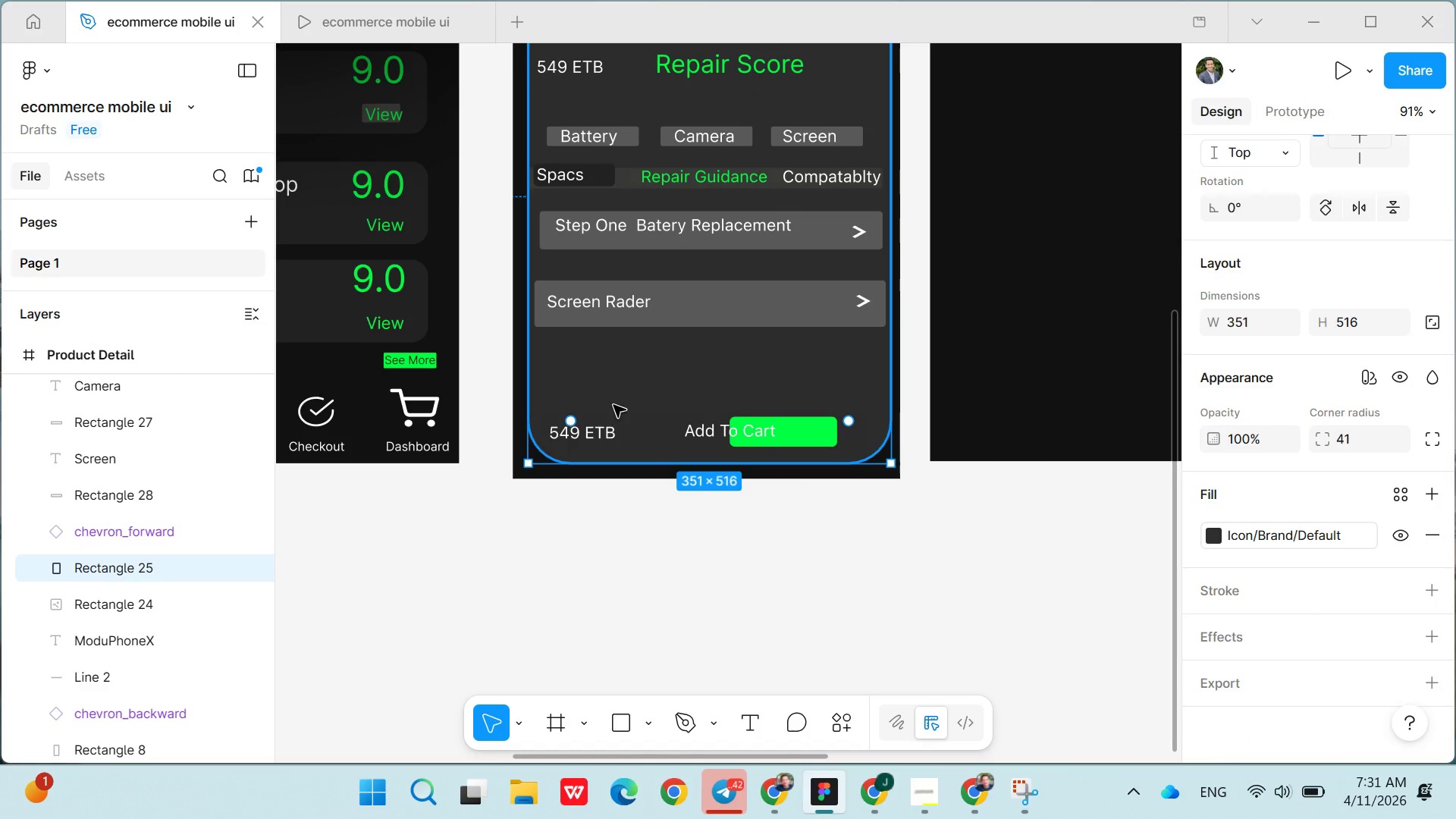 
left_click([615, 406])
 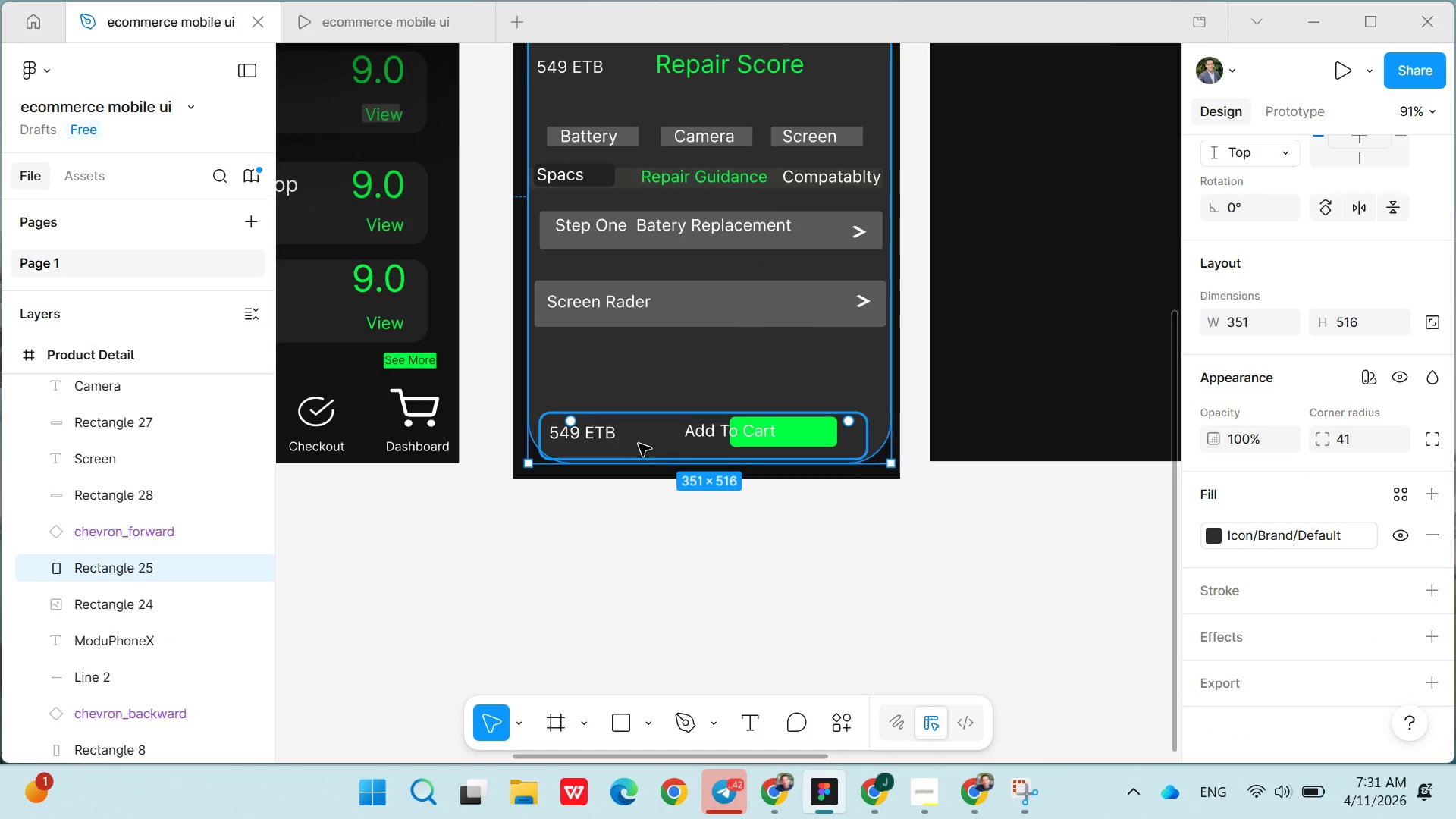 
left_click([639, 444])
 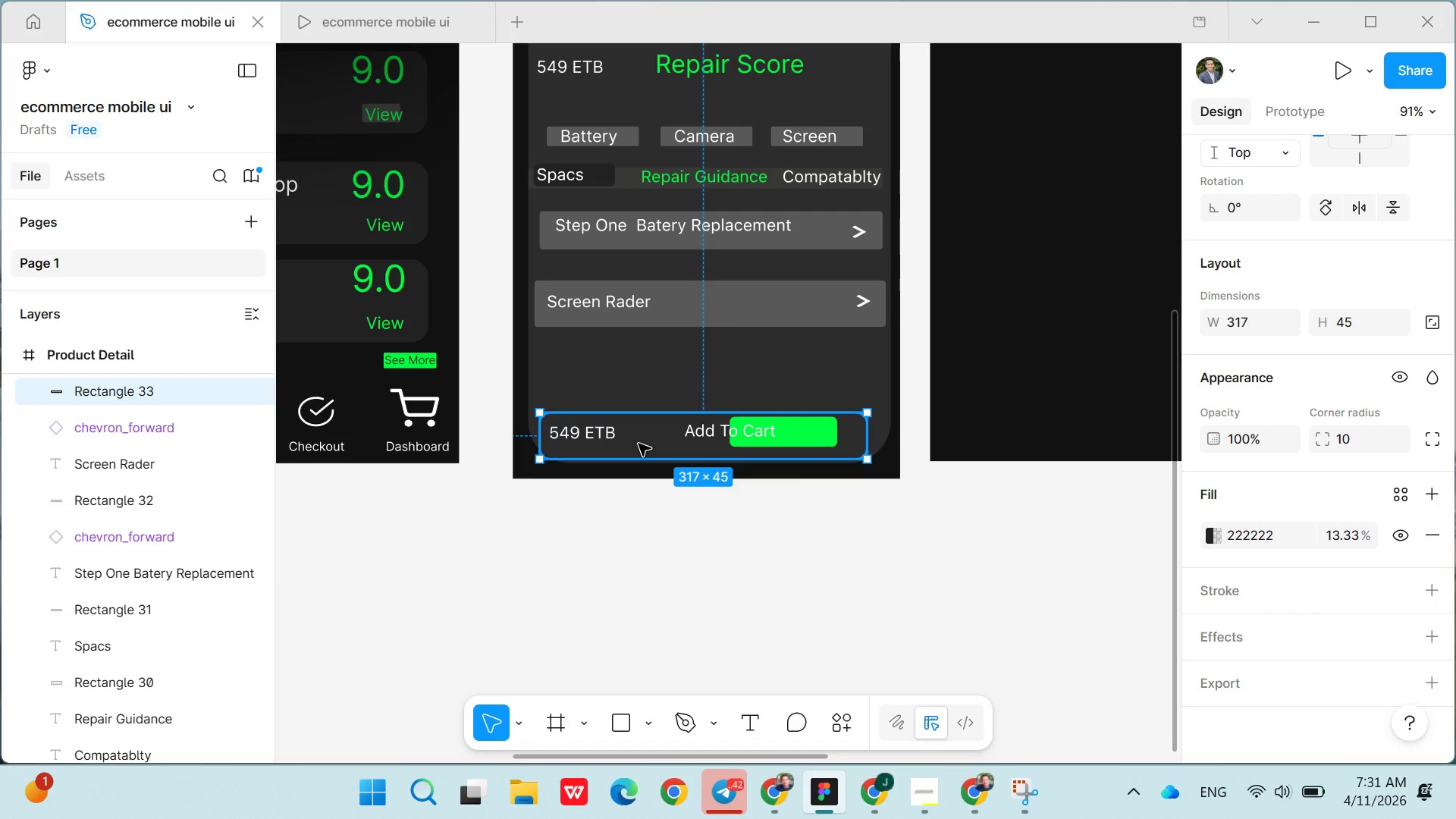 
wait(11.64)
 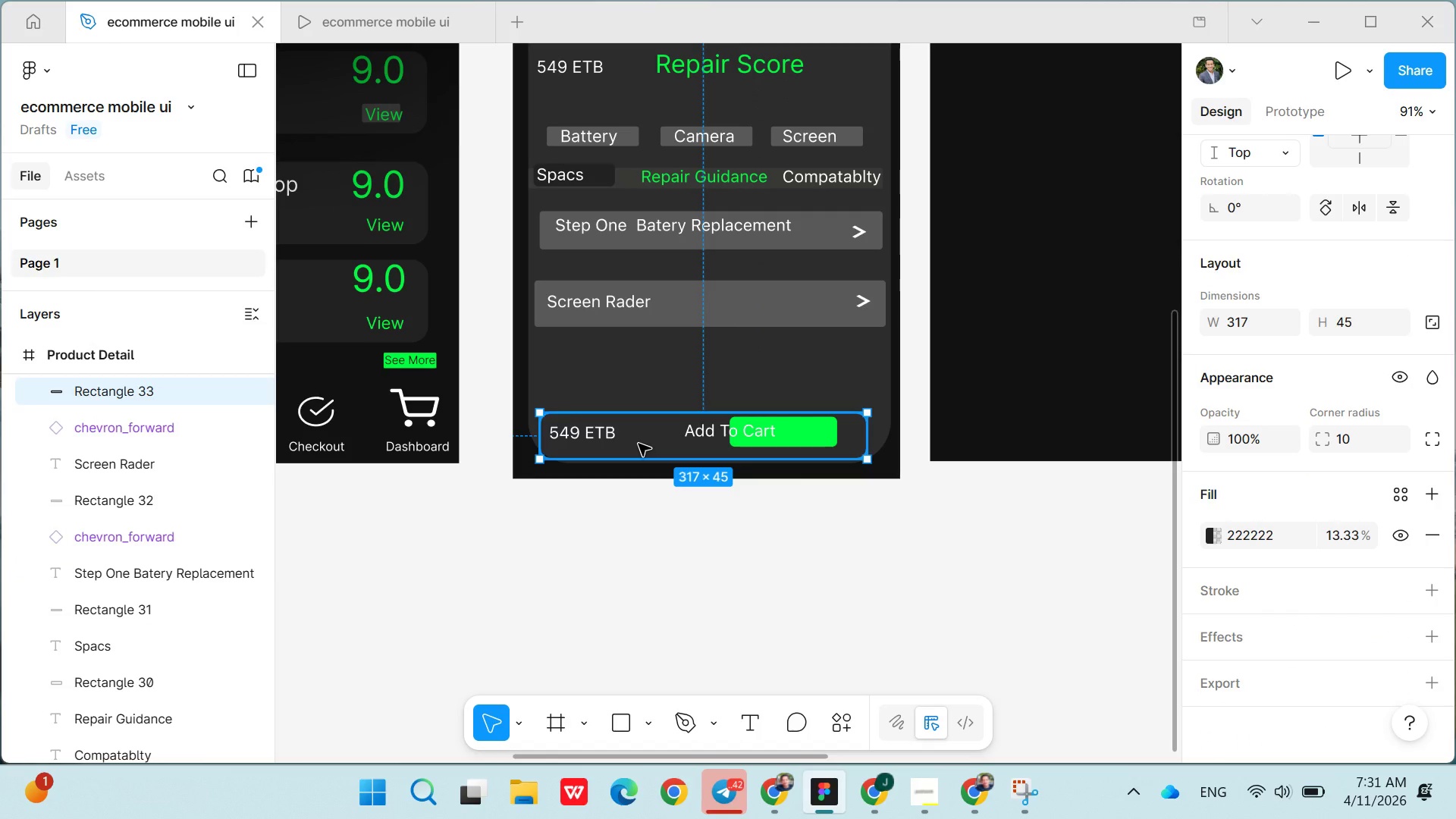 
left_click([779, 432])
 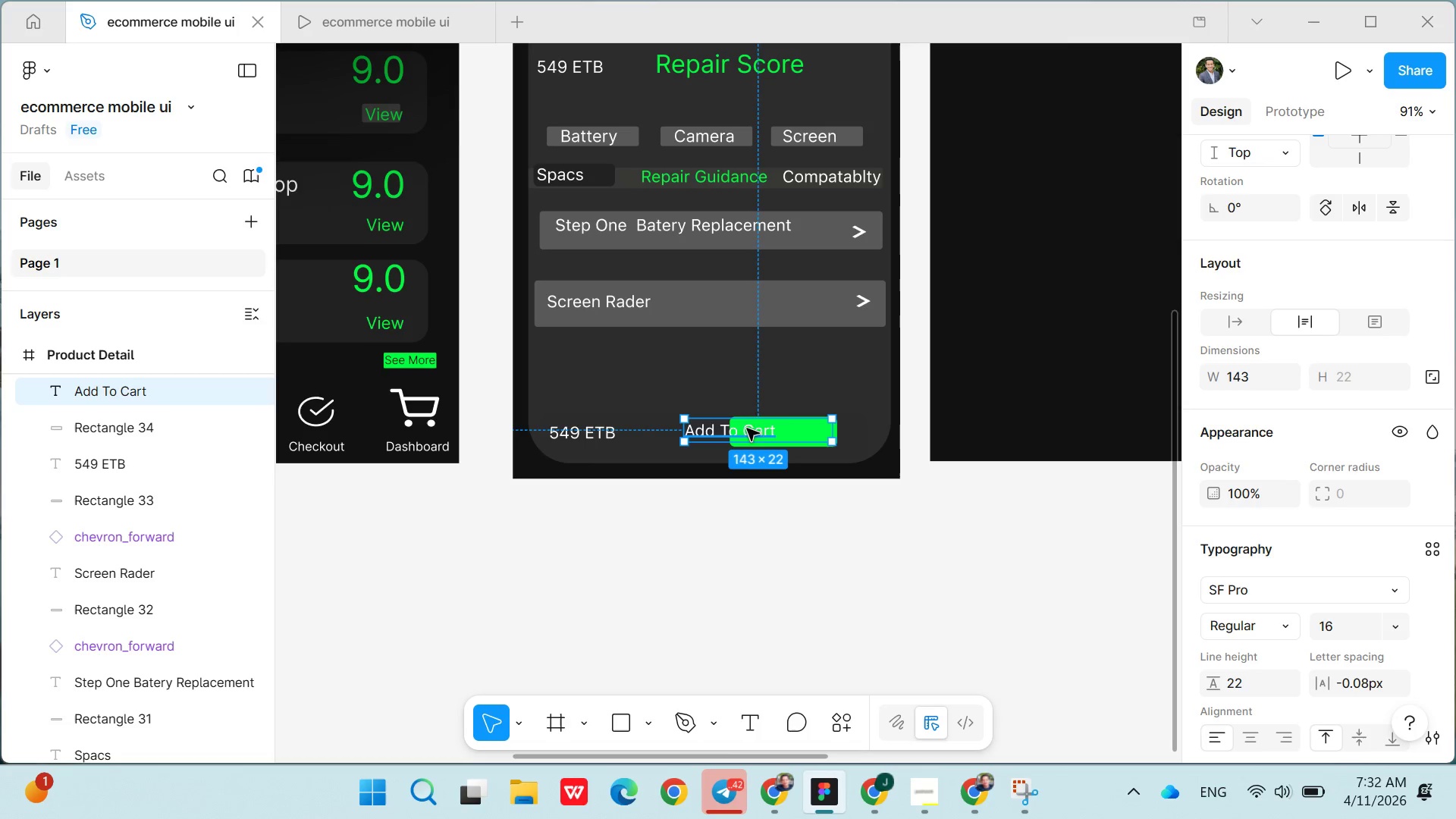 
left_click([711, 428])
 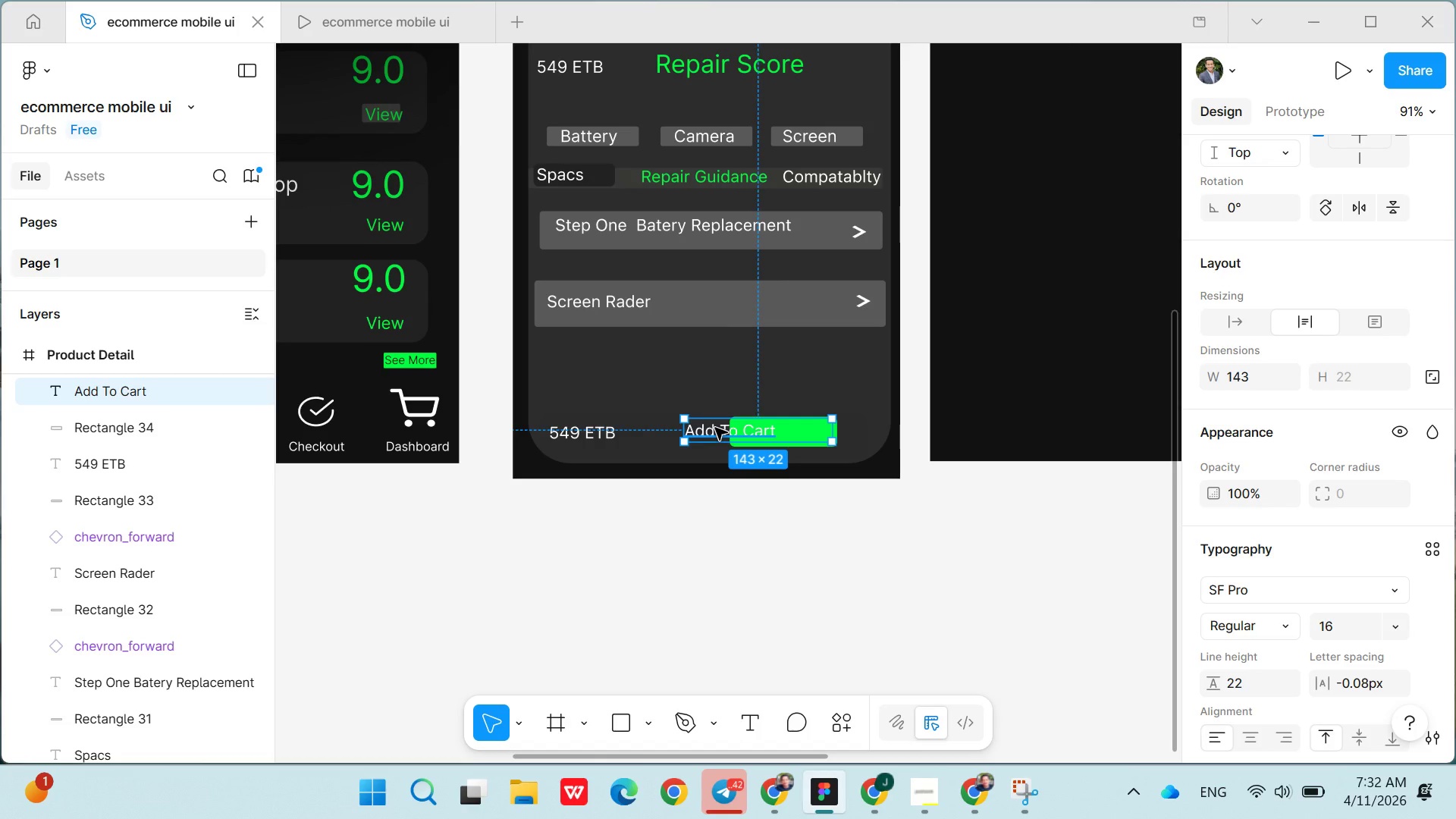 
key(Control+Z)
 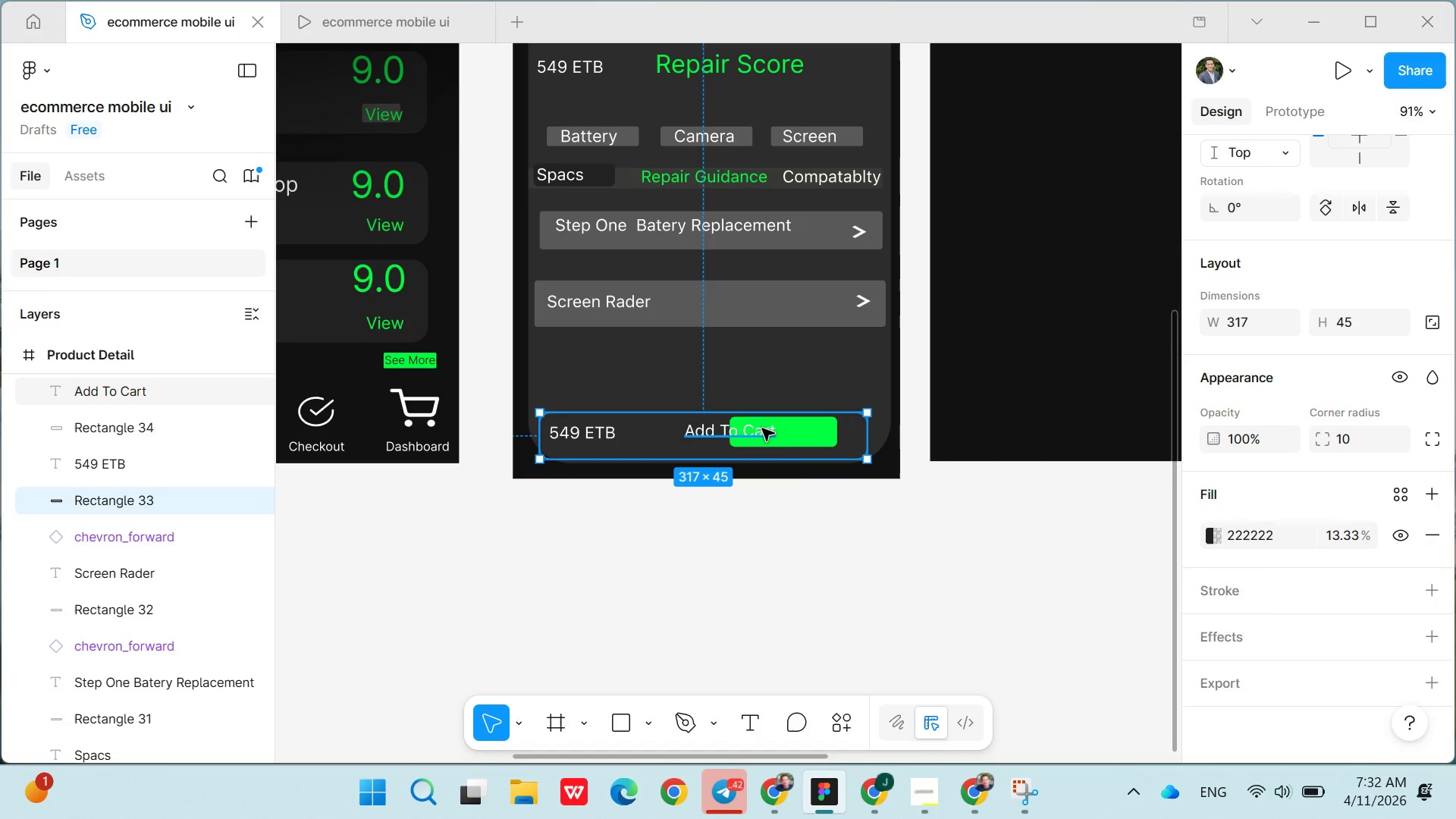 
key(Control+Z)
 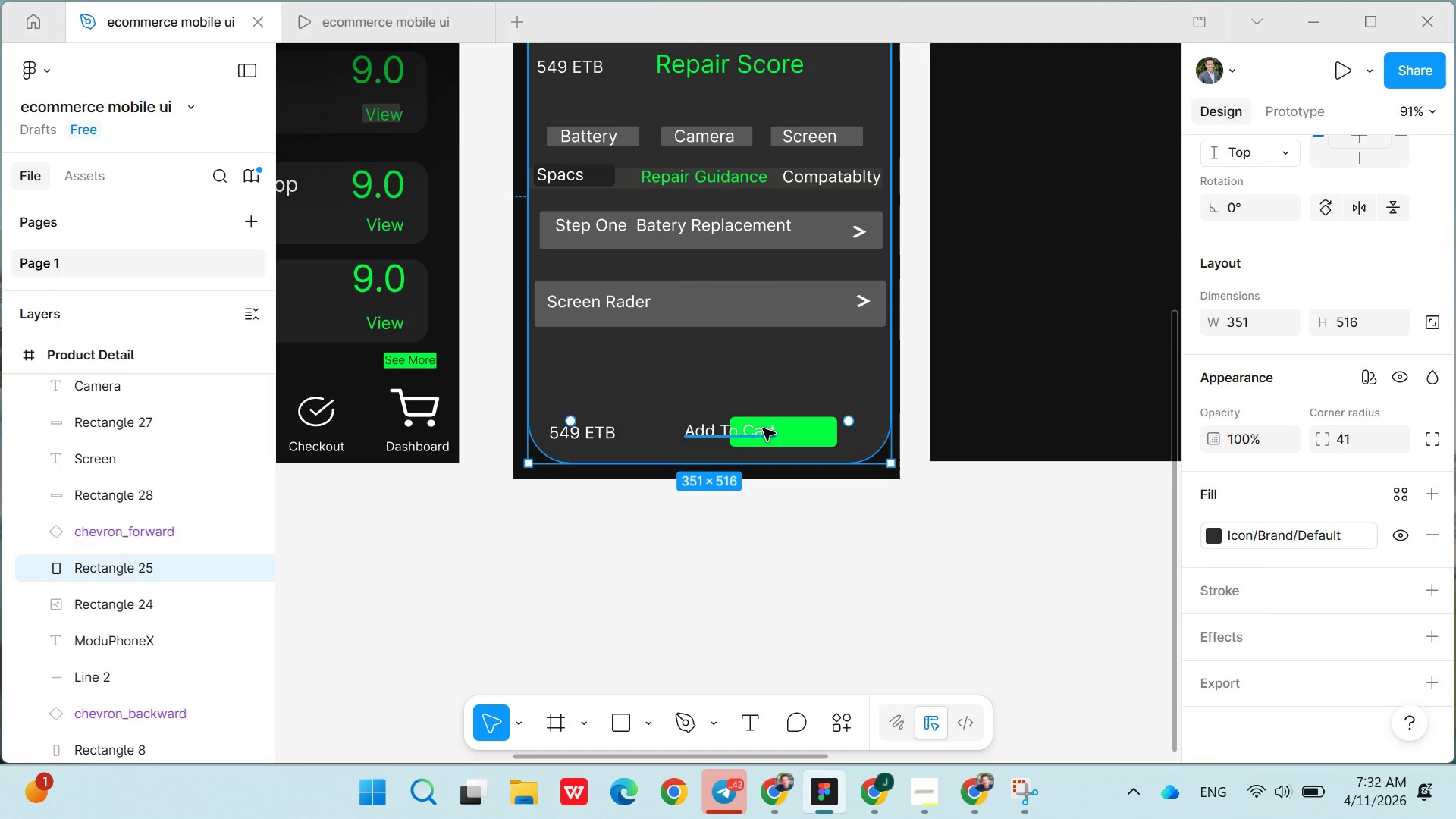 
key(Control+Z)
 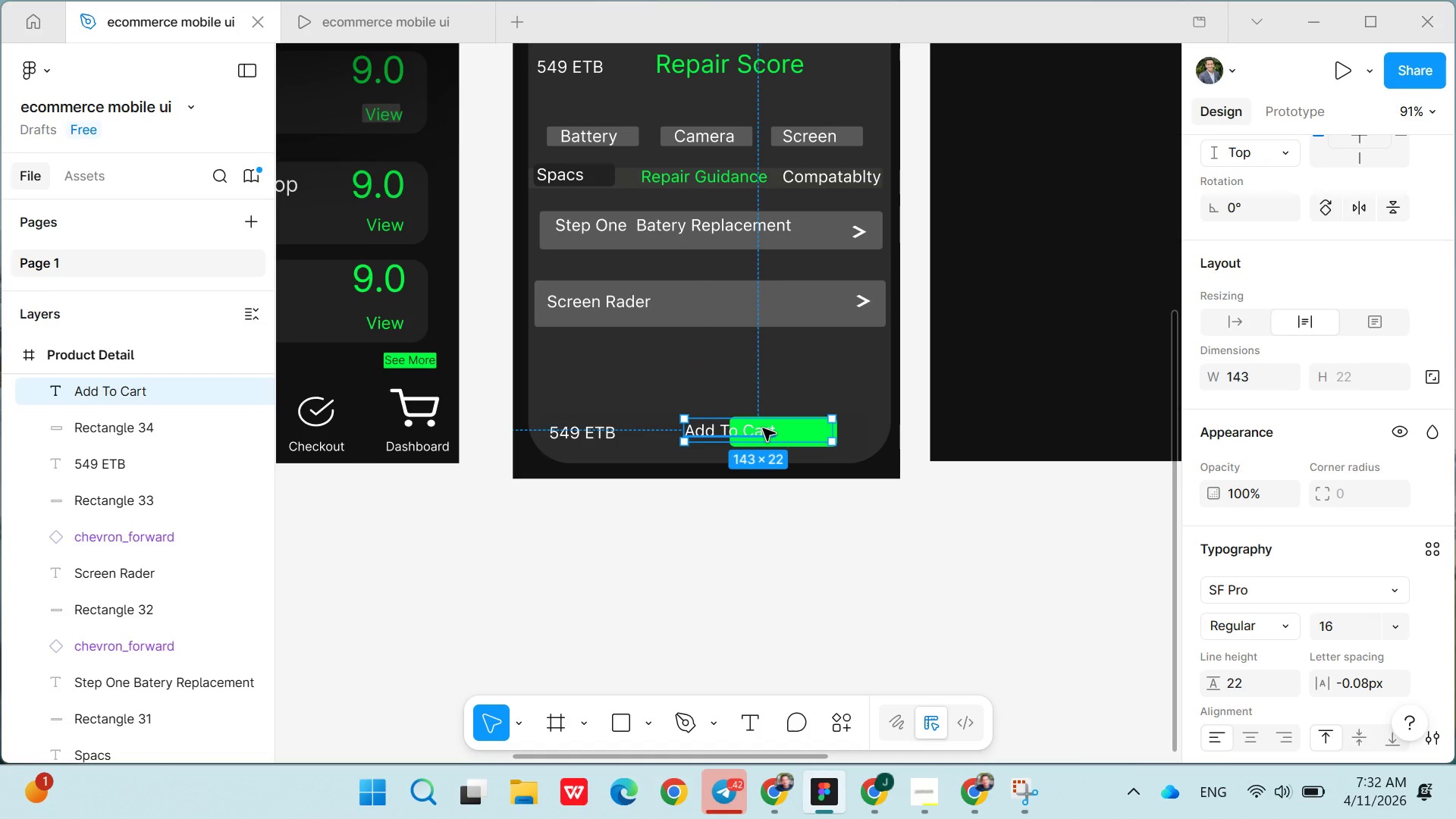 
key(Control+Z)
 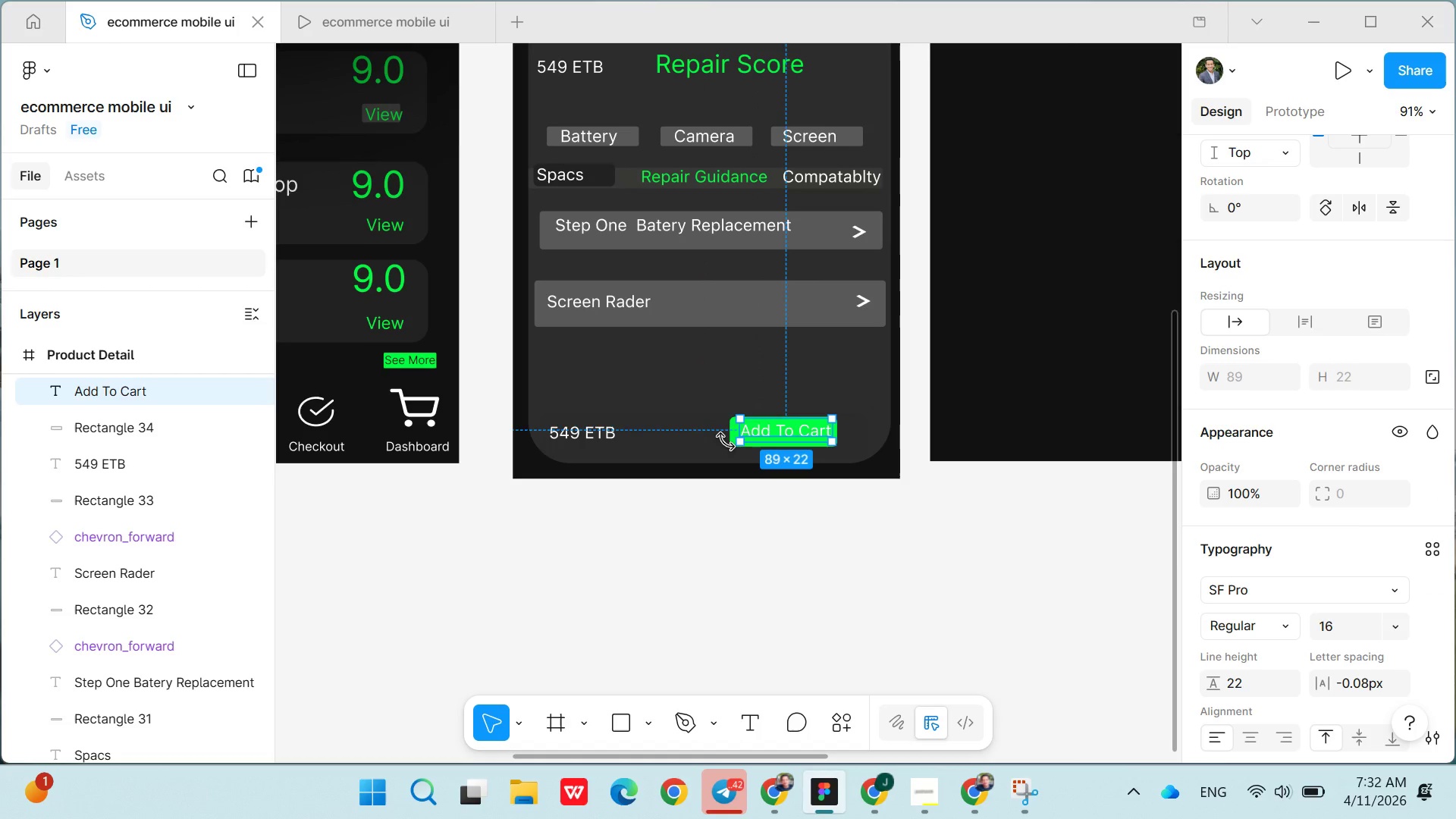 
double_click([726, 441])
 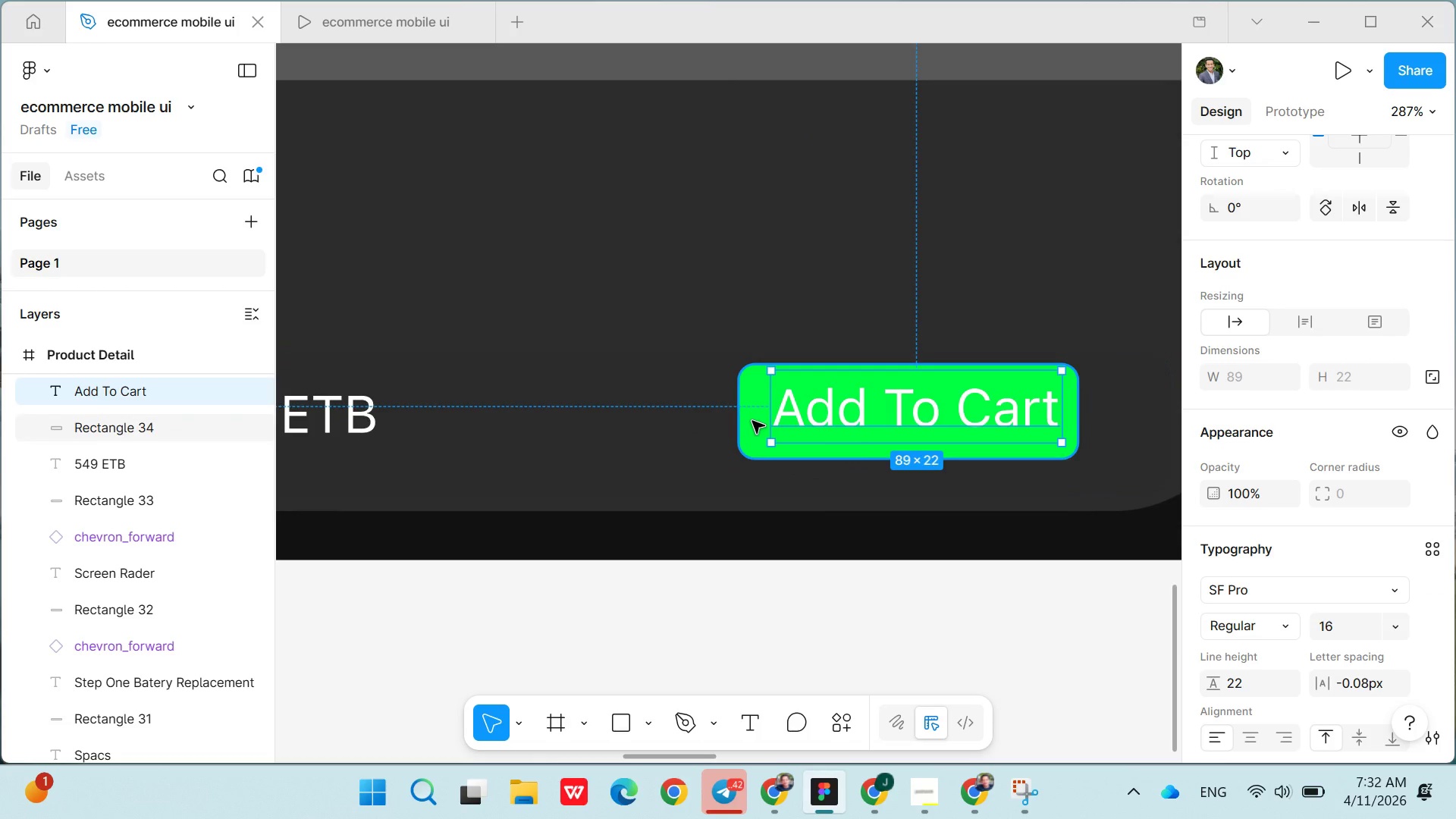 
left_click([753, 421])
 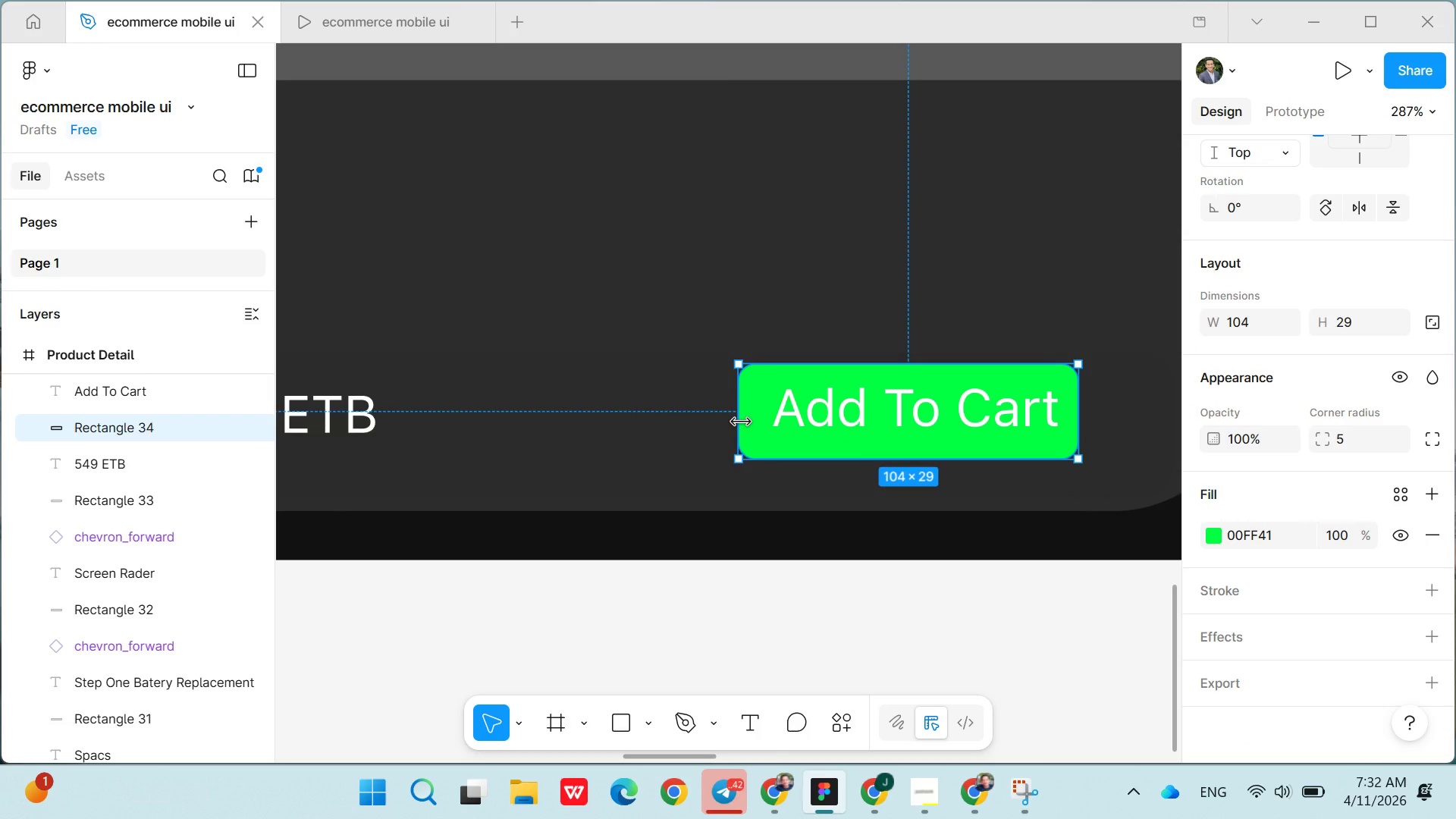 
left_click_drag(start_coordinate=[741, 421], to_coordinate=[628, 413])
 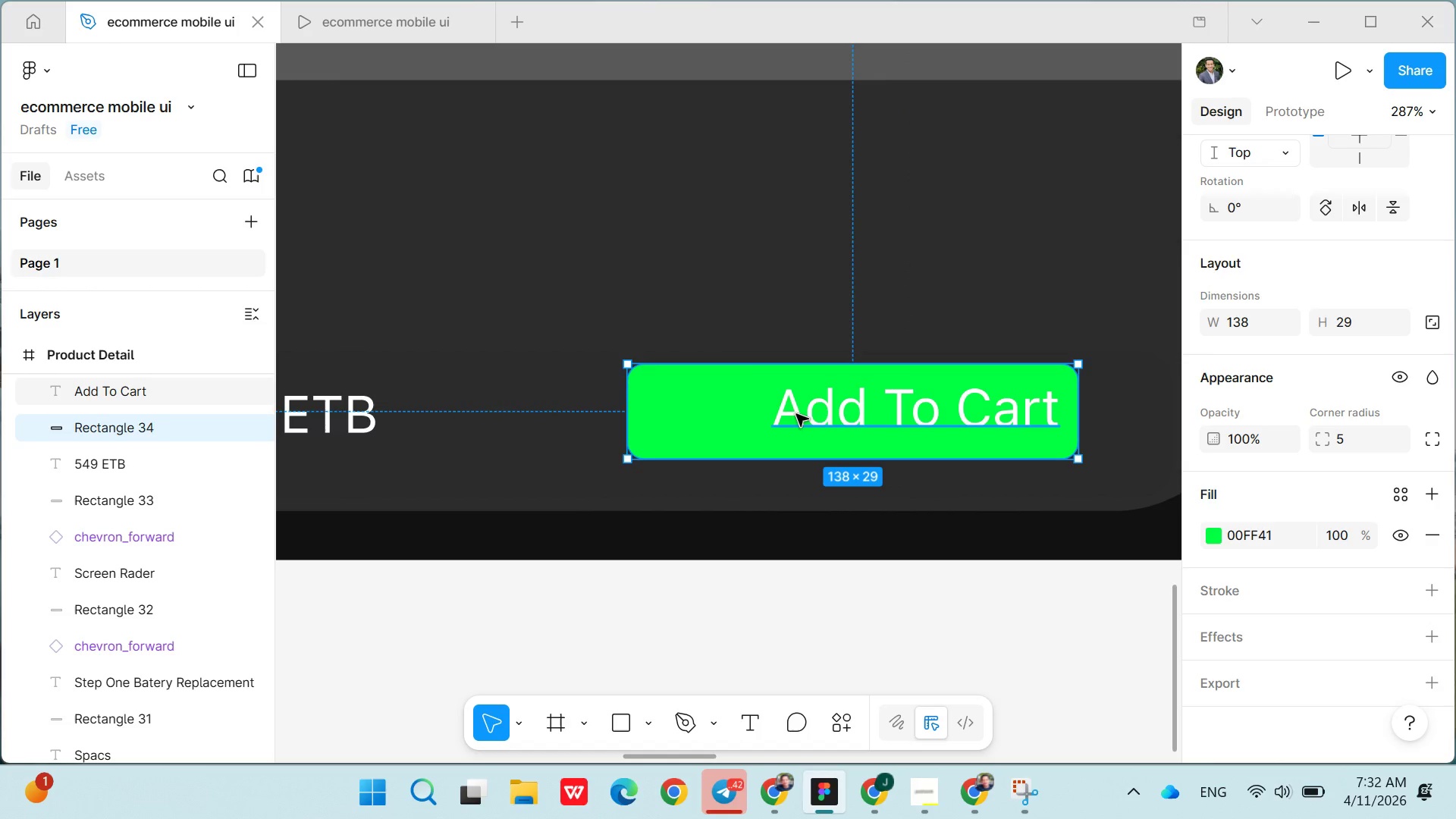 
left_click([803, 416])
 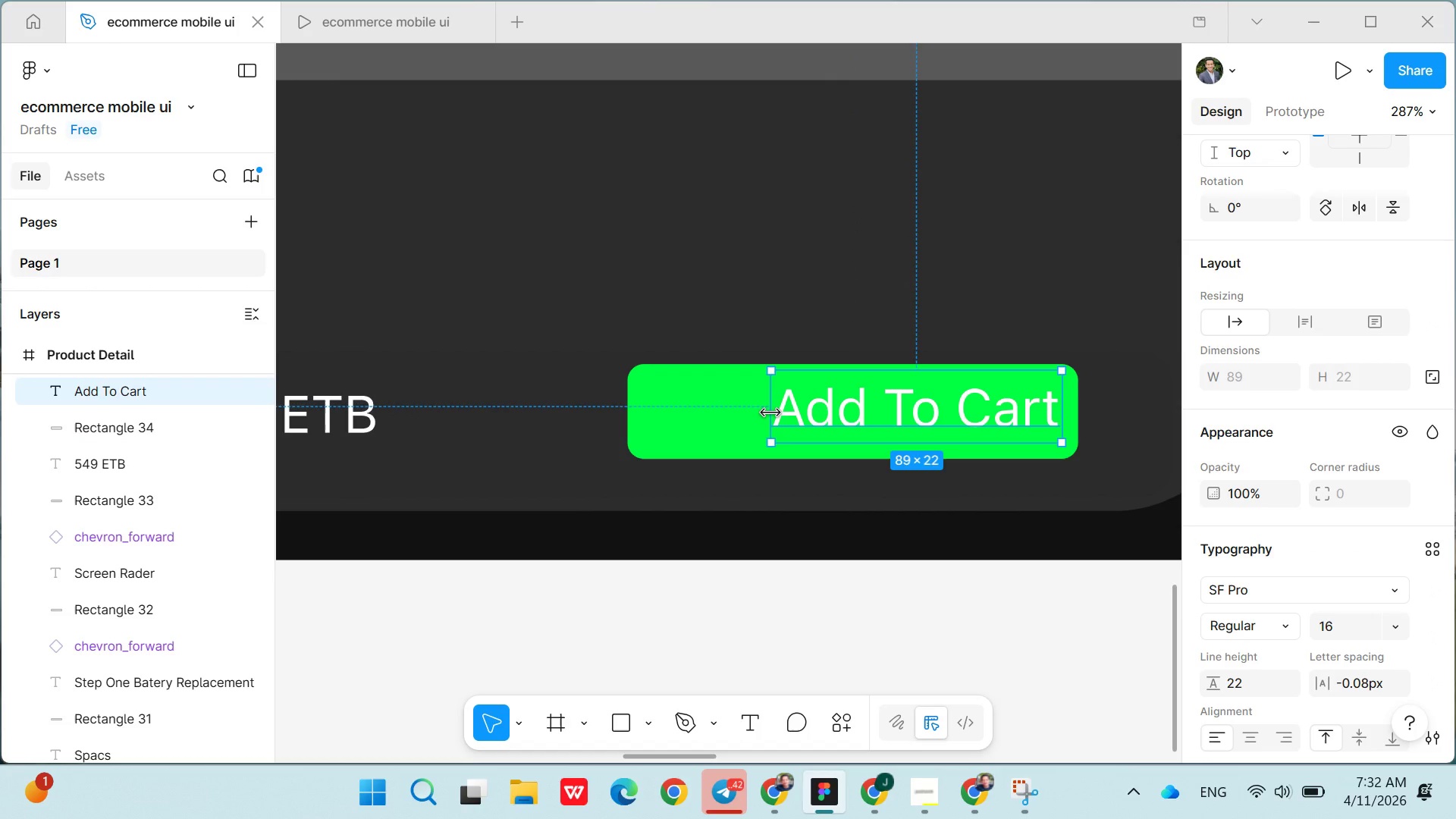 
left_click_drag(start_coordinate=[770, 412], to_coordinate=[642, 402])
 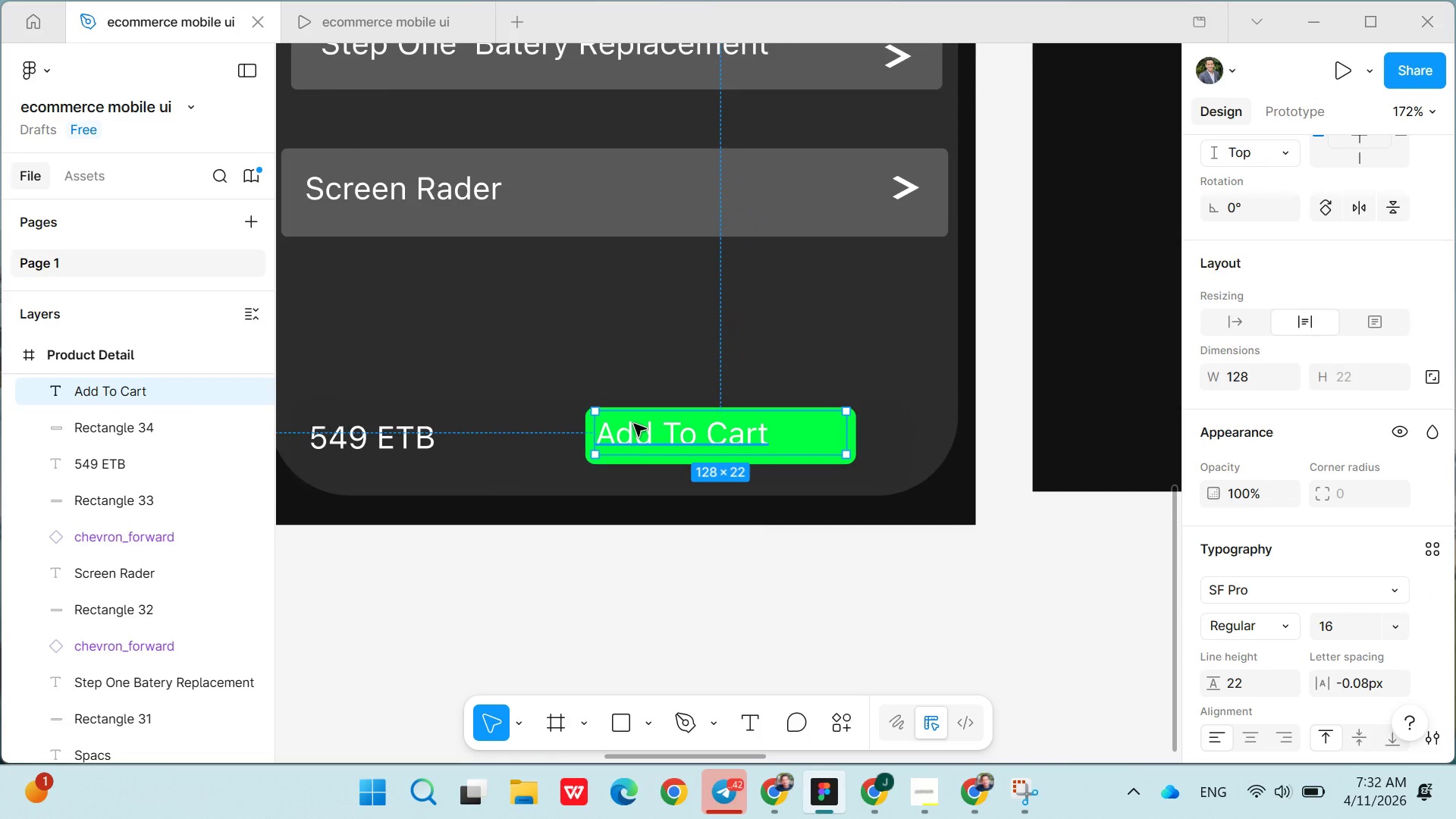 
left_click([637, 457])
 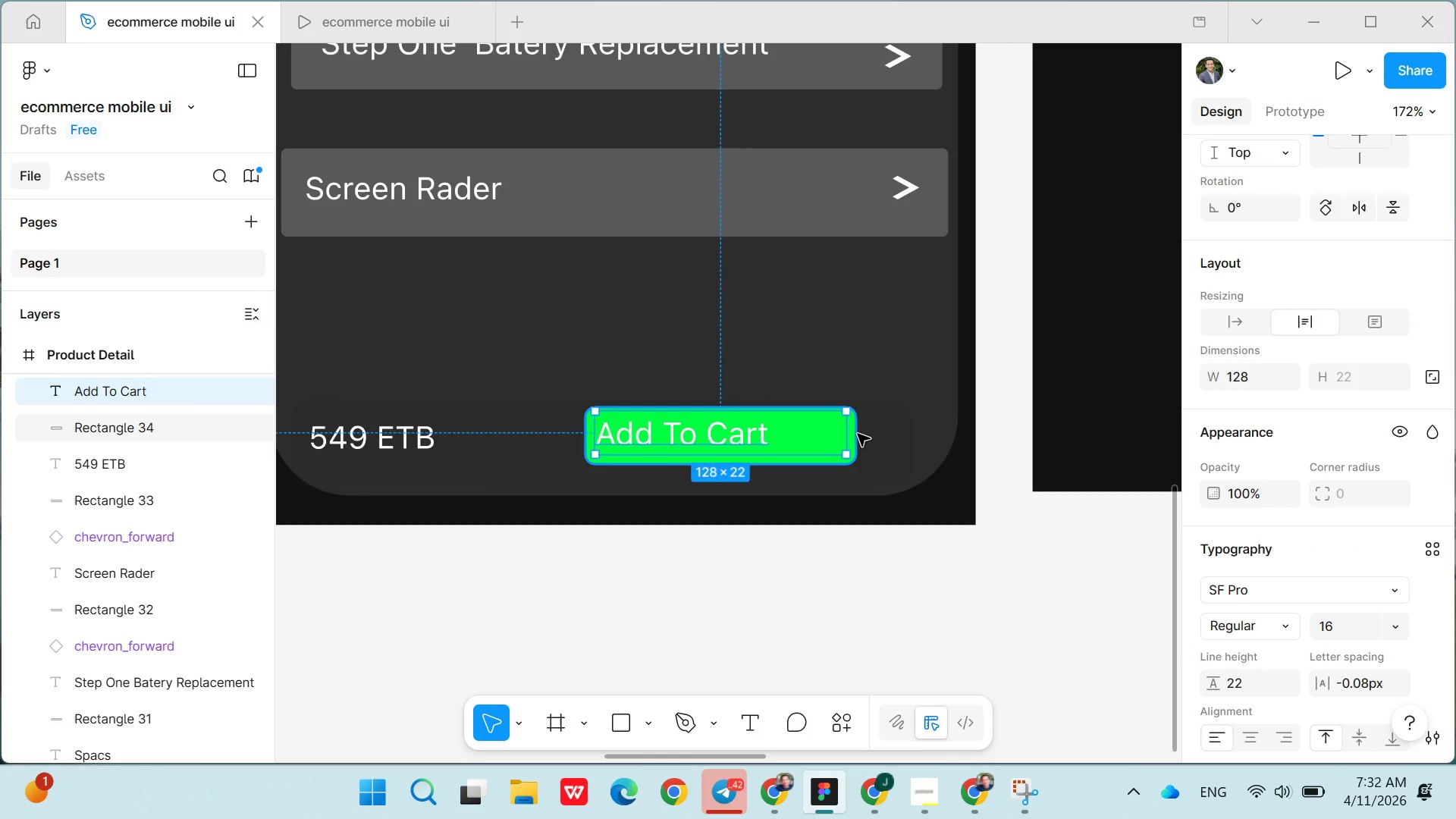 
left_click([858, 434])
 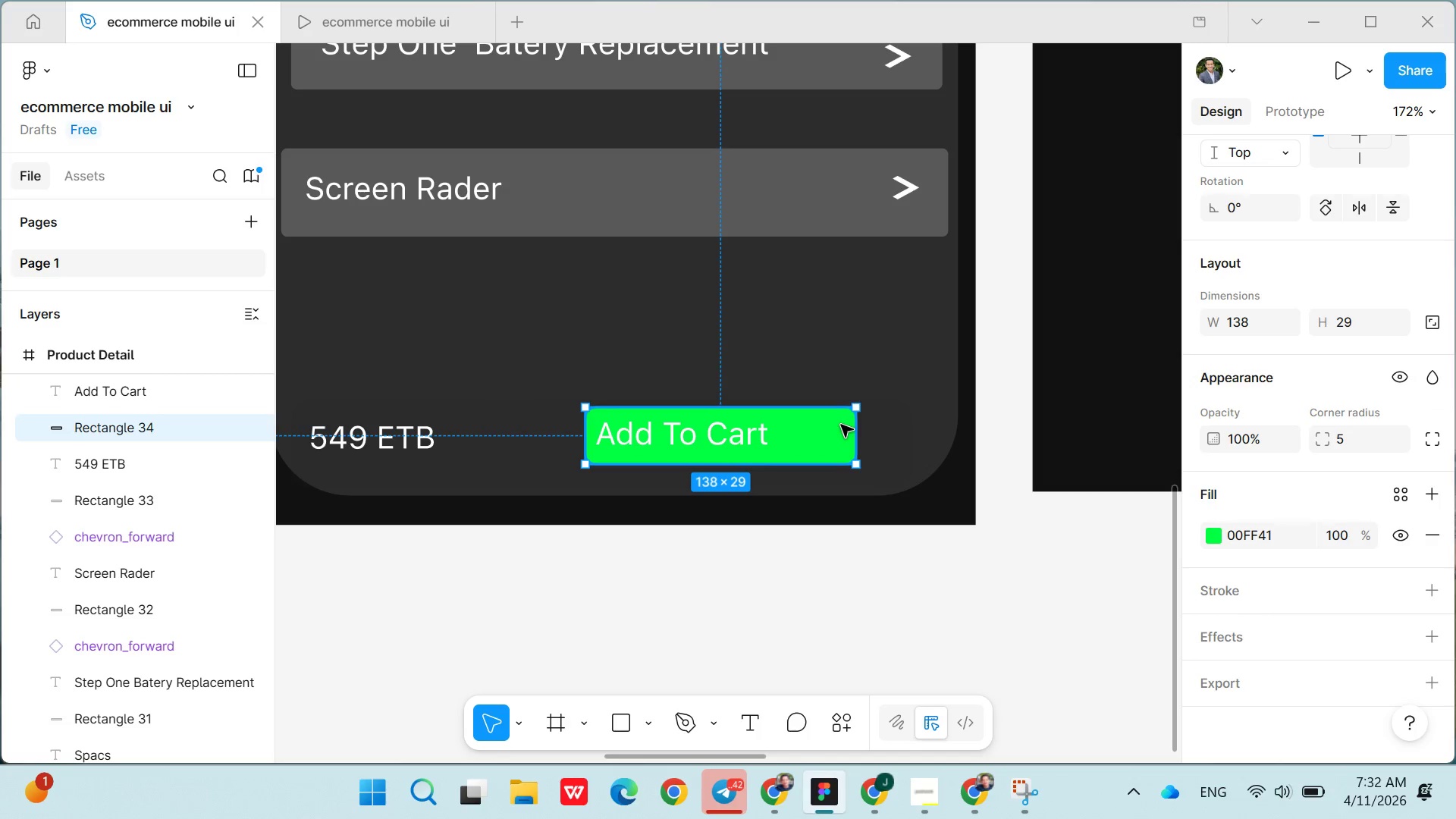 
left_click_drag(start_coordinate=[841, 425], to_coordinate=[846, 425])
 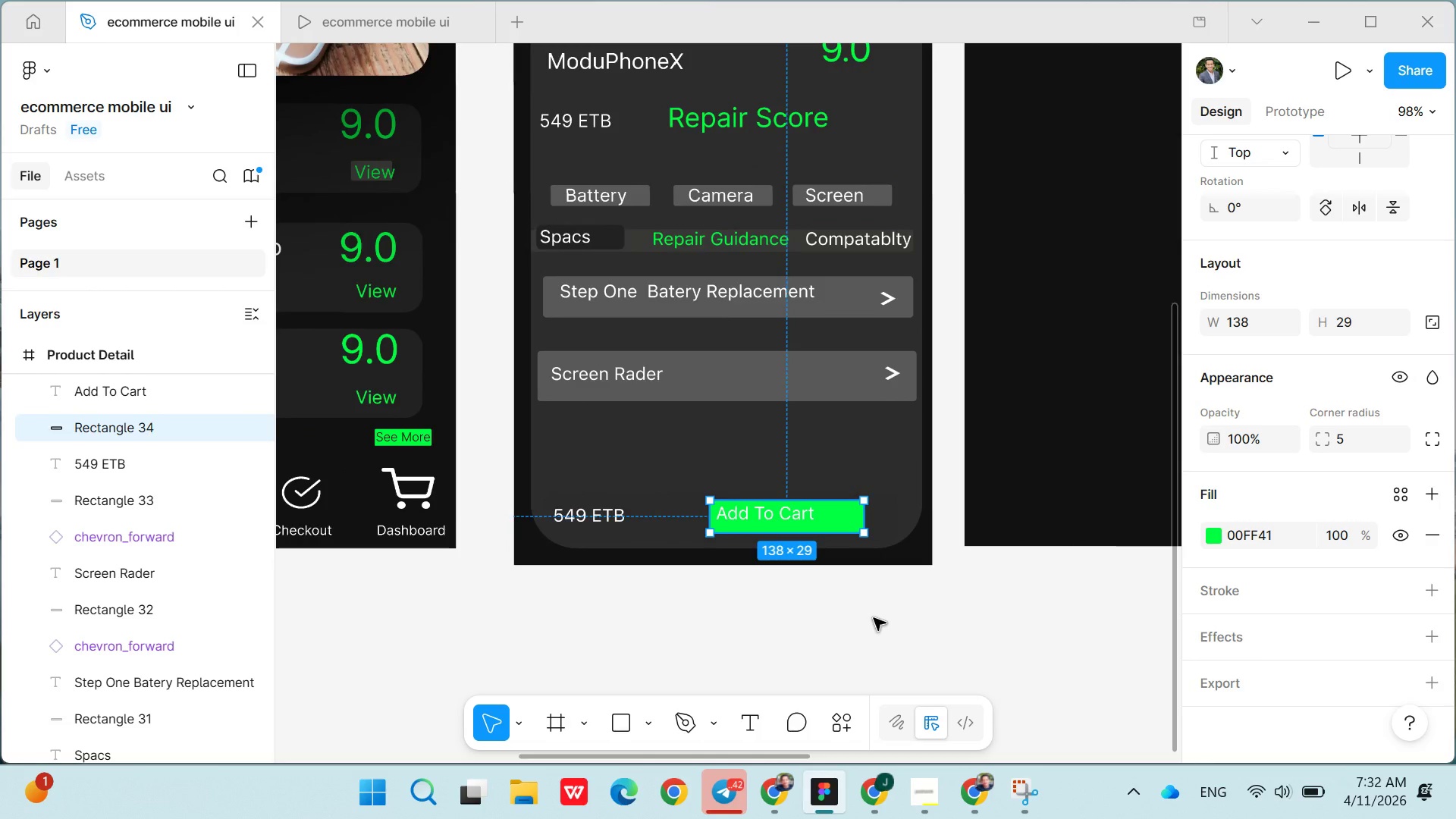 
left_click([927, 611])
 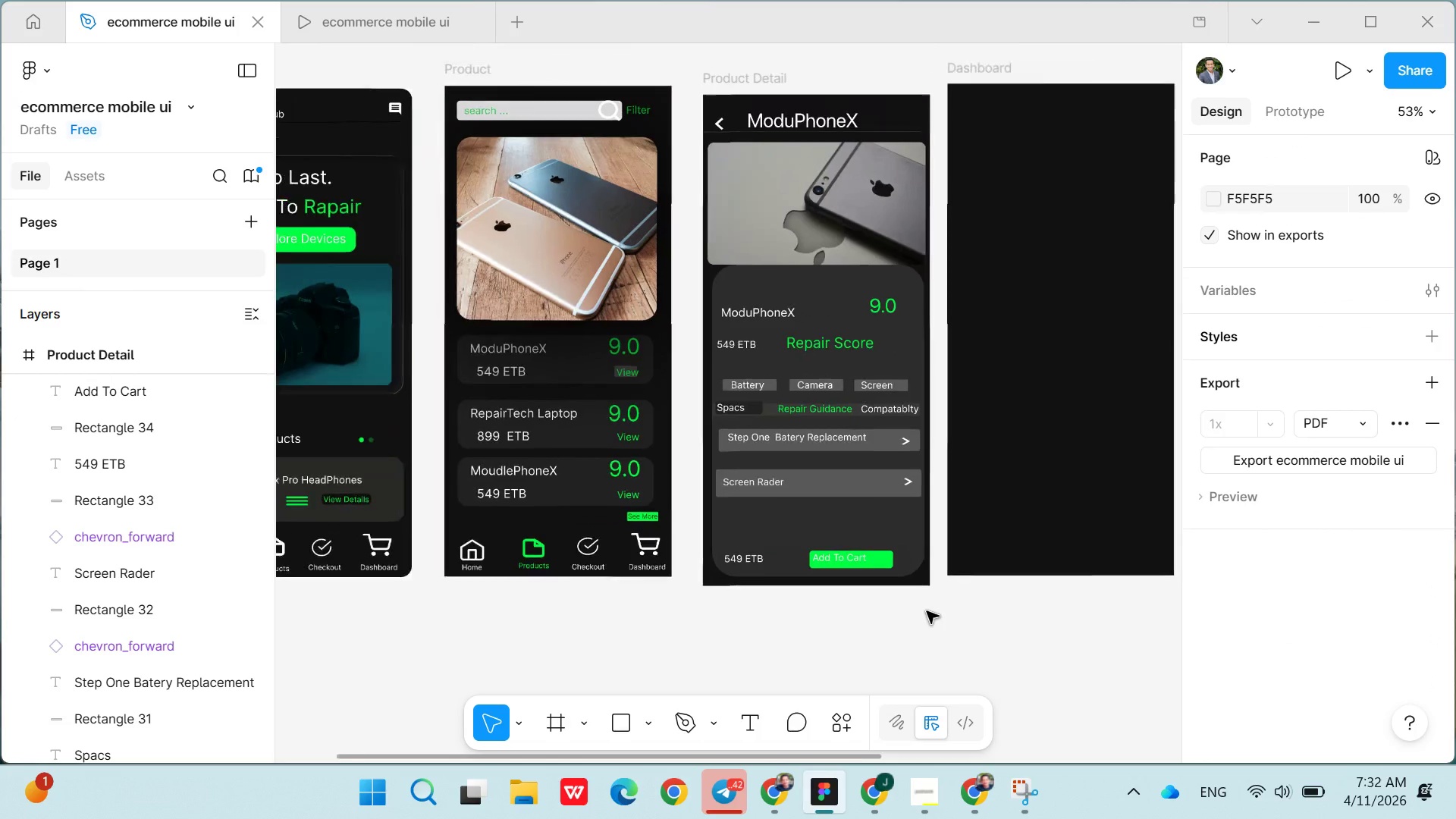 
right_click([927, 611])
 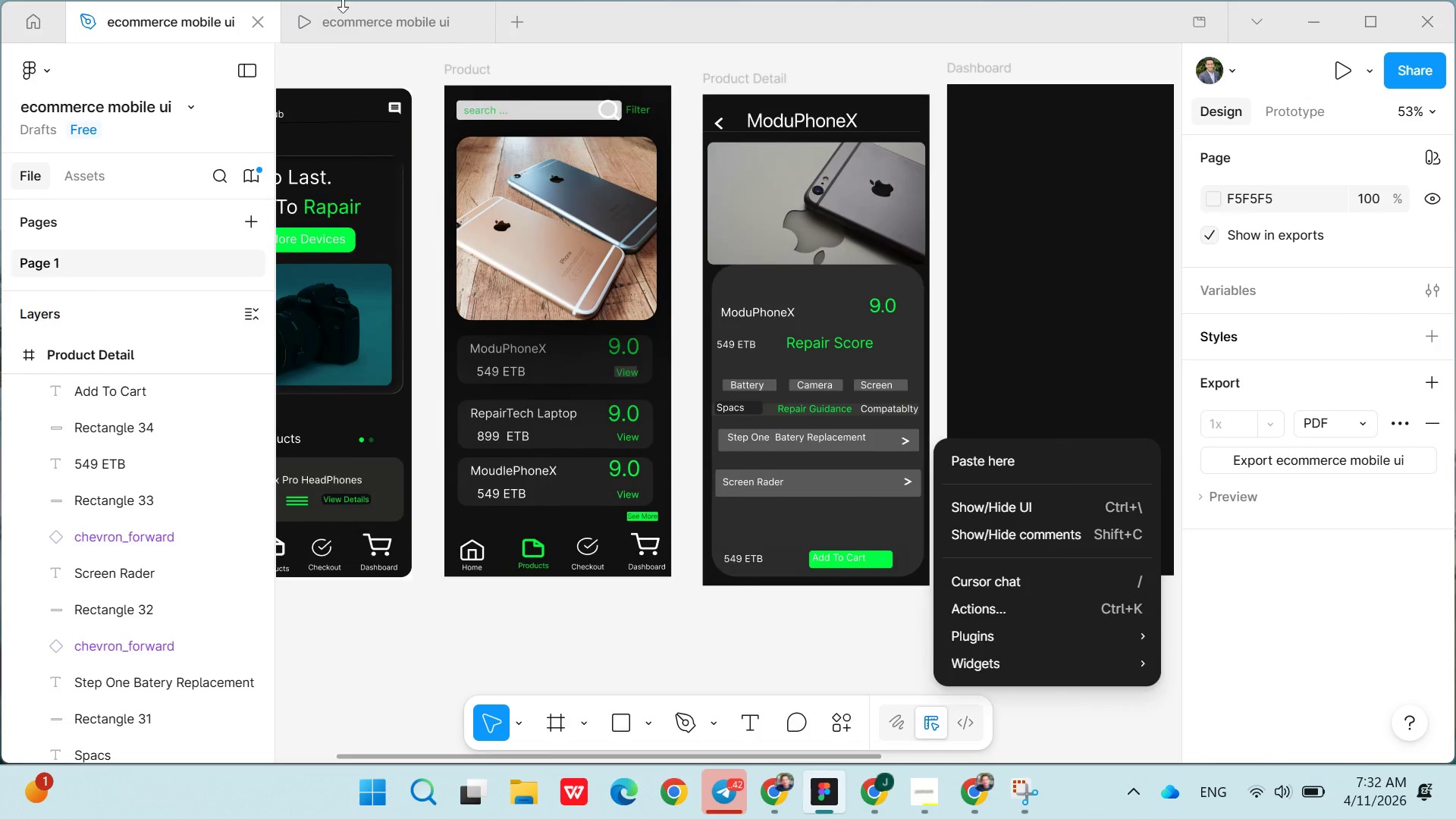 
left_click([349, 5])
 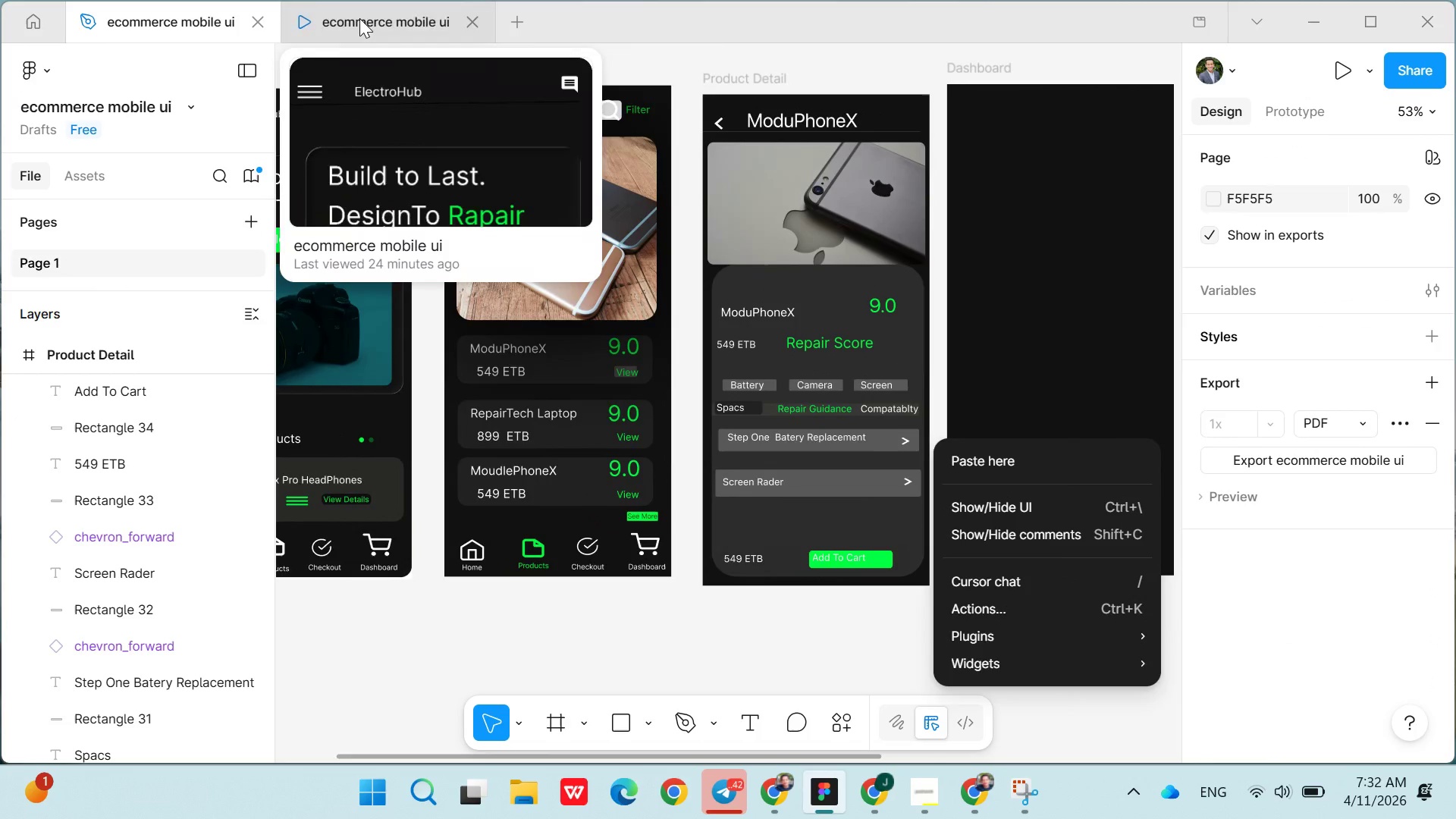 
left_click([359, 18])
 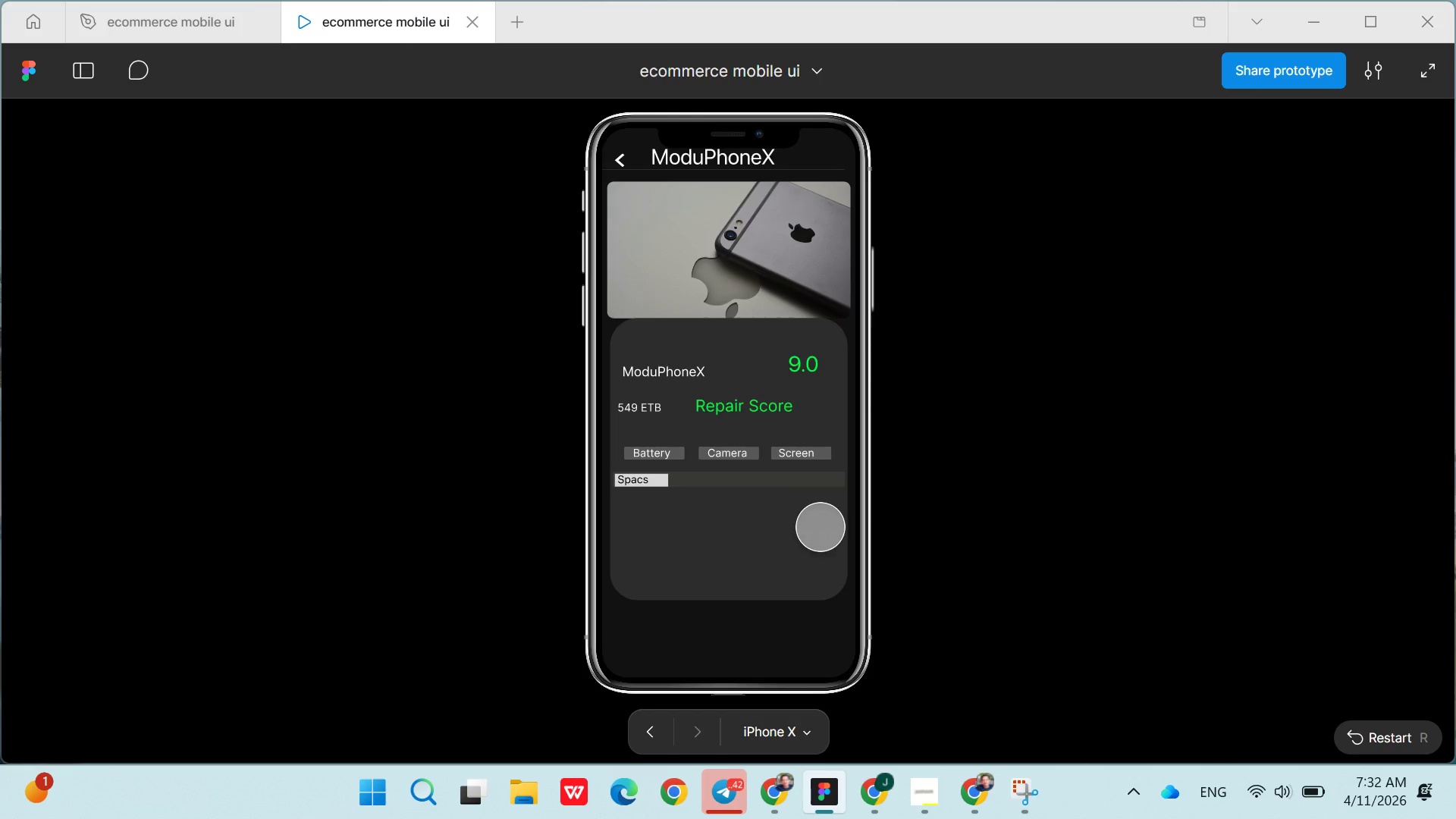 
left_click([960, 520])
 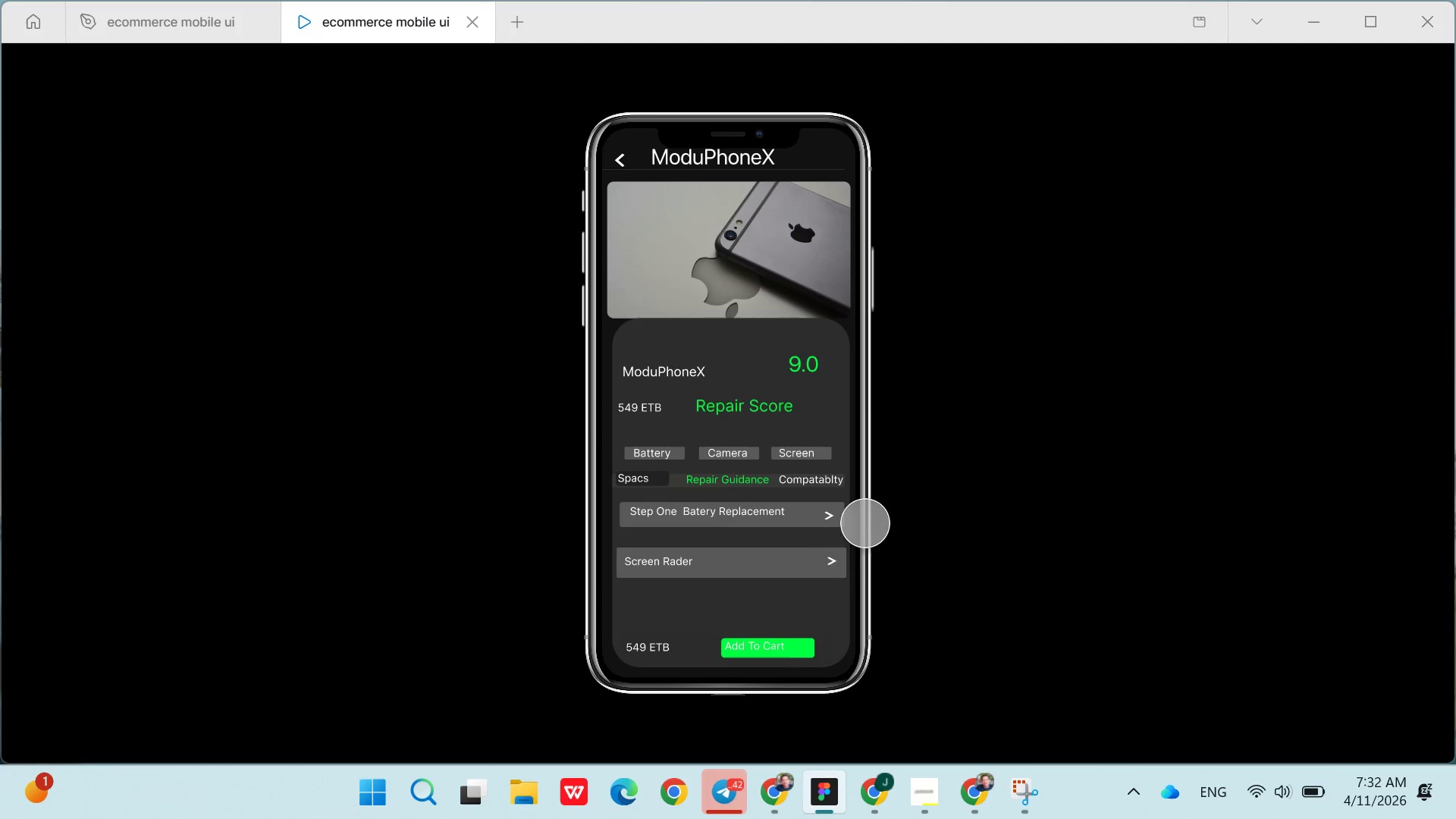 
left_click([789, 638])
 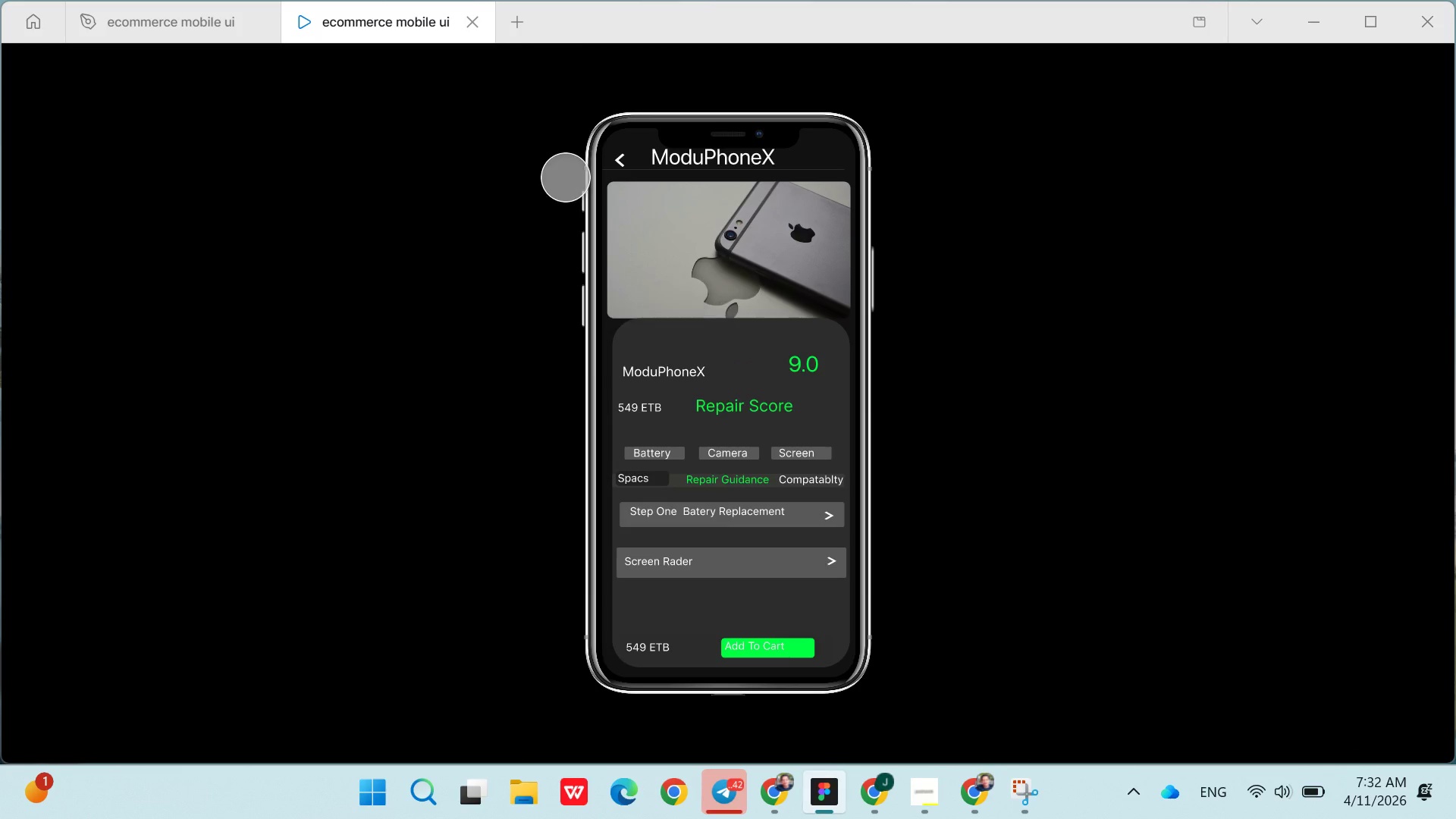 
wait(5.17)
 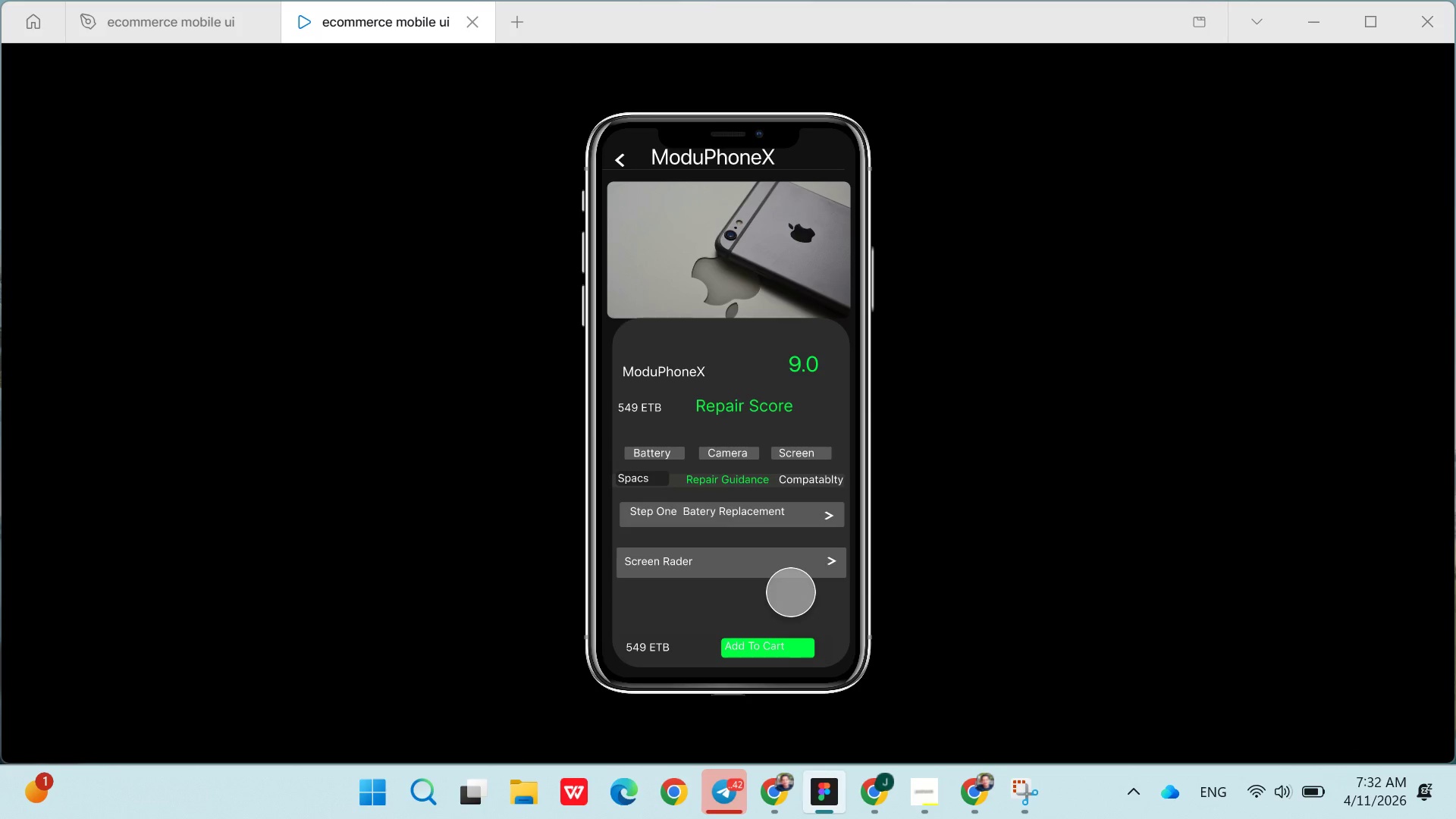 
left_click([179, 18])
 